 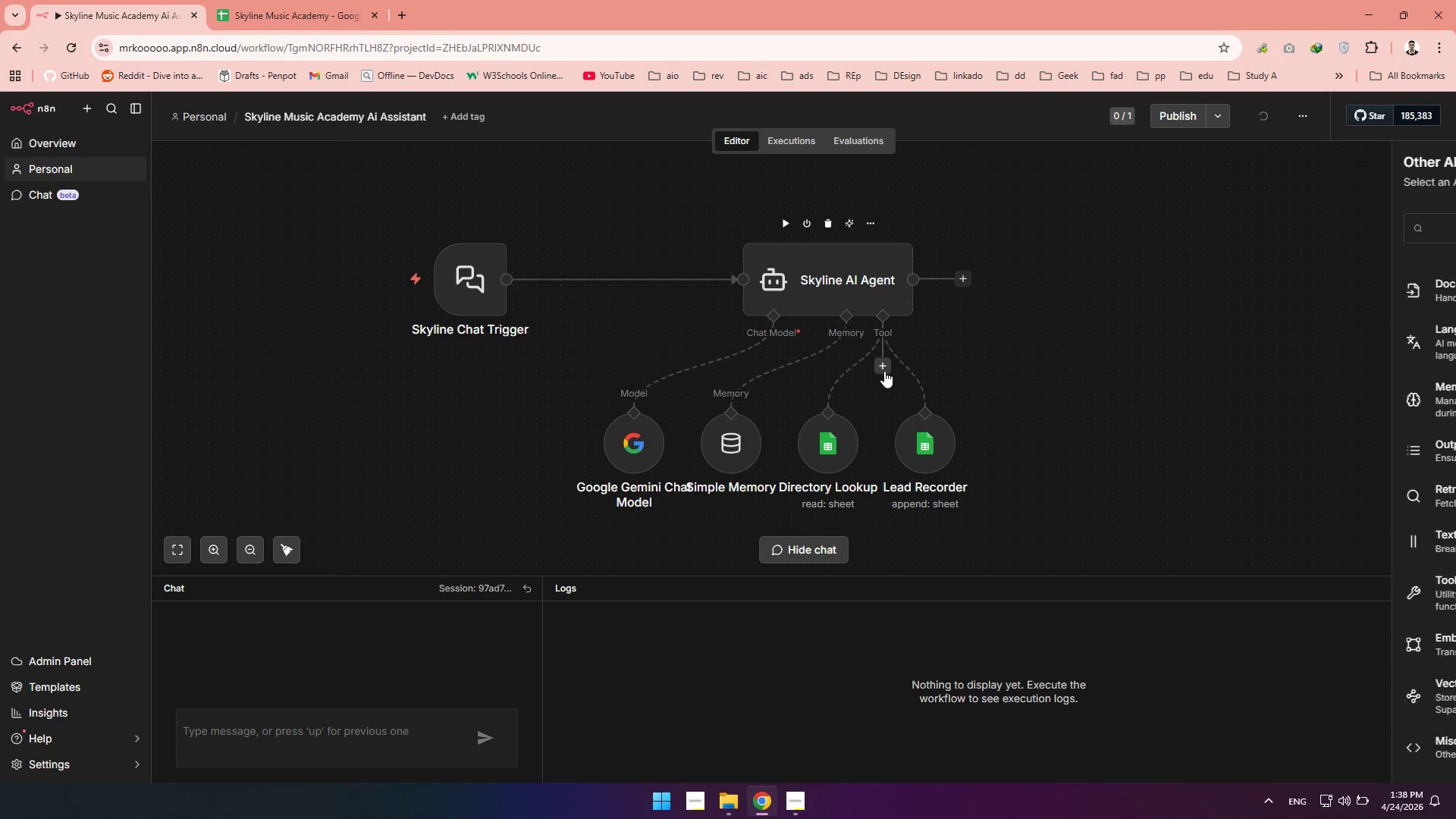 
type(slack)
 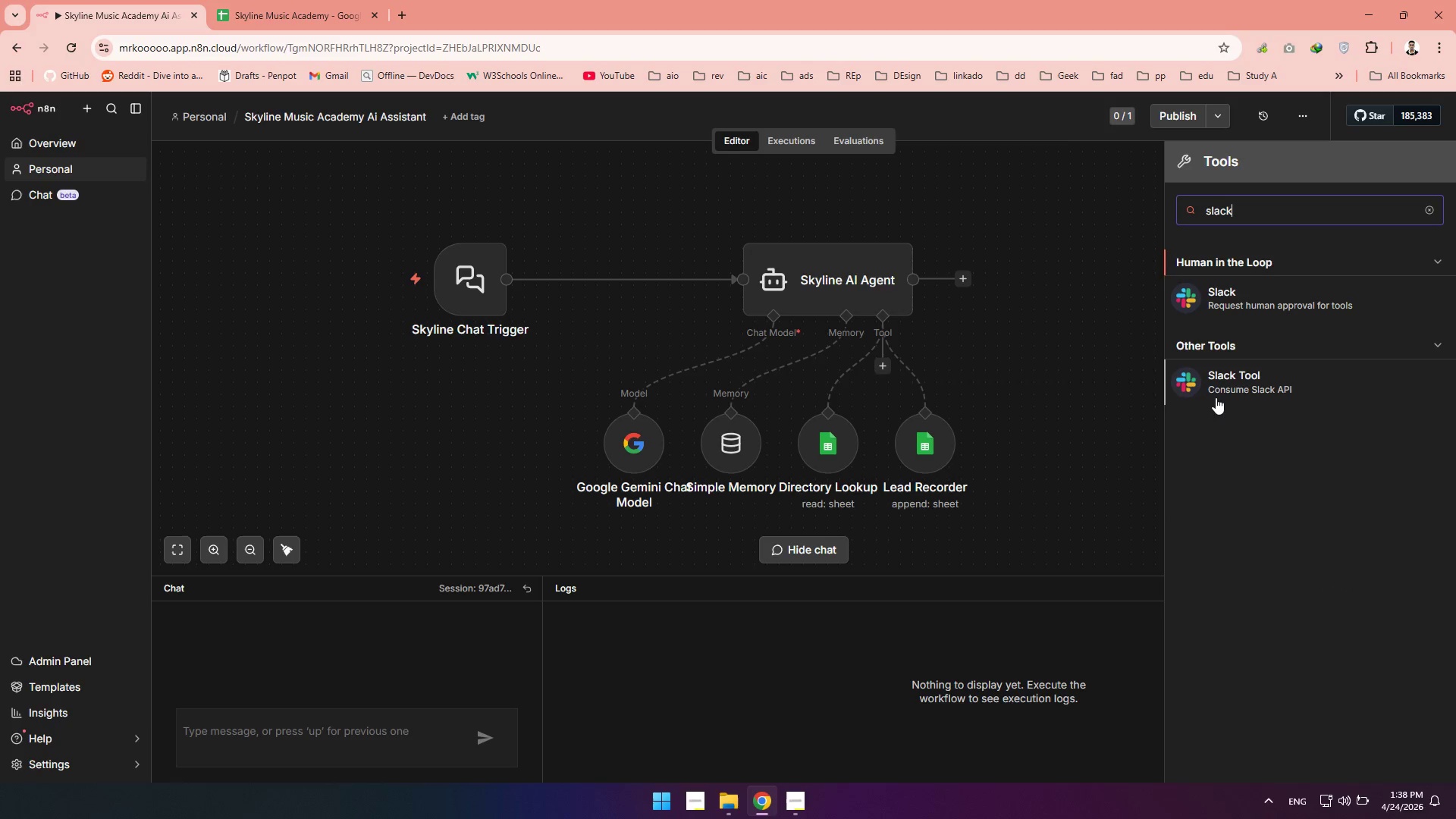 
left_click([1223, 380])
 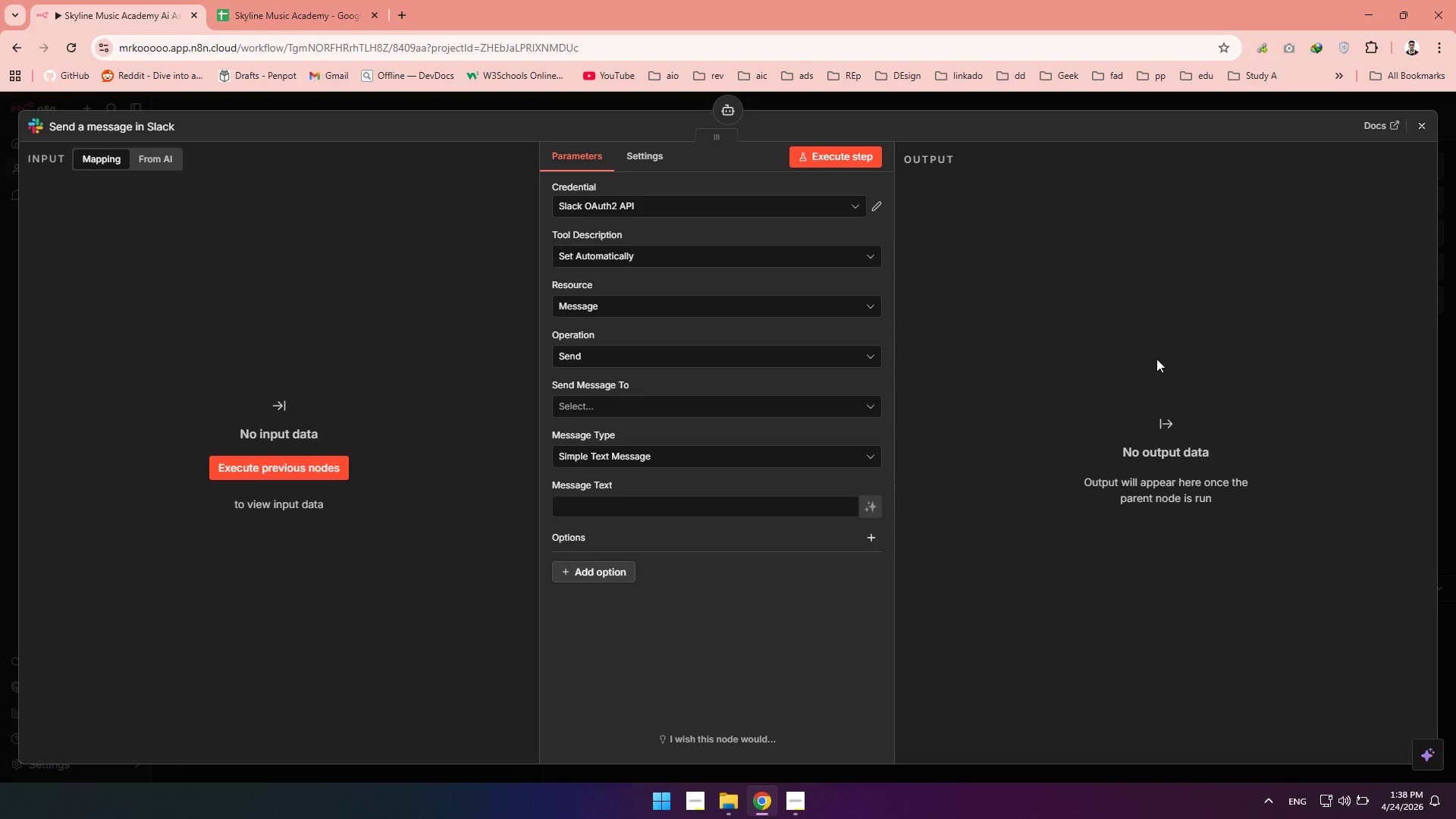 
left_click([94, 122])
 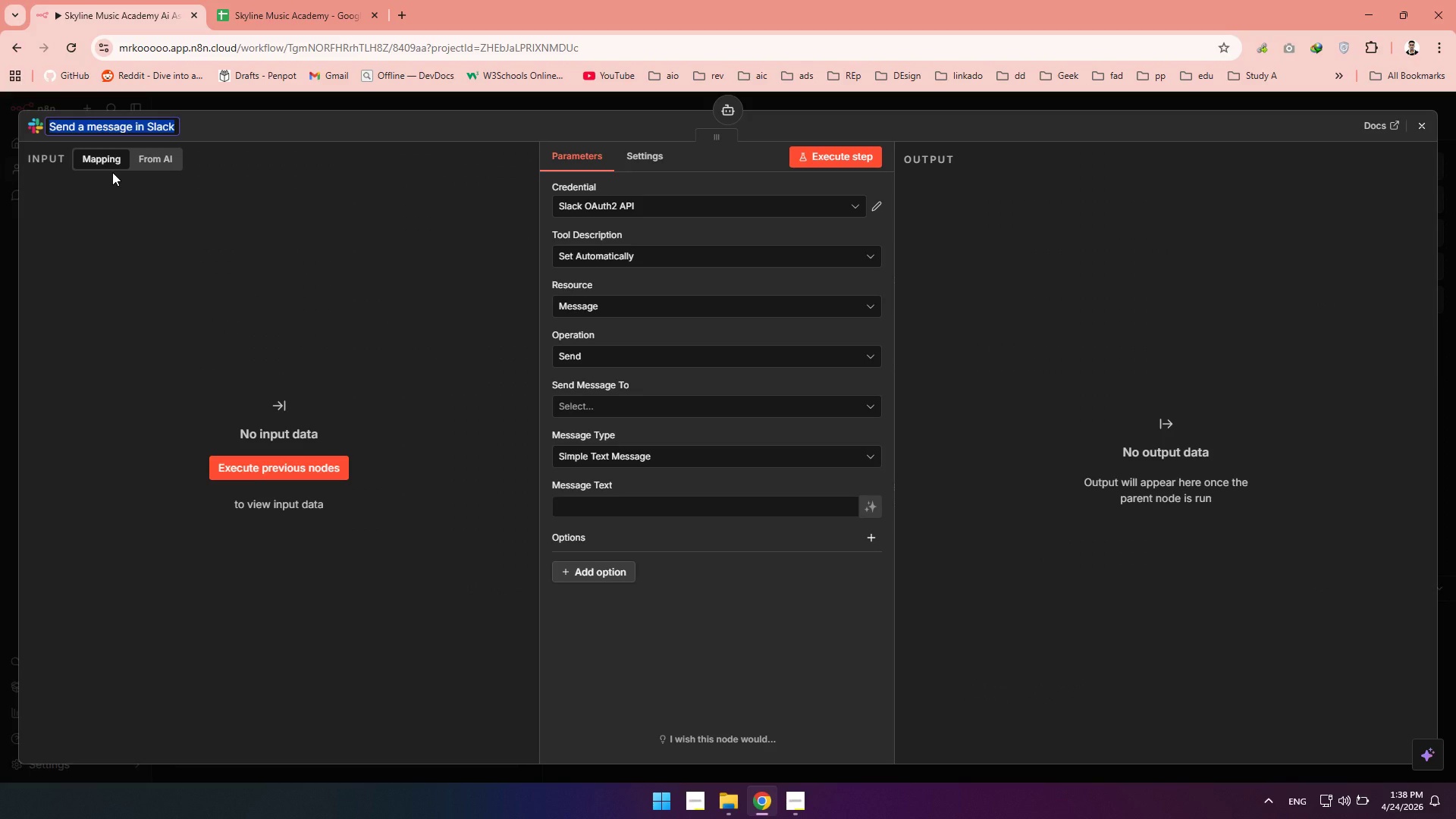 
key(Shift+P)
 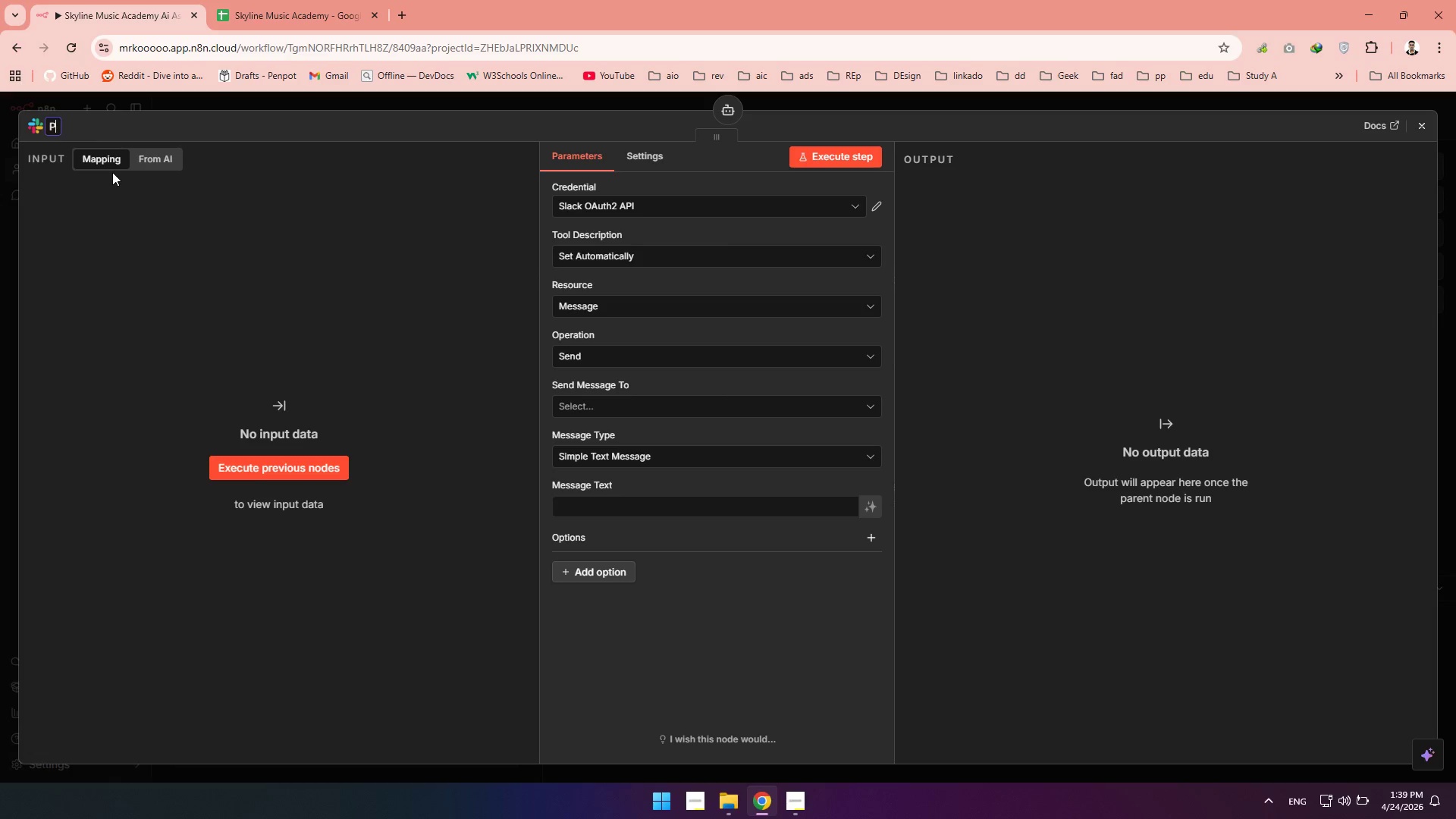 
key(Backspace)
key(Backspace)
key(Backspace)
type(Priority Alert)
 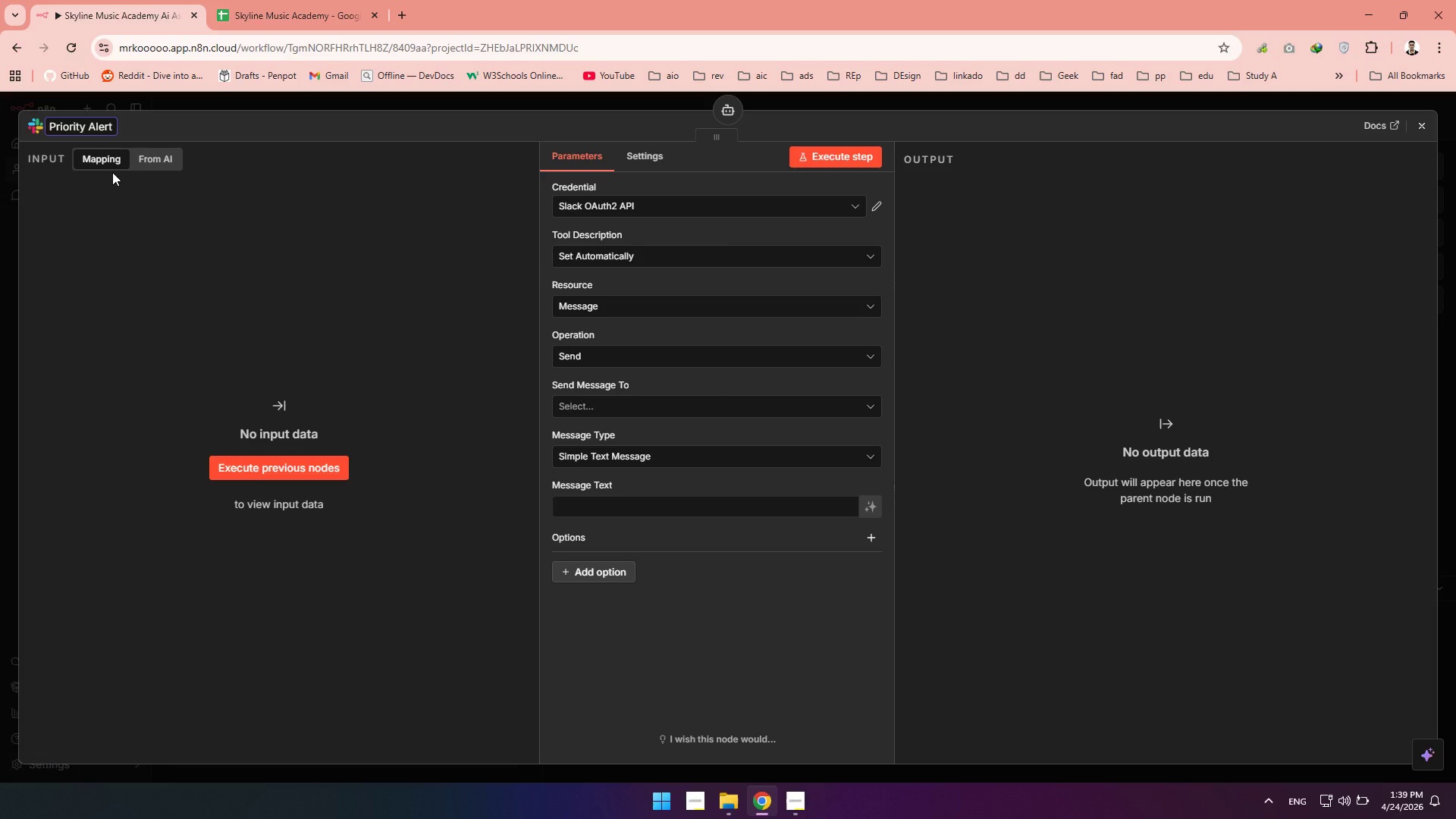 
left_click([687, 261])
 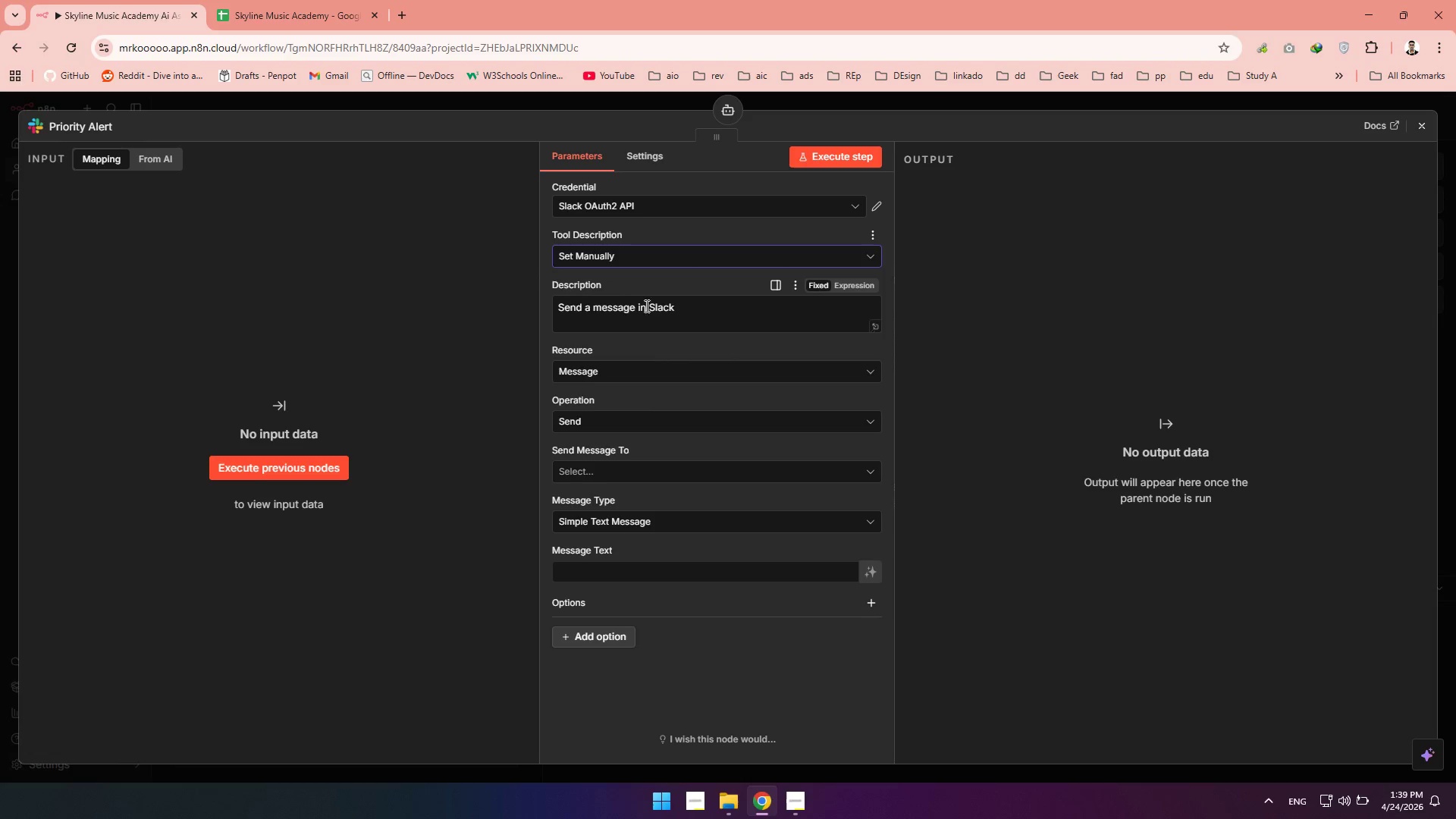 
left_click_drag(start_coordinate=[698, 312], to_coordinate=[502, 298])
 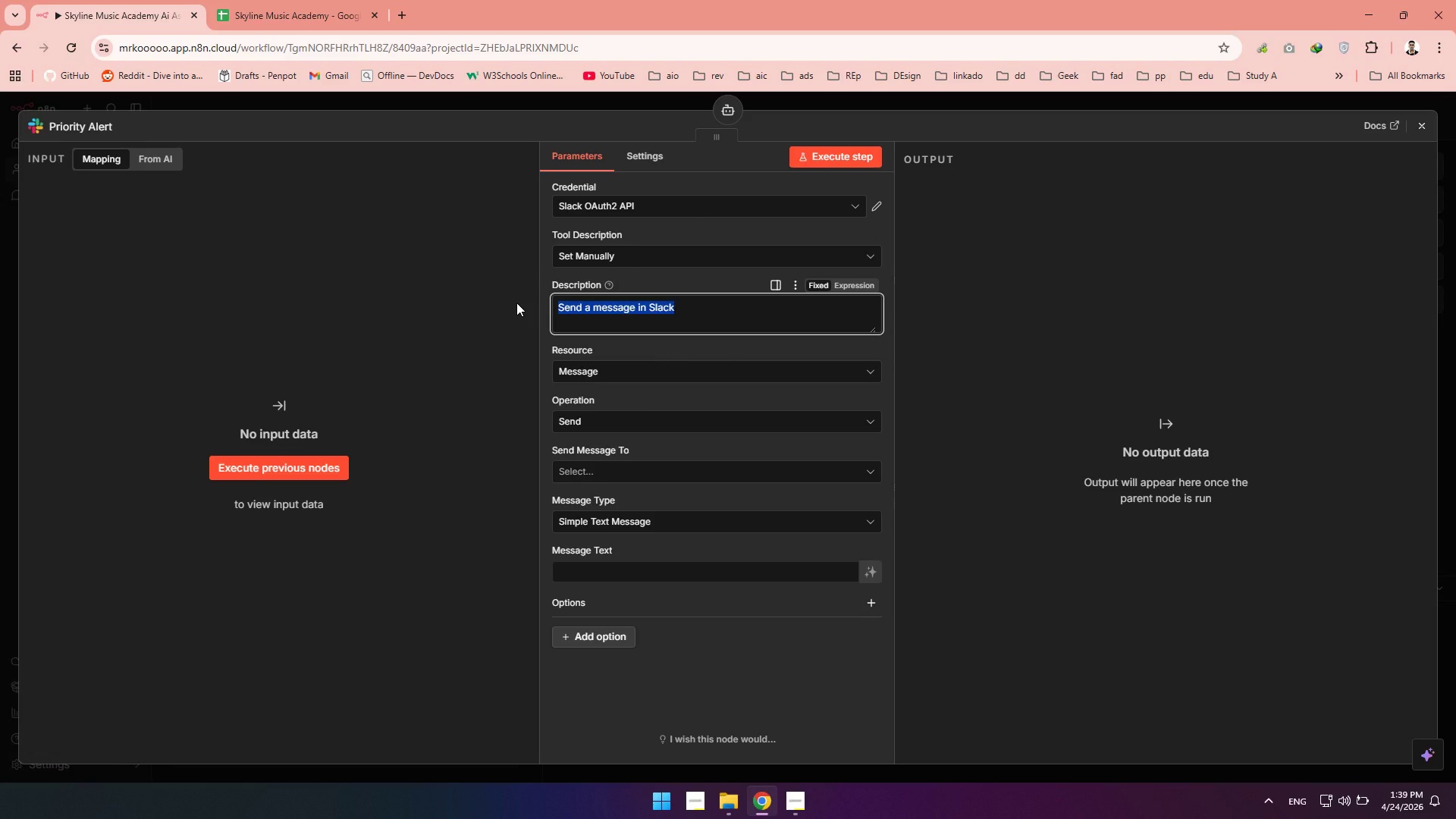 
wait(6.72)
 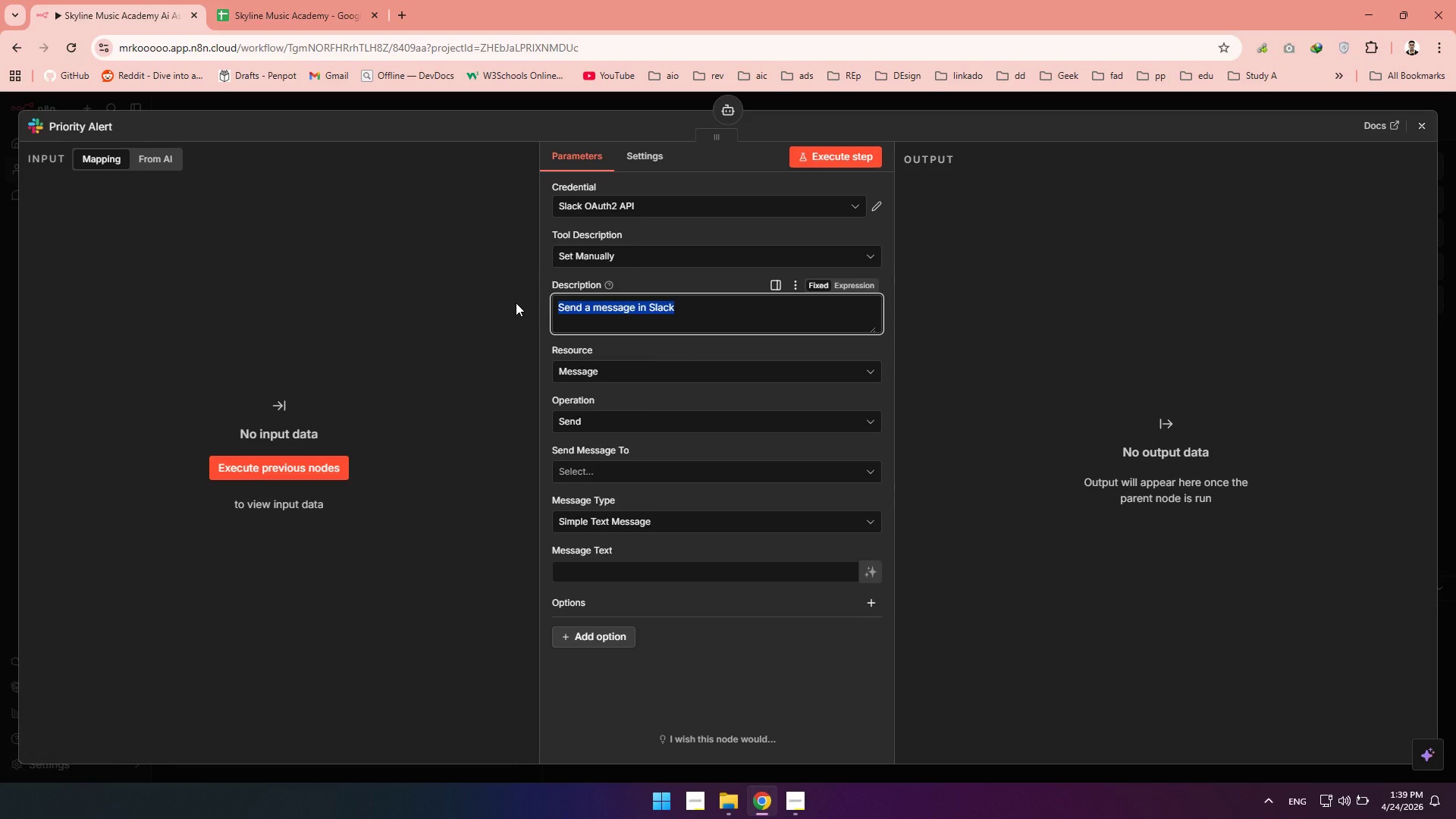 
type(Use Thi)
key(Backspace)
key(Backspace)
key(Backspace)
type(this tool only when a stu)
key(Backspace)
key(Backspace)
type(udent has morethan o)
key(Backspace)
key(Backspace)
key(Backspace)
key(Backspace)
key(Backspace)
key(Backspace)
key(Backspace)
key(Backspace)
key(Backspace)
key(Backspace)
key(Backspace)
key(Backspace)
key(Backspace)
key(Backspace)
key(Backspace)
key(Backspace)
key(Backspace)
key(Backspace)
key(Backspace)
key(Backspace)
type(tudent has more tham )
key(Backspace)
key(Backspace)
type(n  years of exeperience )
 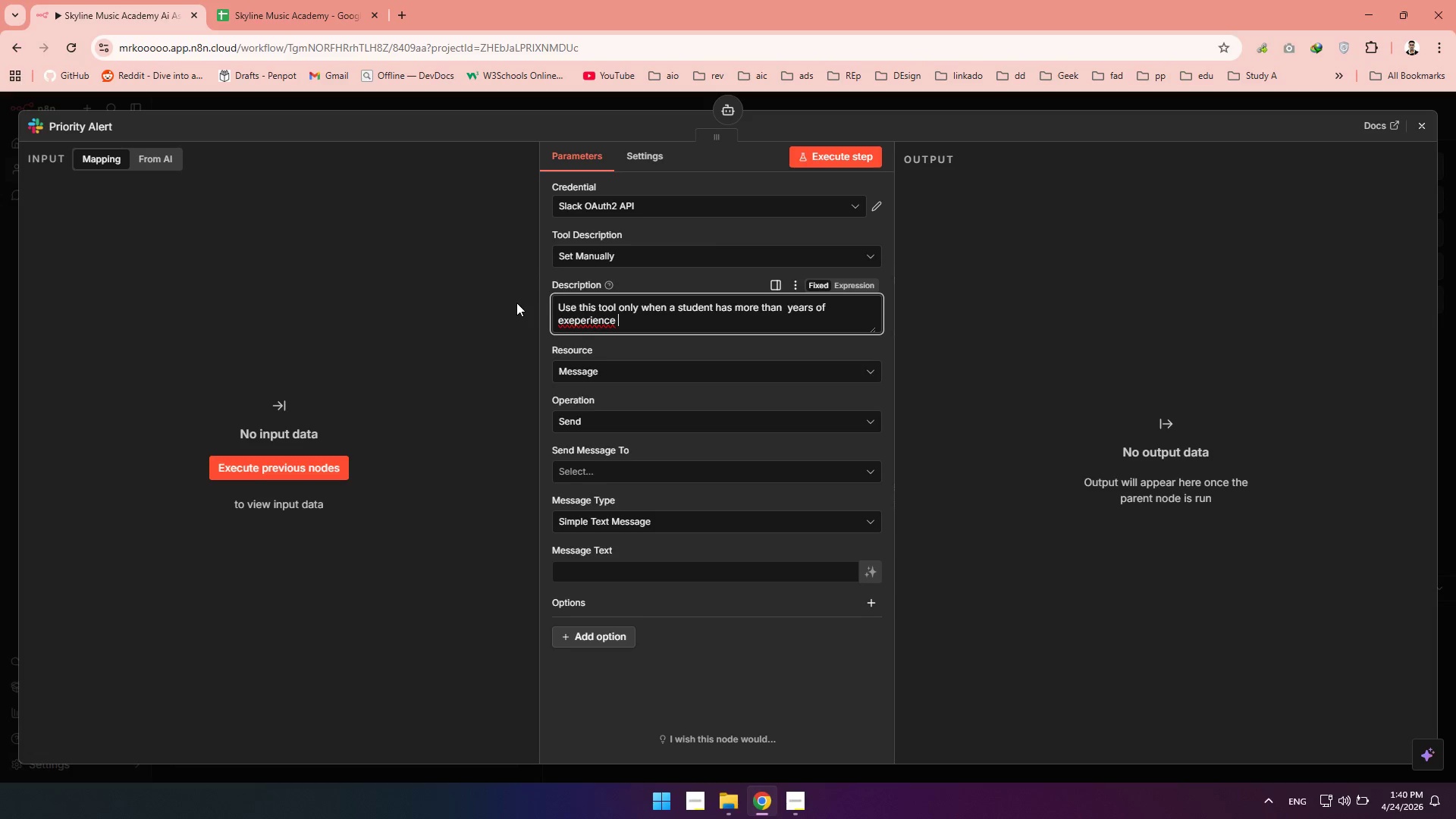 
double_click([587, 323])
 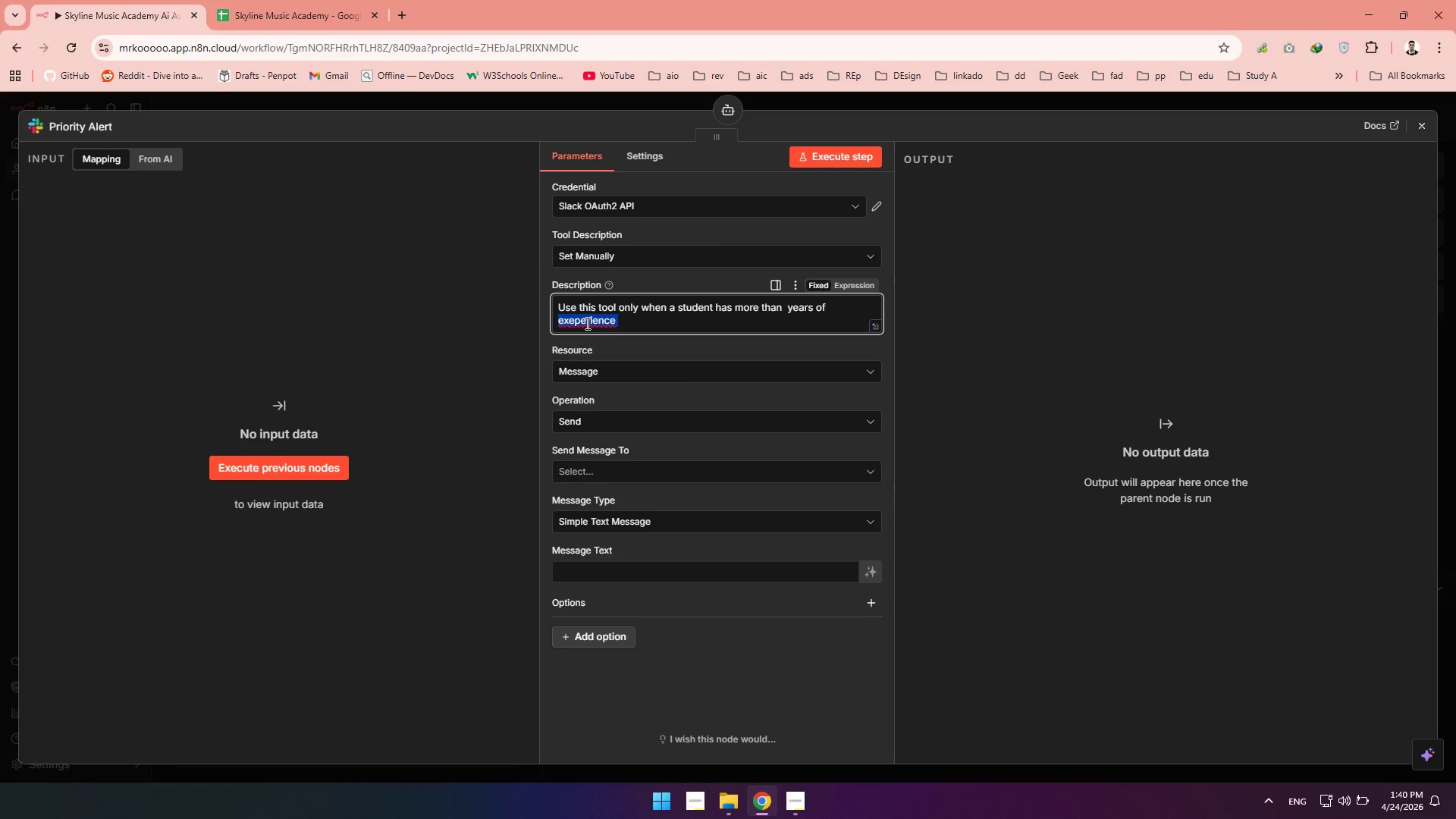 
right_click([586, 323])
 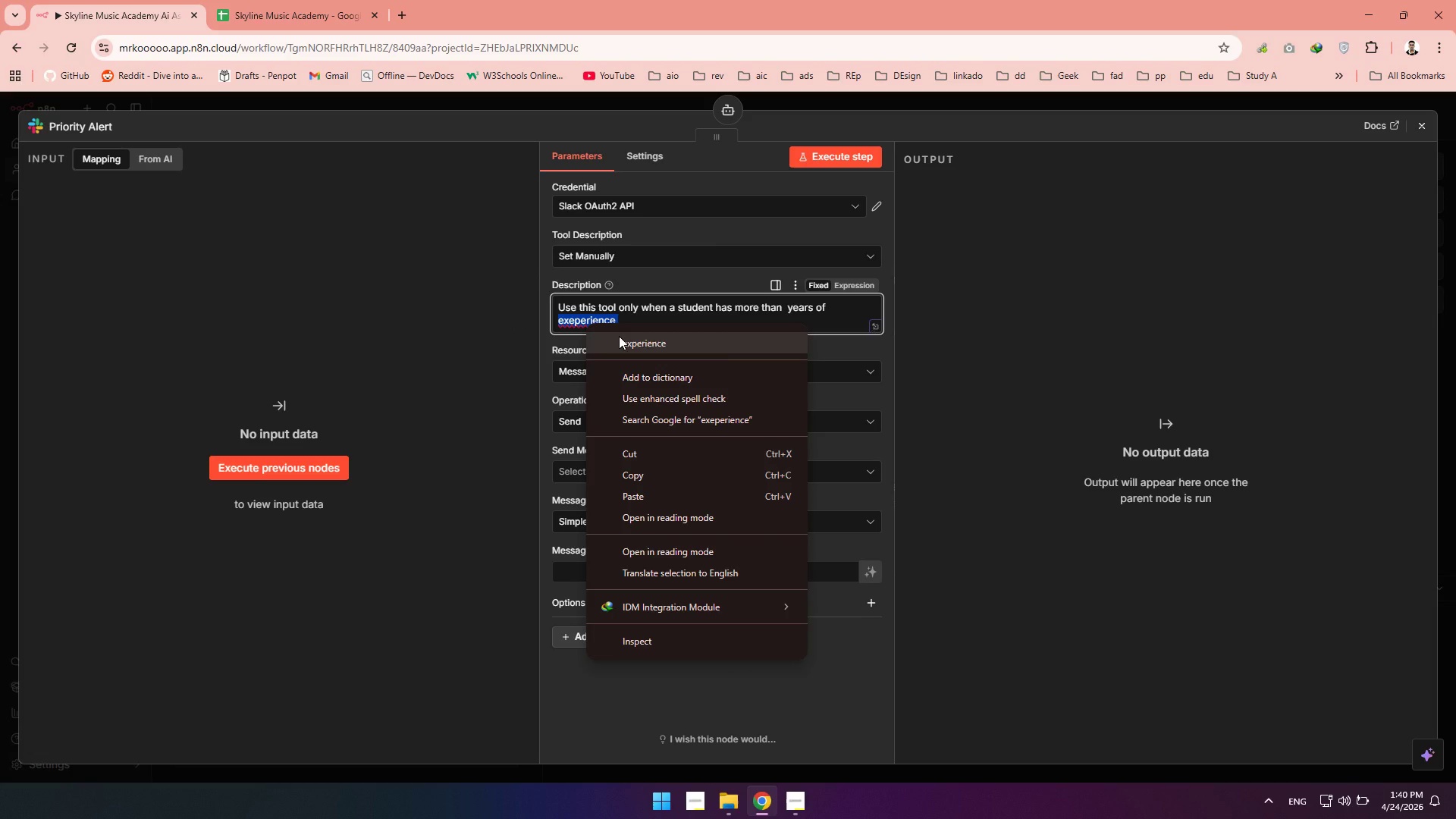 
left_click([619, 336])
 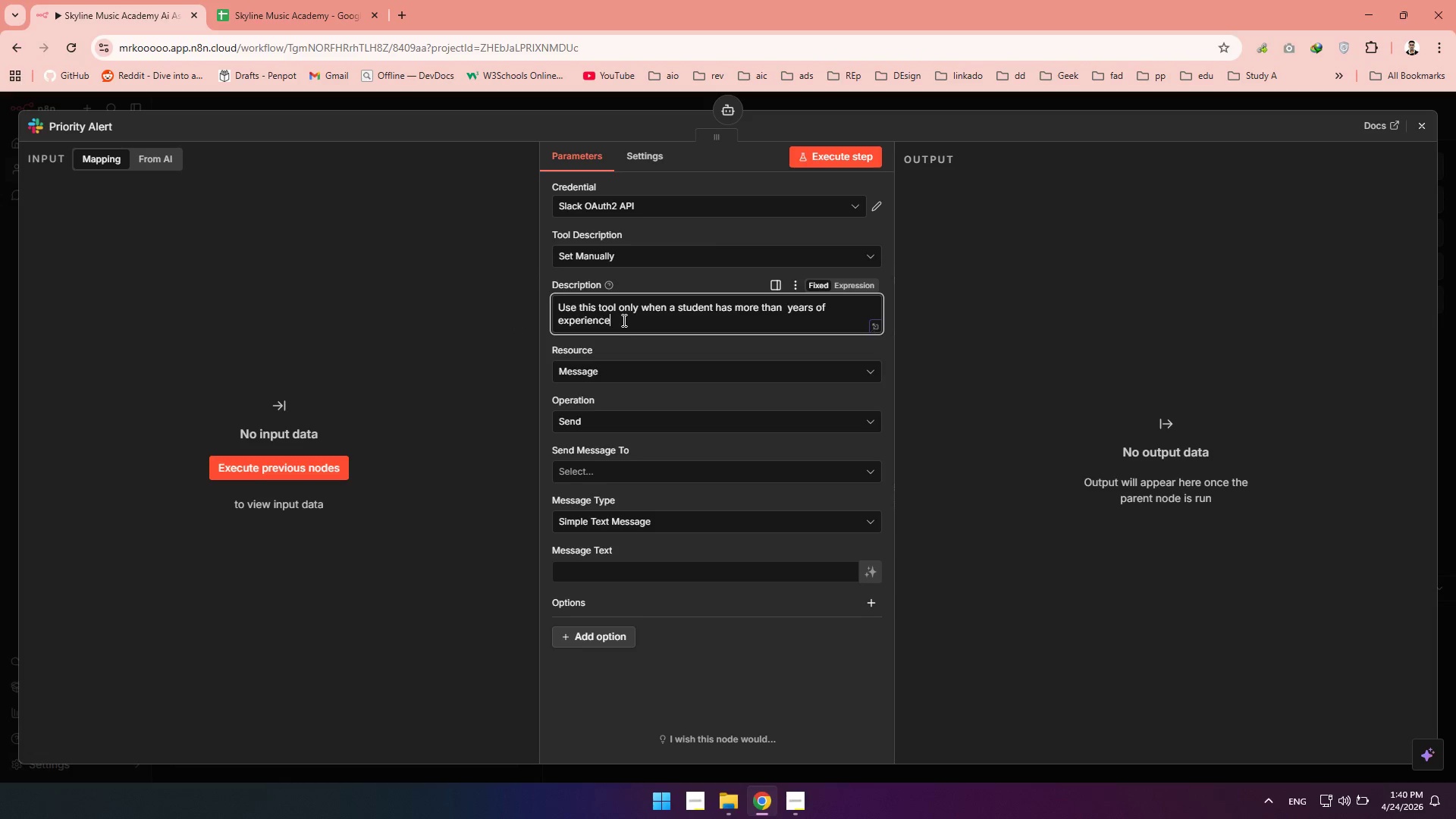 
left_click([623, 320])
 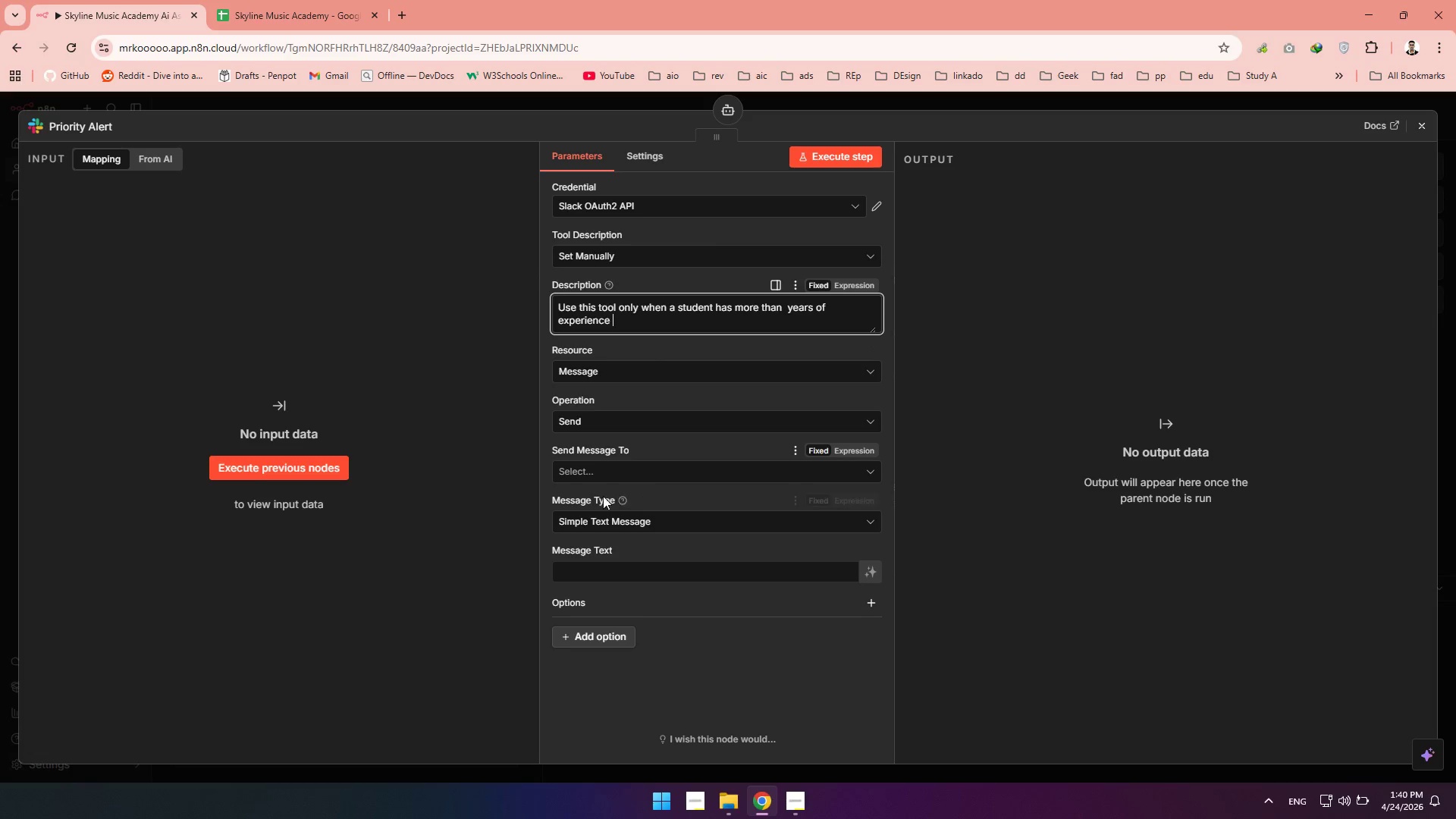 
left_click([237, 8])
 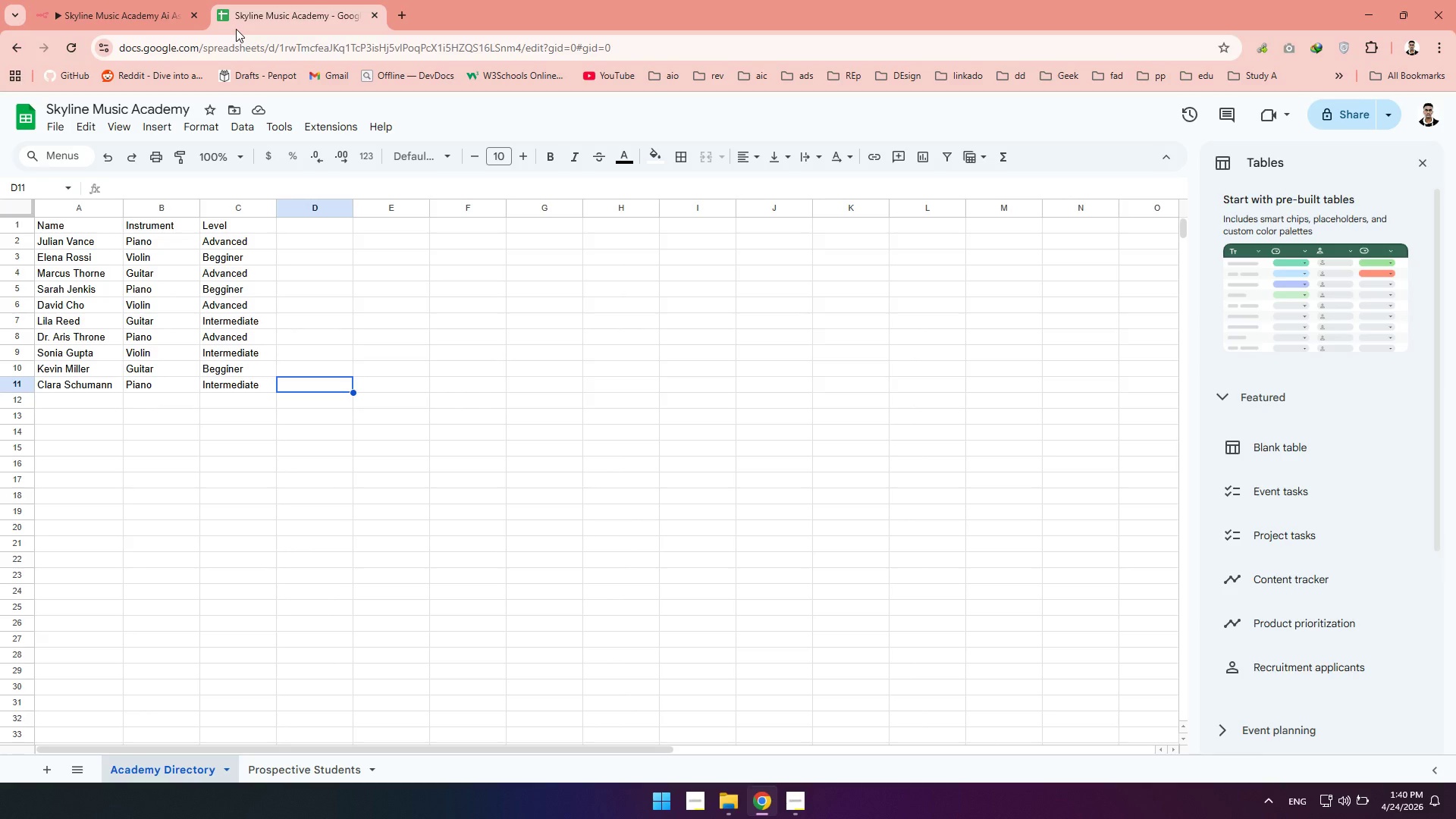 
left_click([108, 6])
 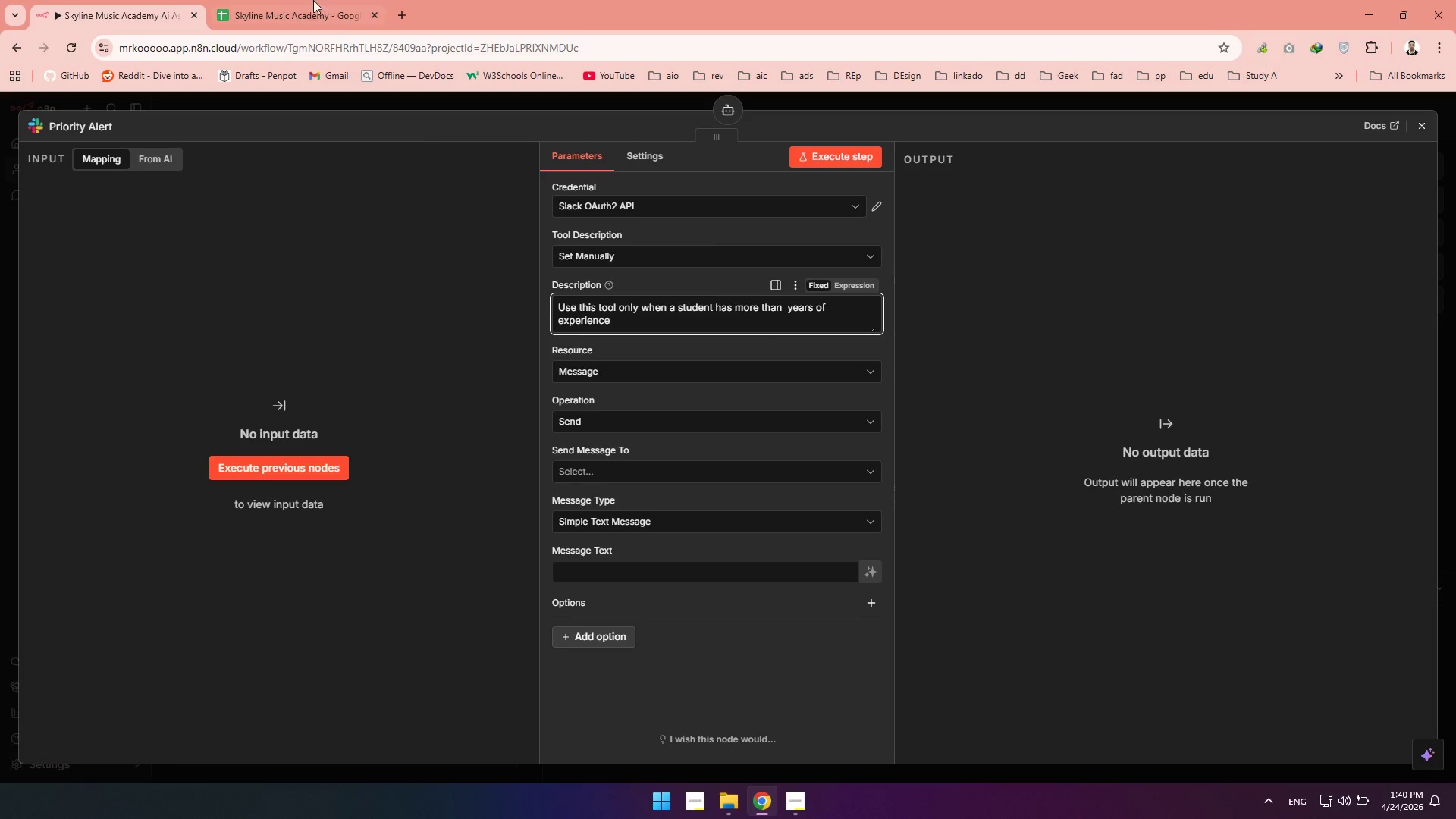 
left_click([299, 0])
 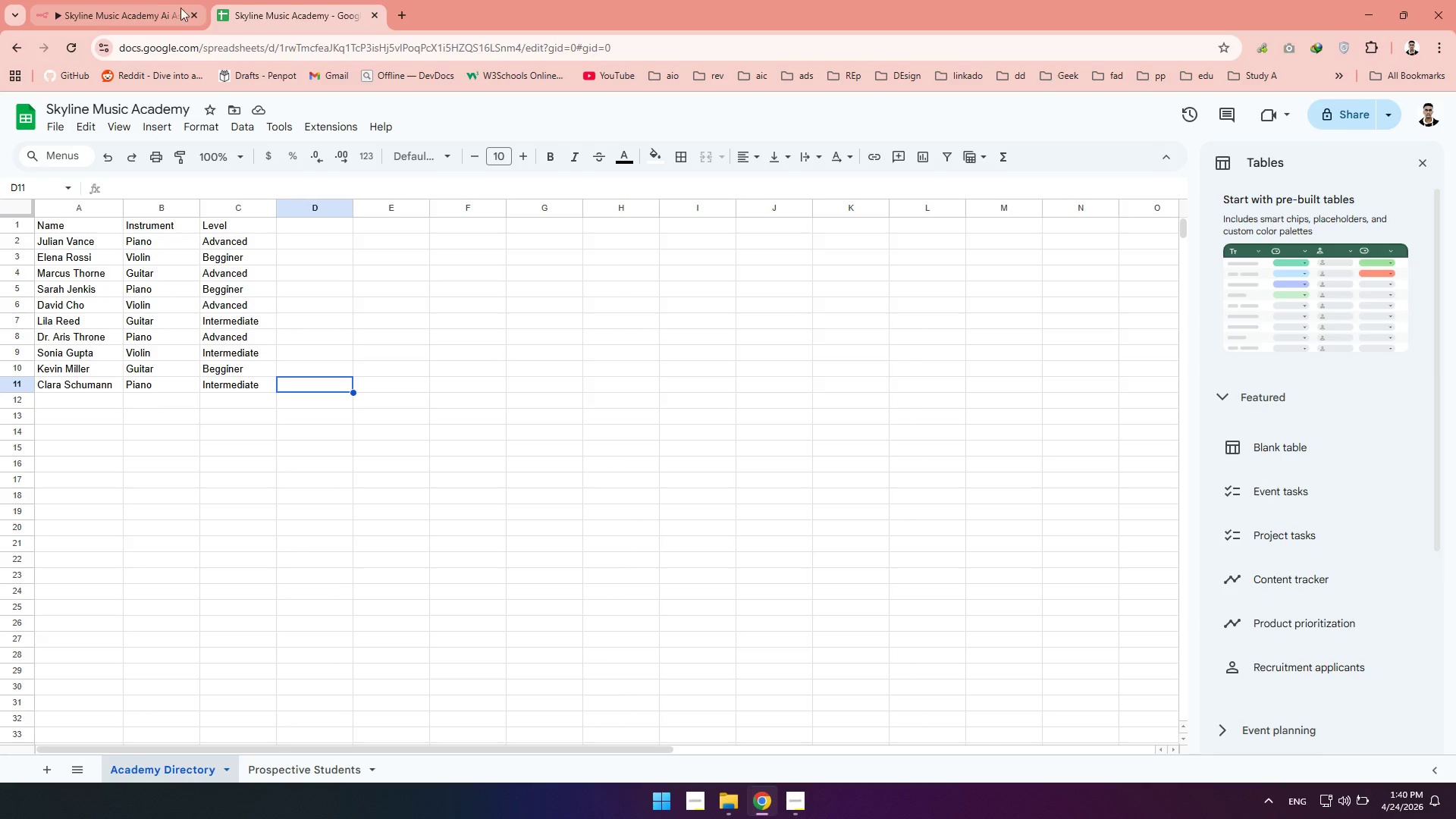 
left_click([138, 18])
 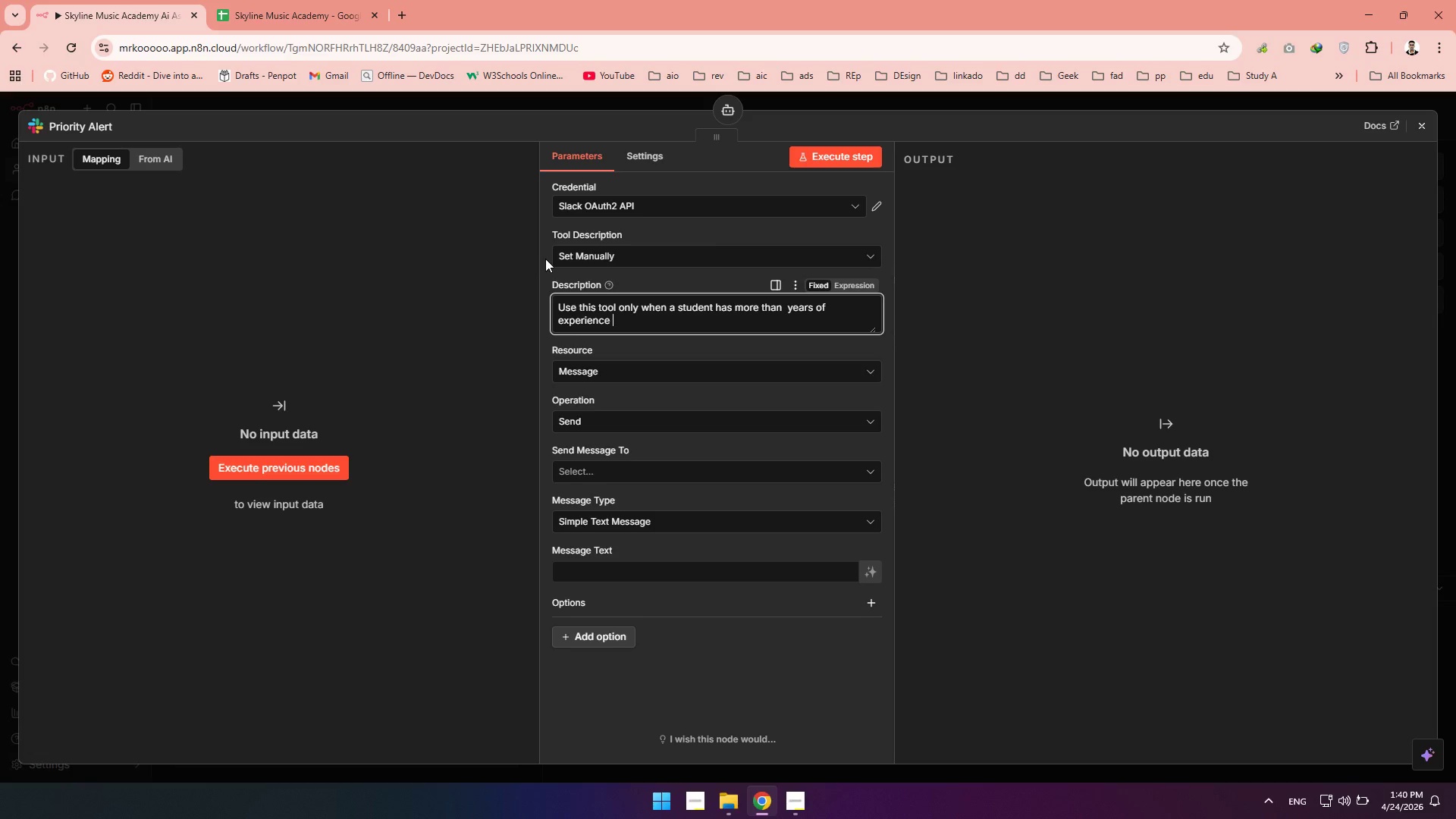 
type(o)
key(Backspace)
type(and/or advanced level)
 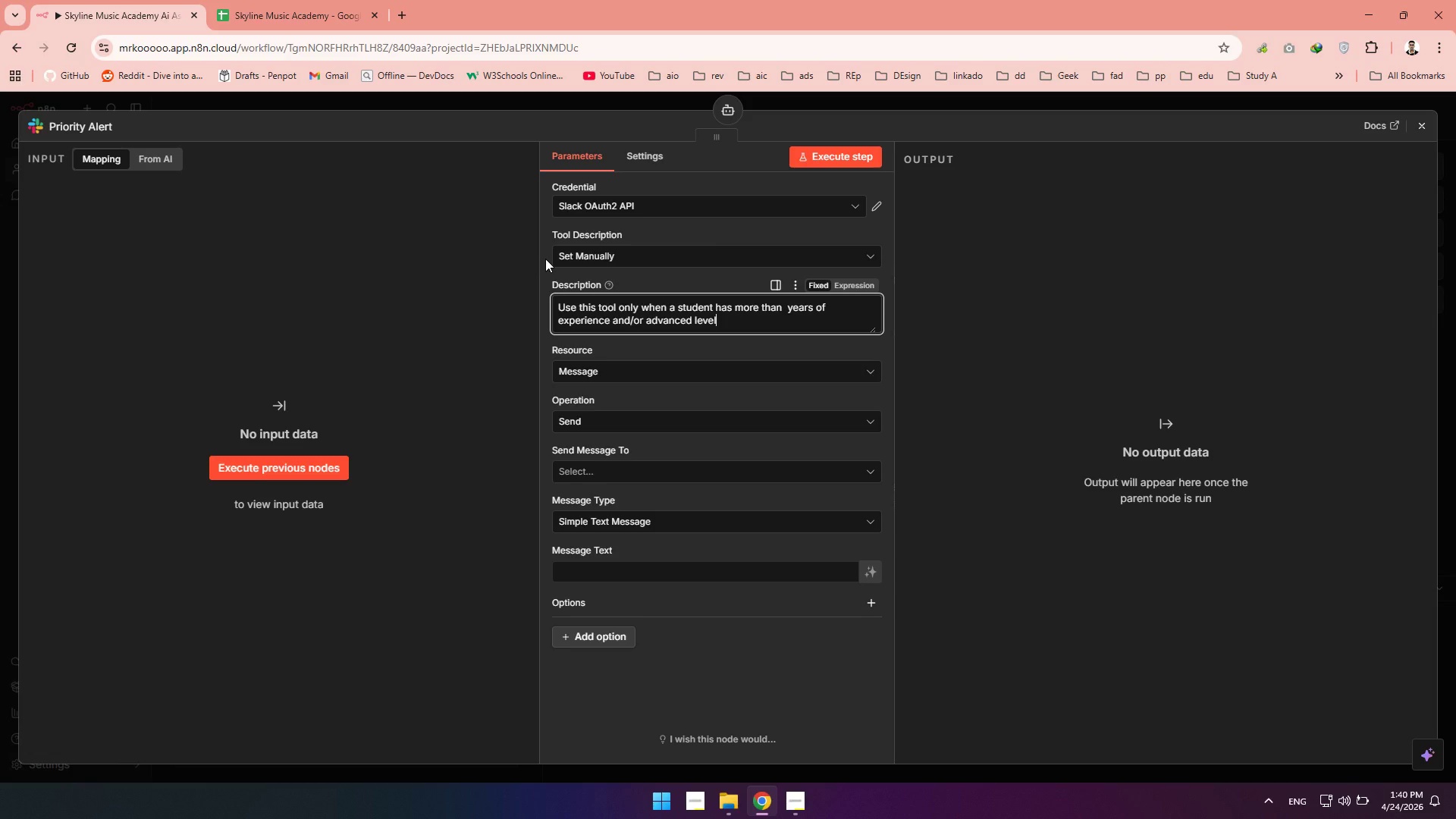 
wait(6.17)
 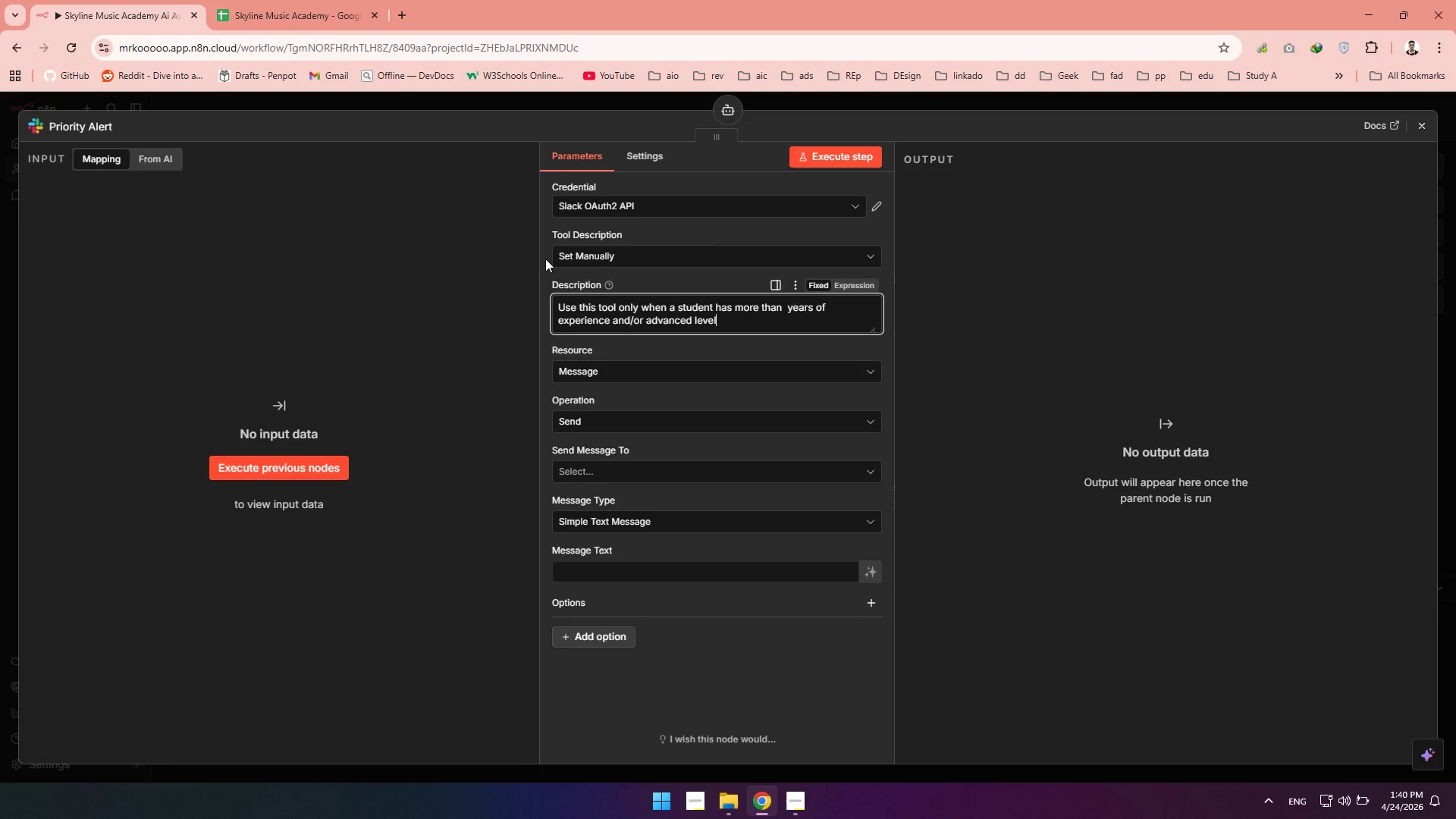 
type(.Yp)
key(Backspace)
type(ou must)
 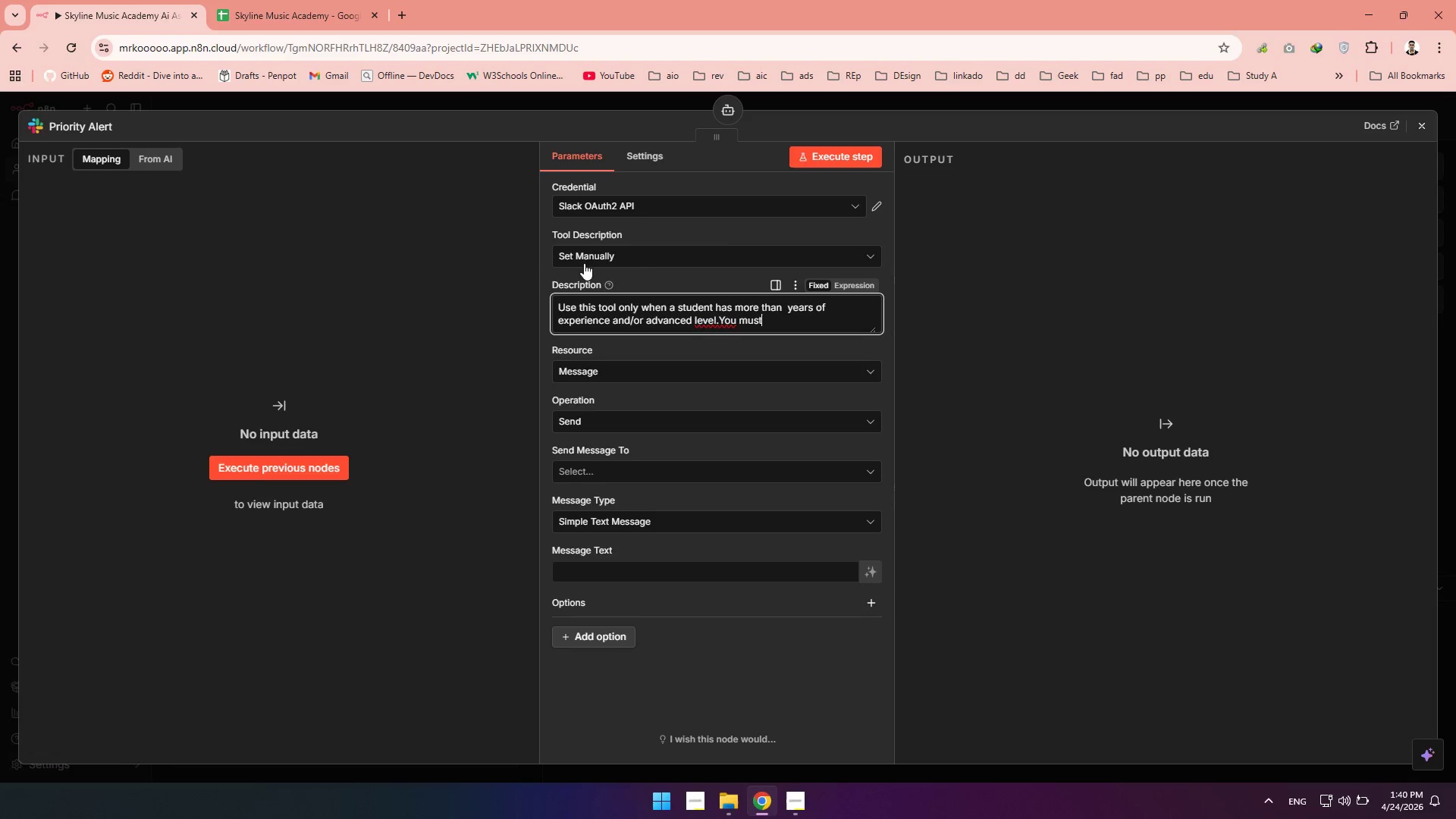 
left_click([720, 321])
 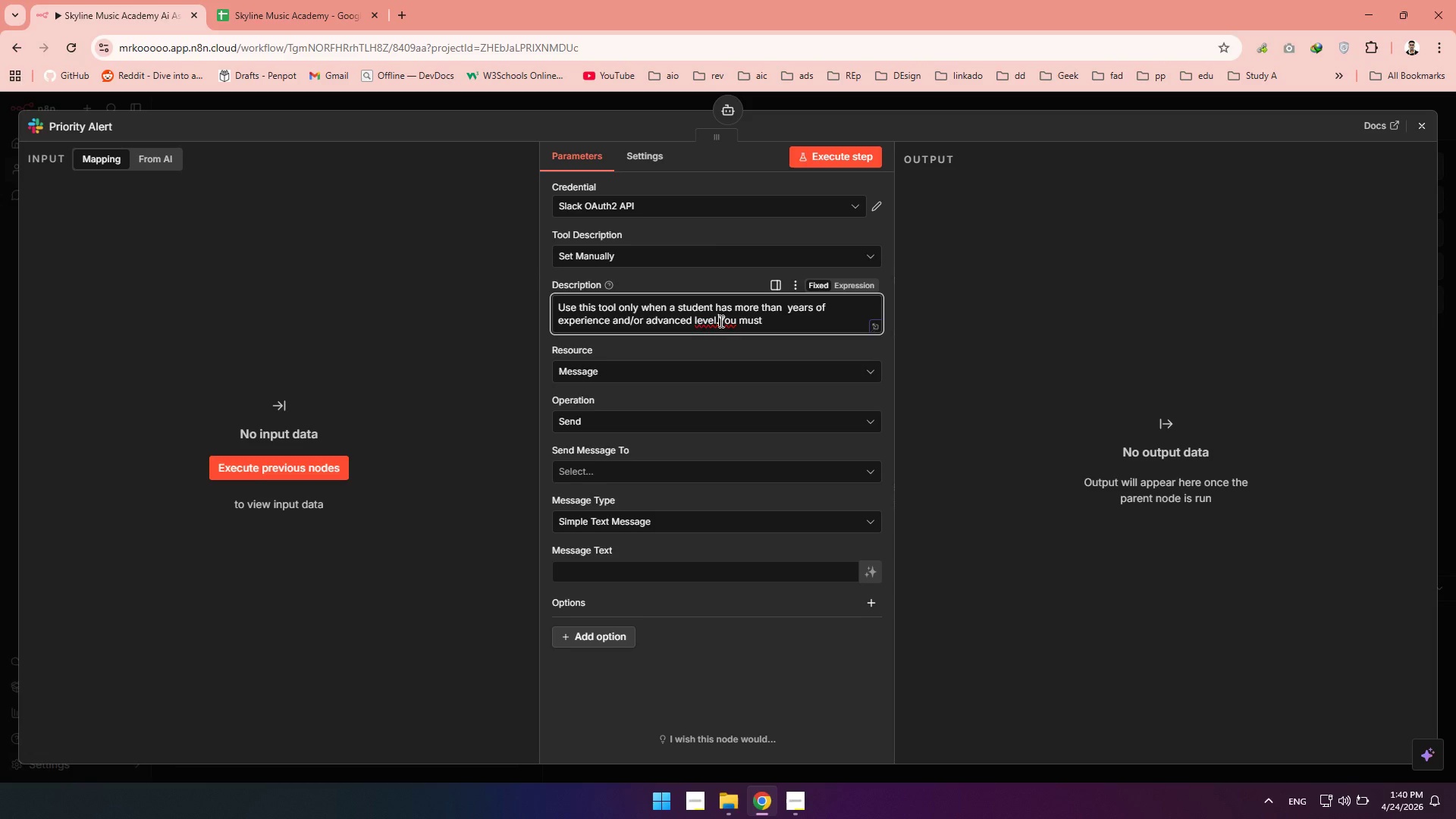 
key(Space)
 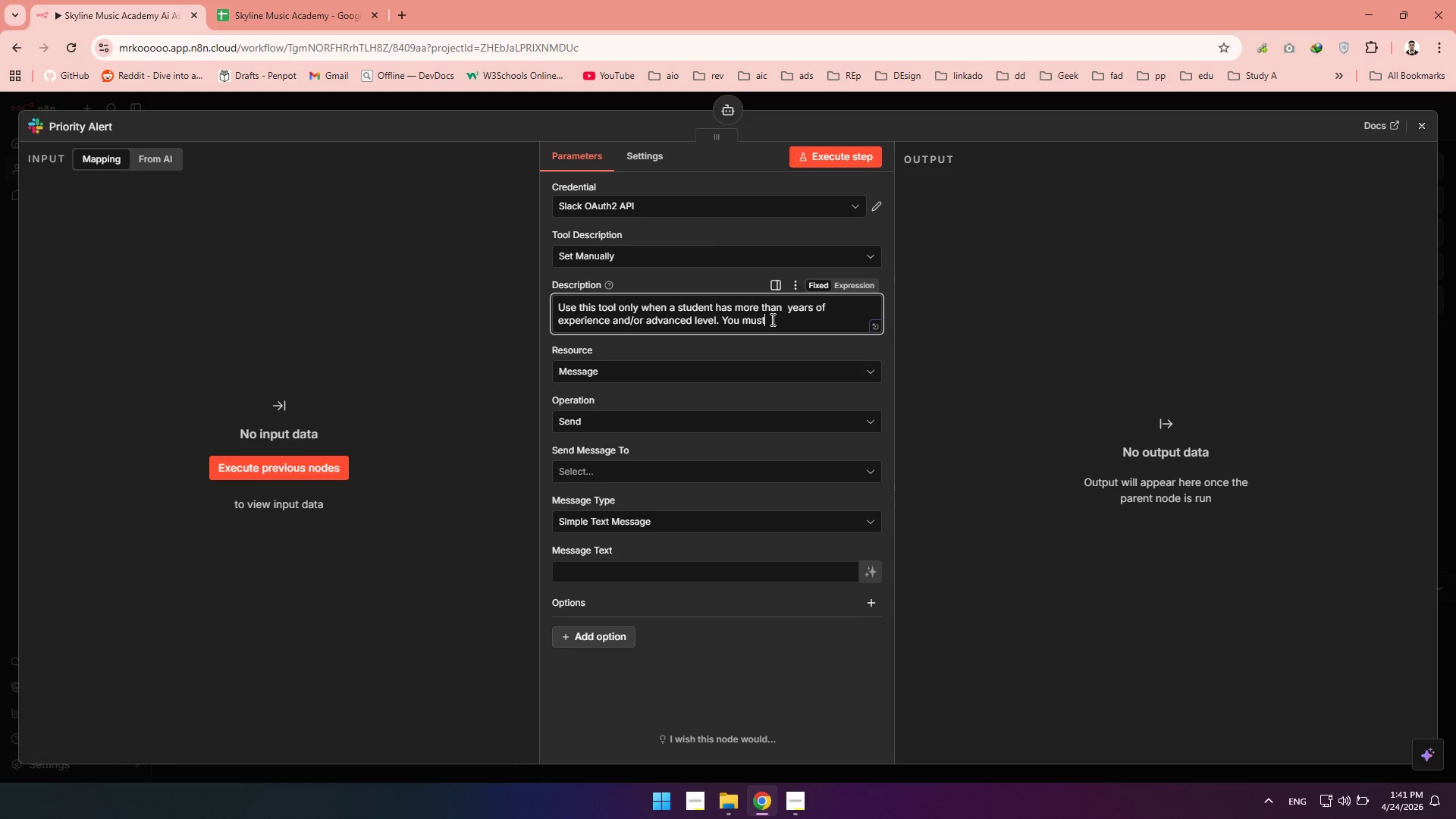 
type( include the student's details in the message)
 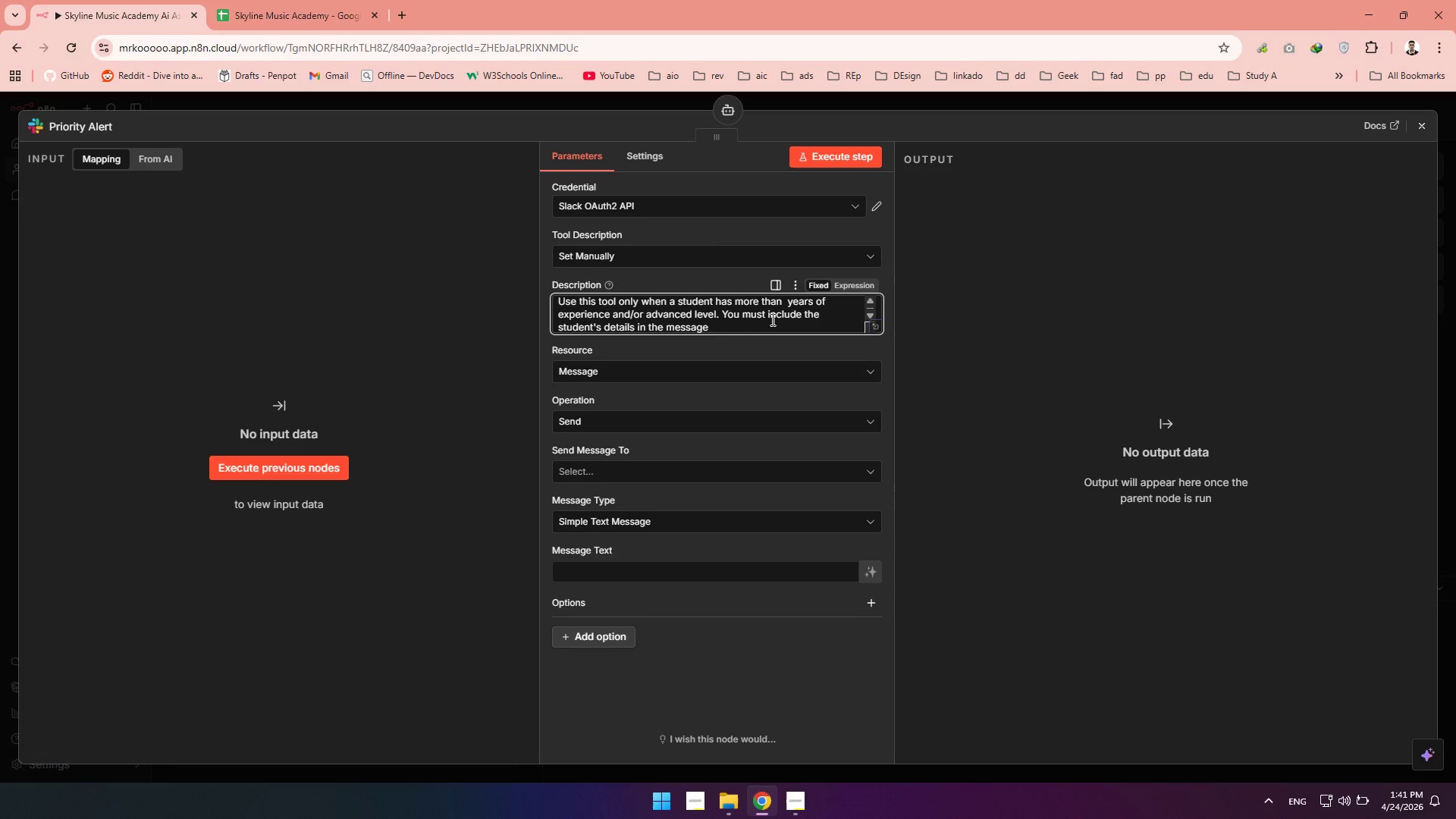 
key(Period)
 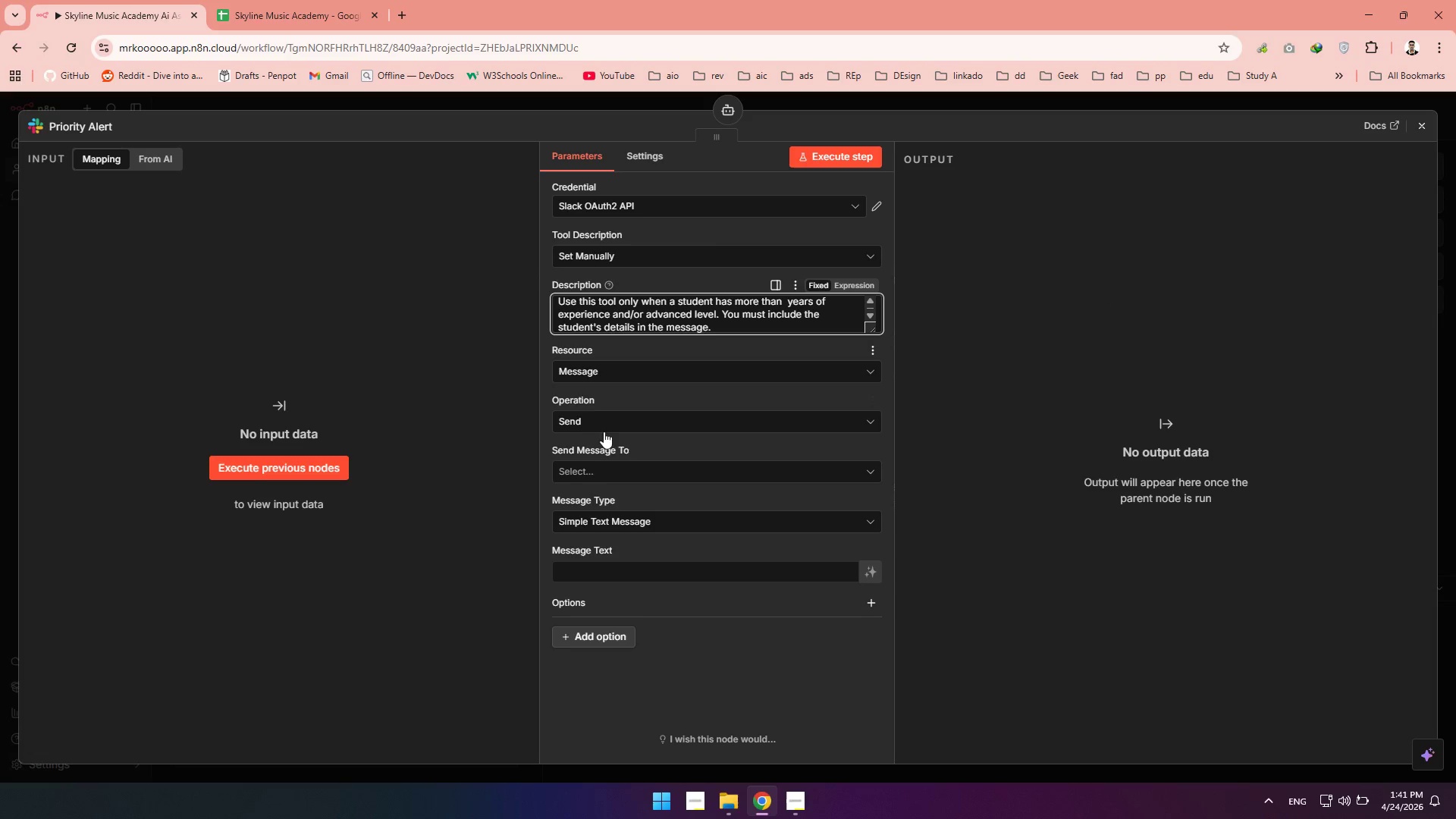 
left_click([590, 431])
 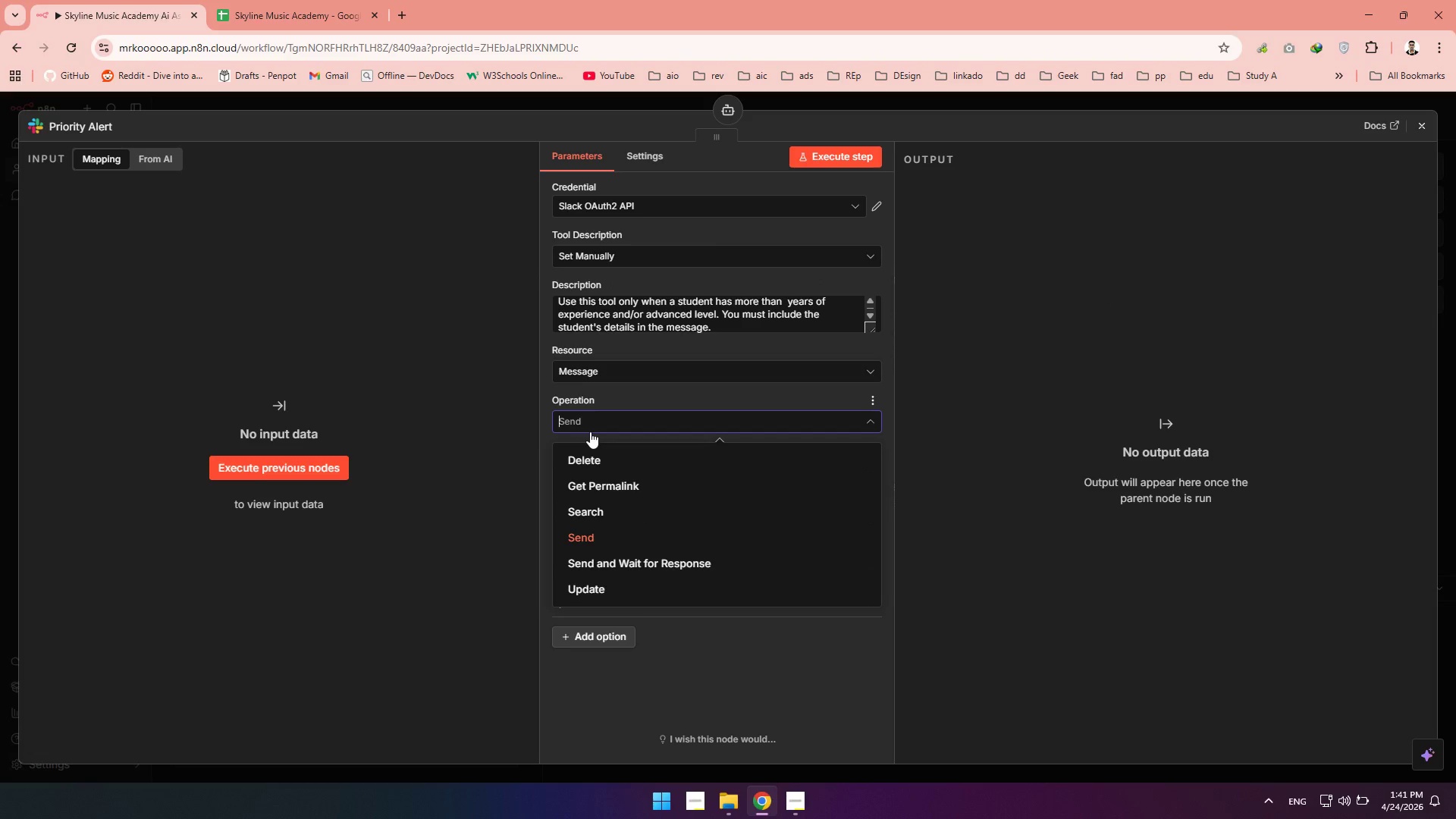 
left_click([590, 431])
 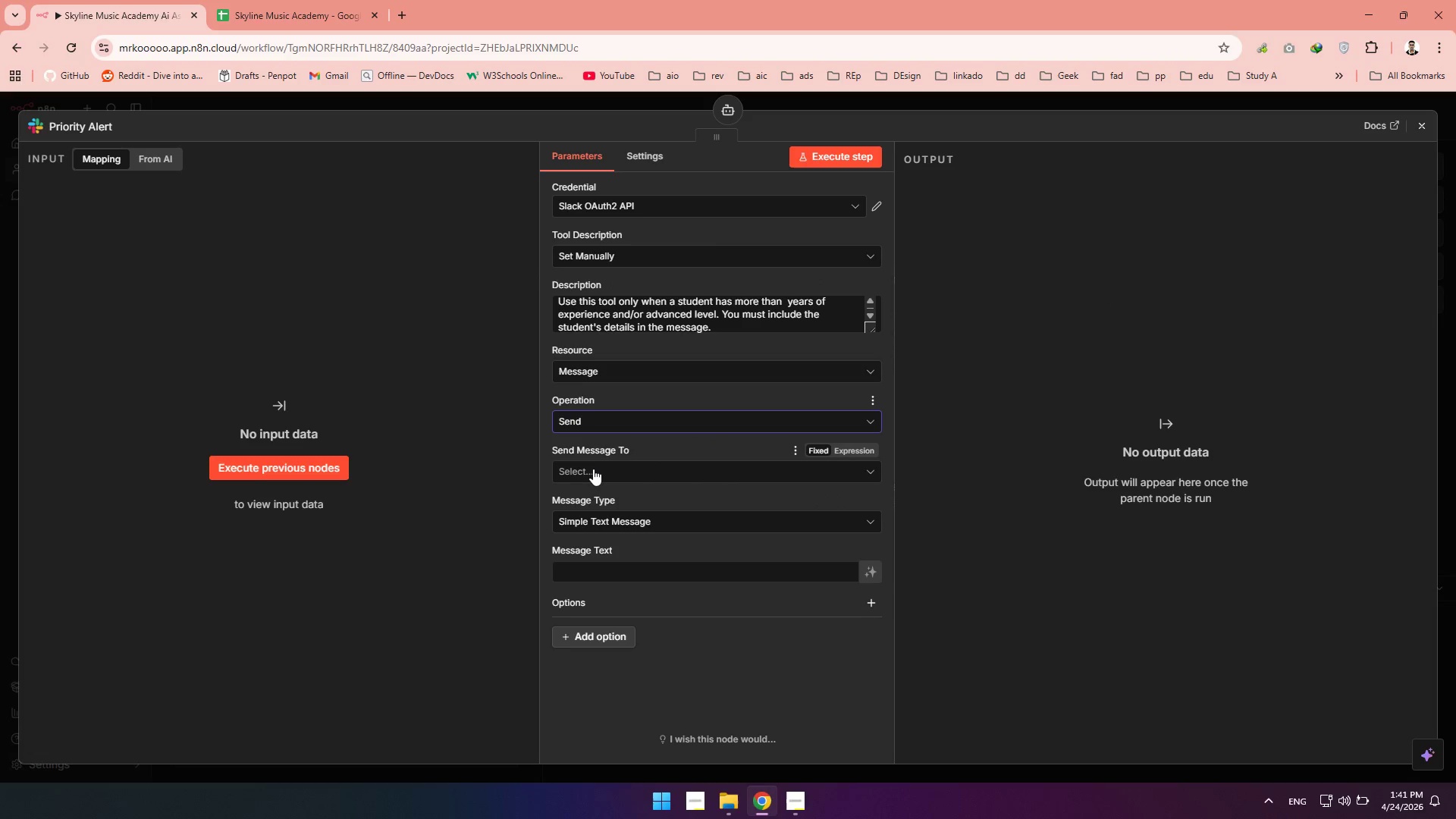 
left_click([593, 469])
 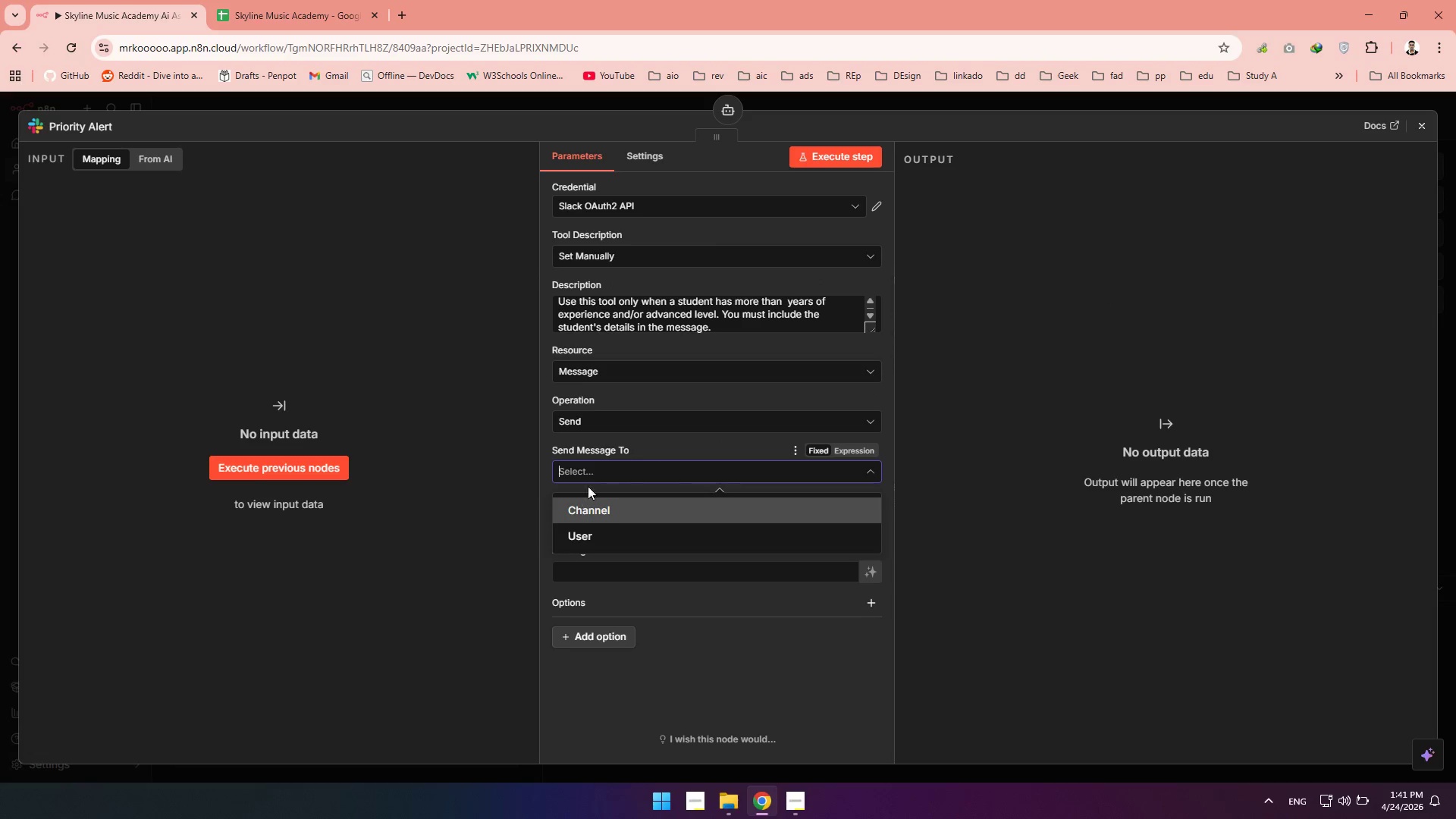 
left_click([598, 465])
 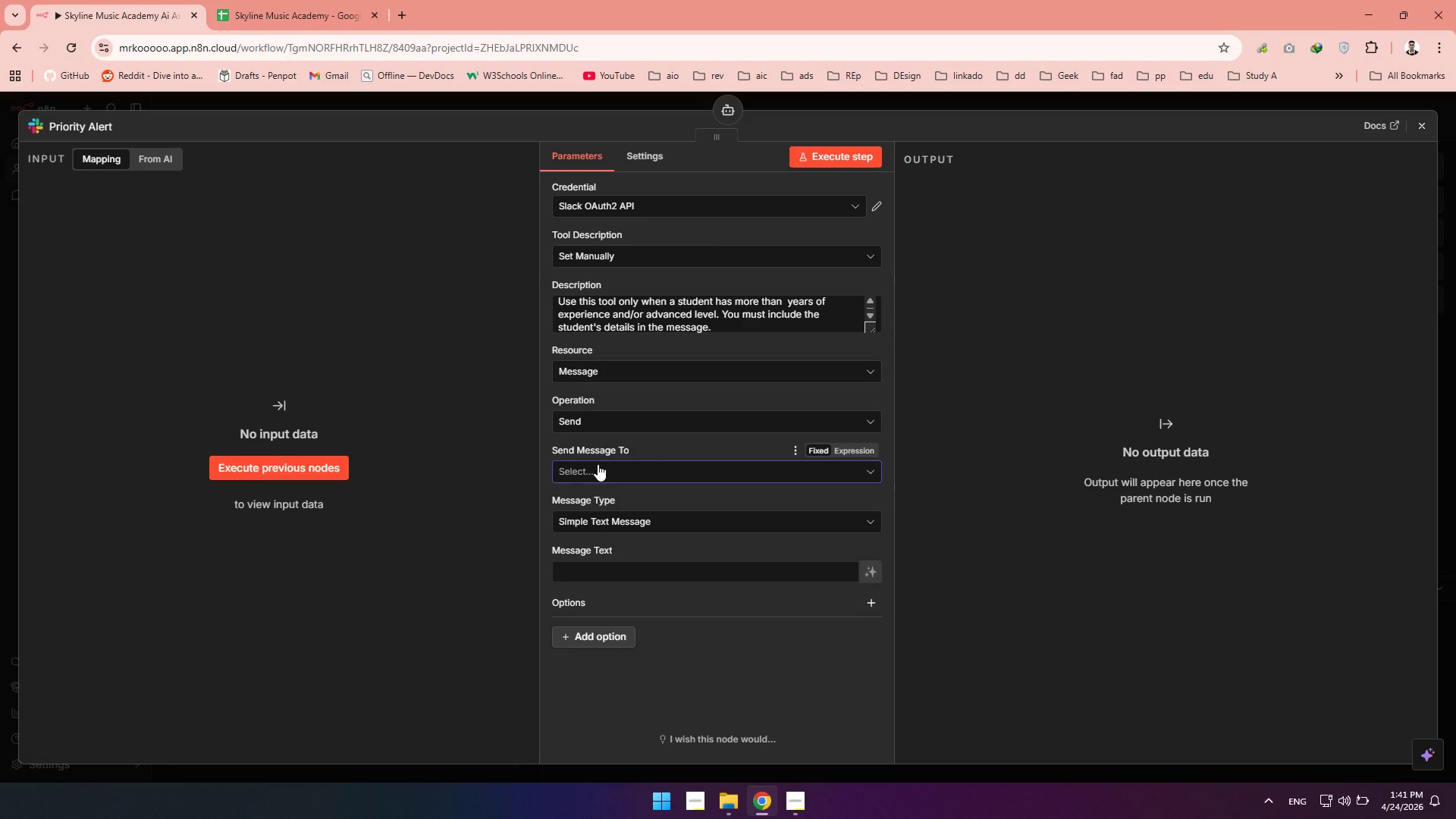 
wait(7.06)
 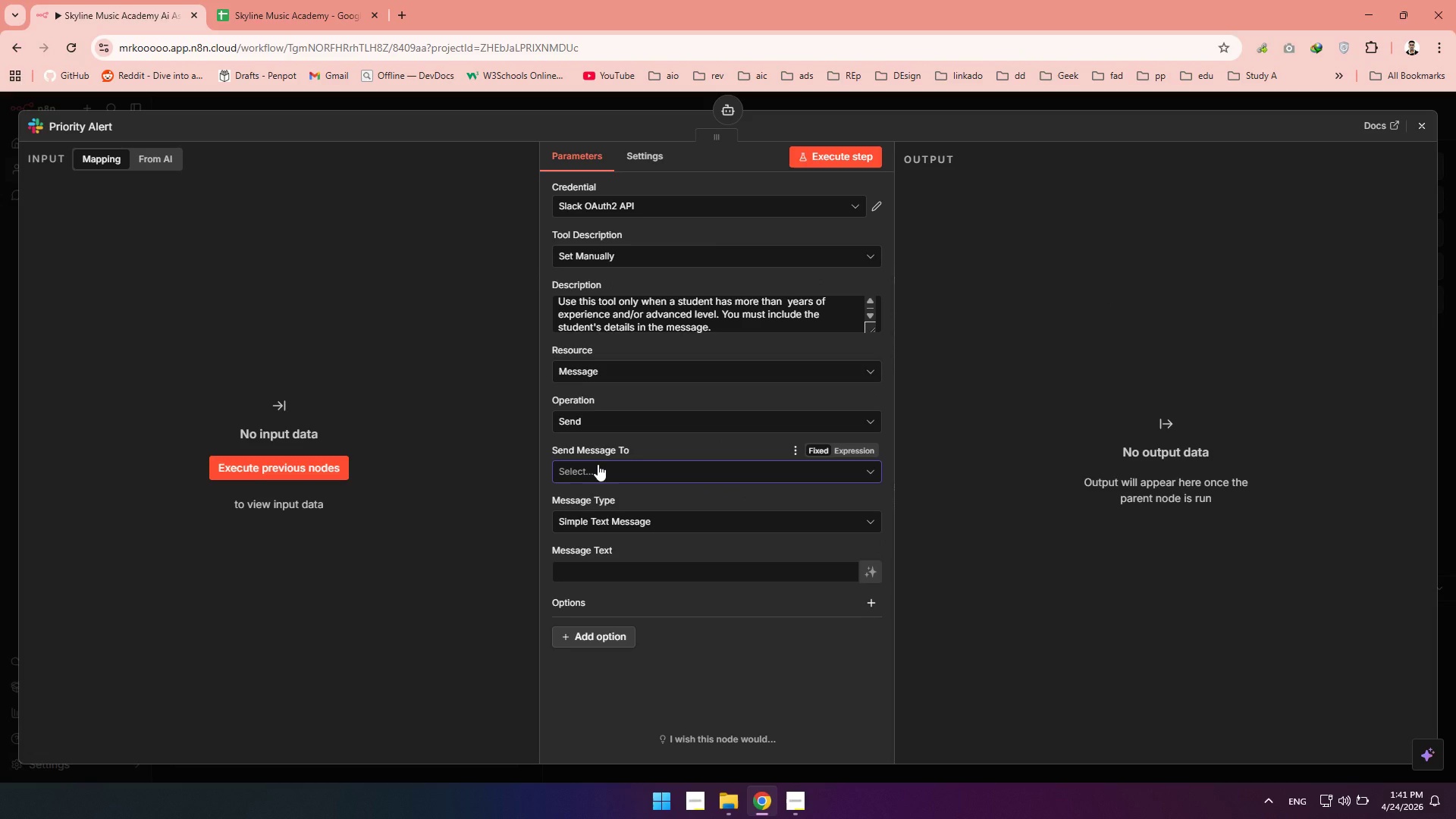 
left_click([598, 464])
 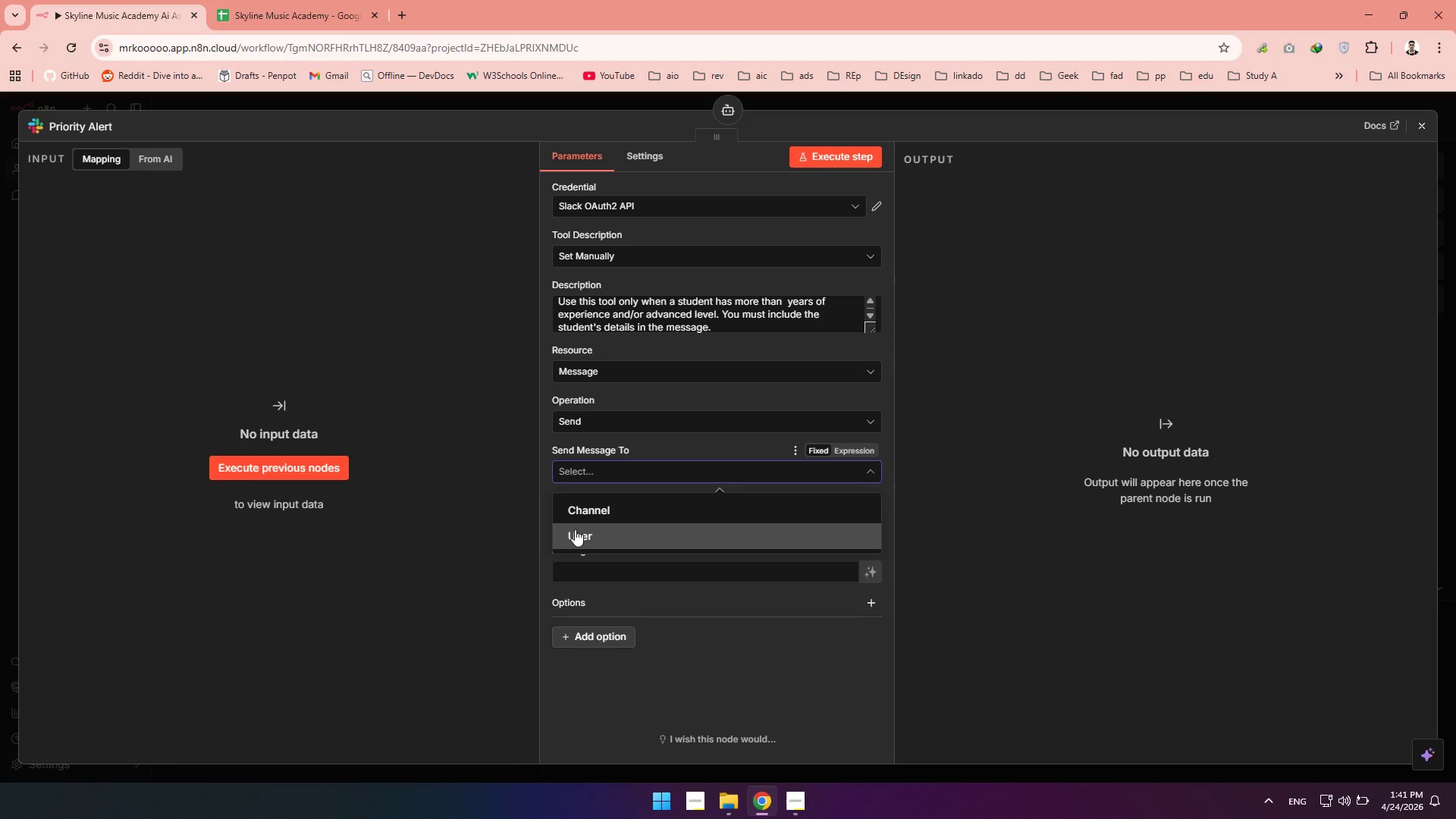 
left_click([574, 529])
 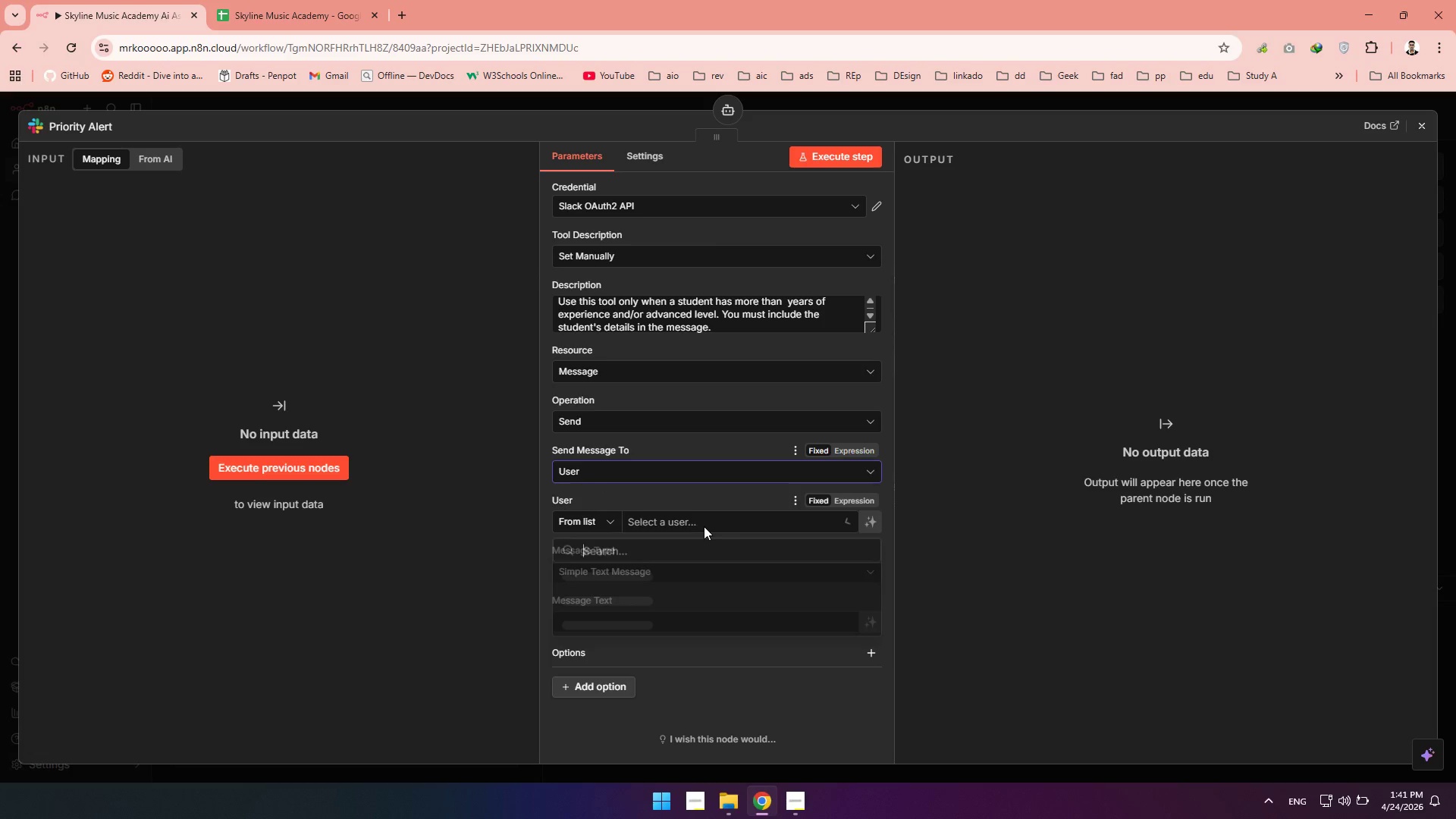 
double_click([690, 521])
 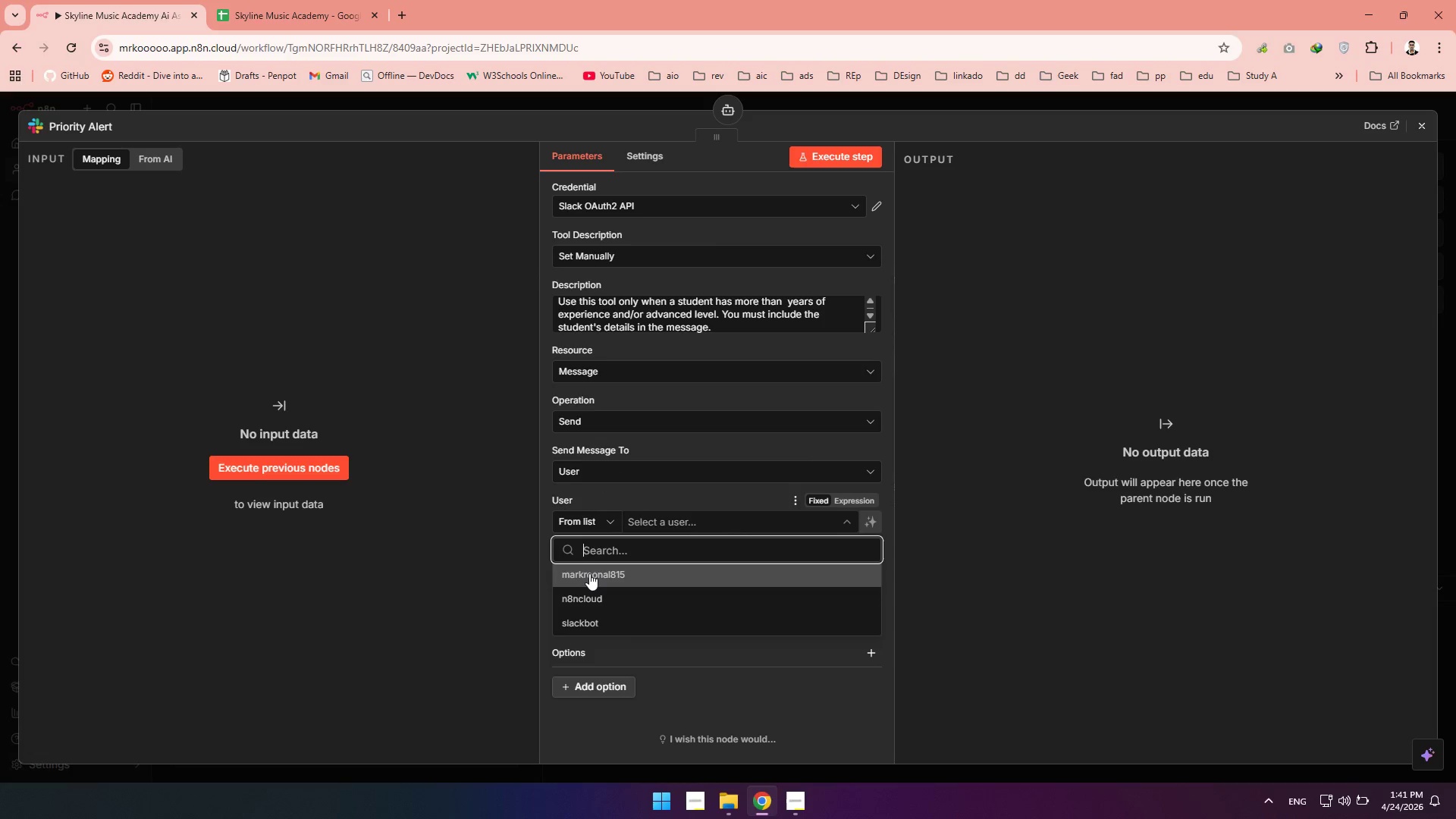 
left_click([589, 573])
 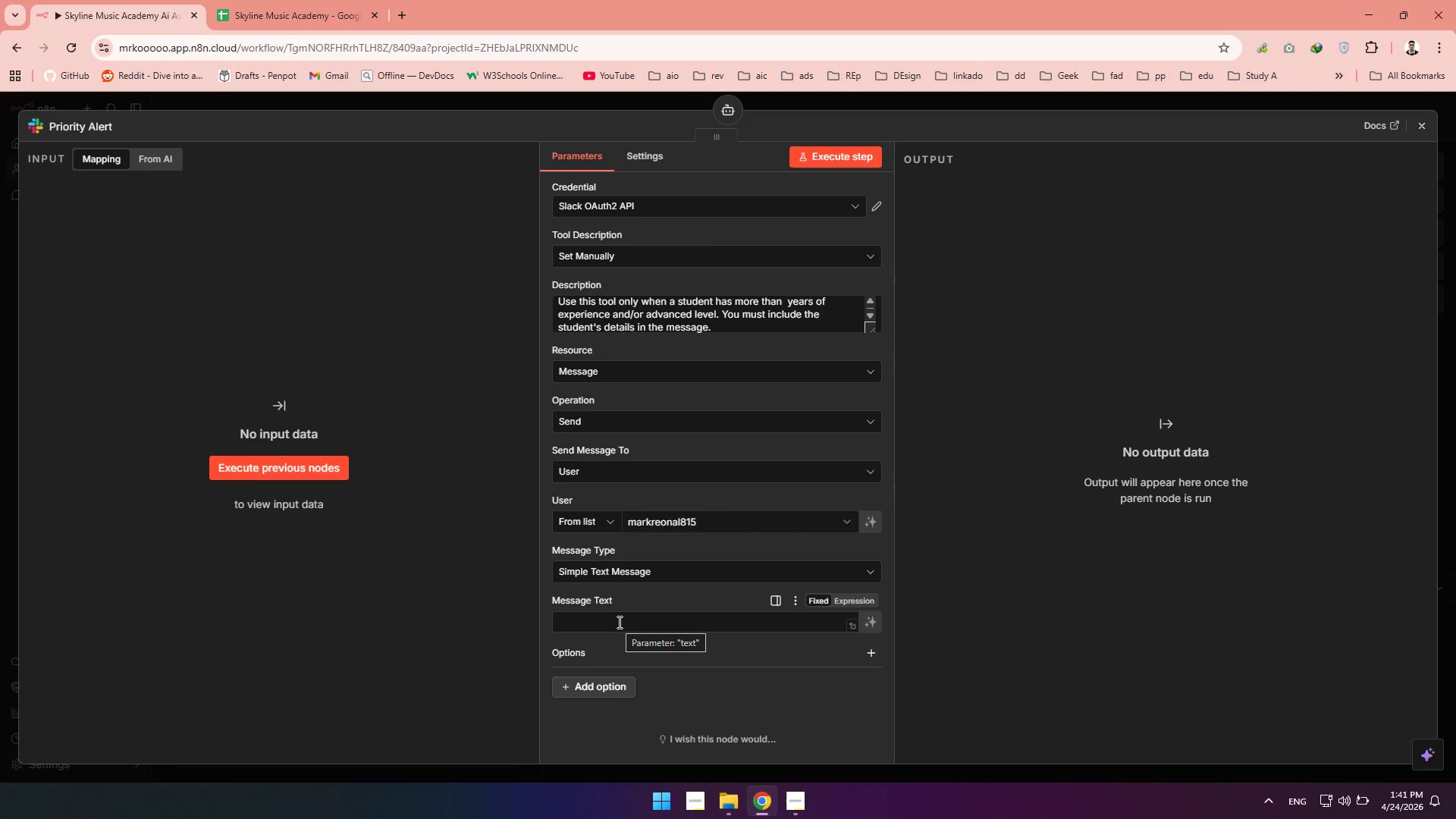 
wait(6.98)
 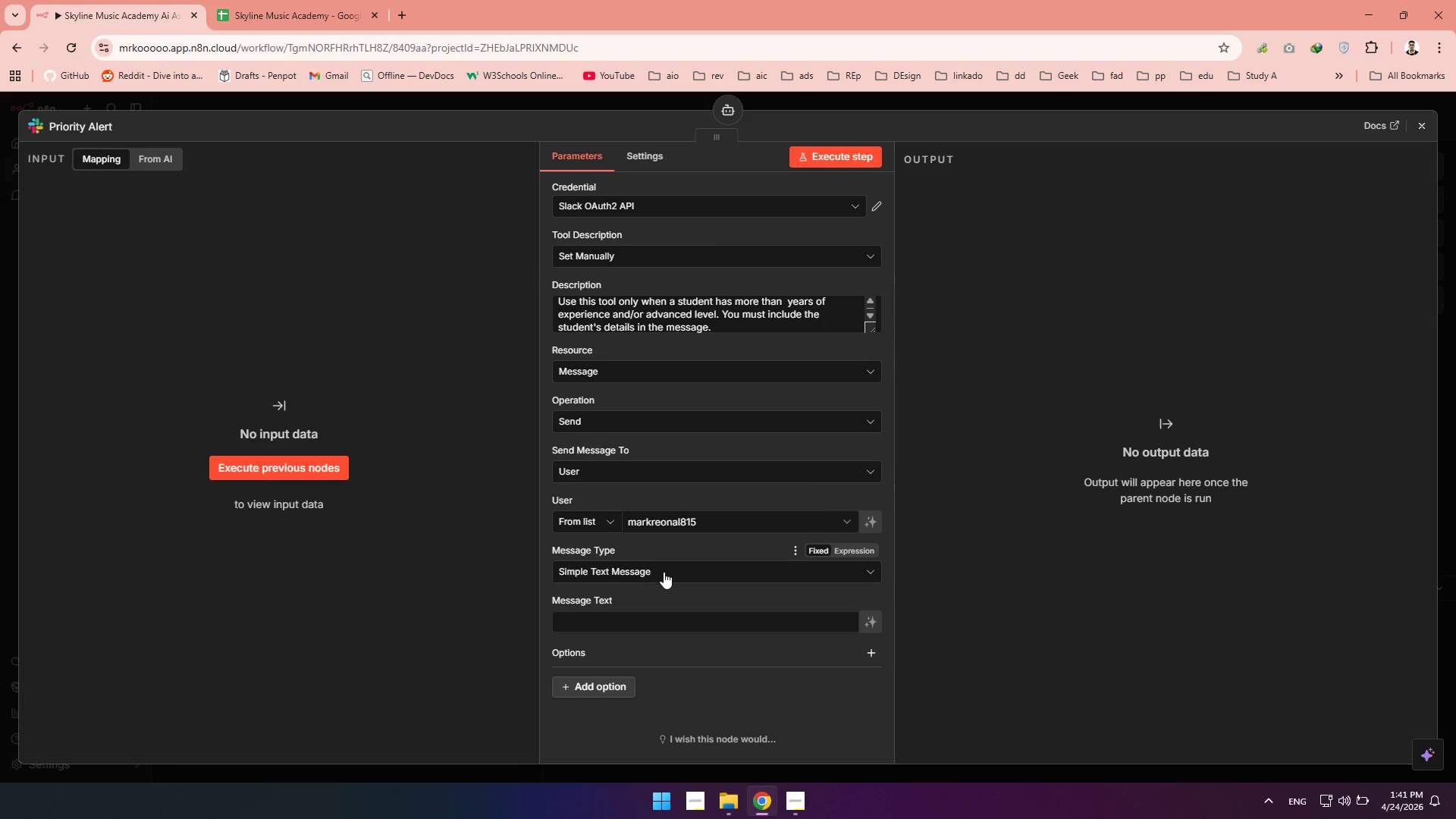 
left_click([619, 622])
 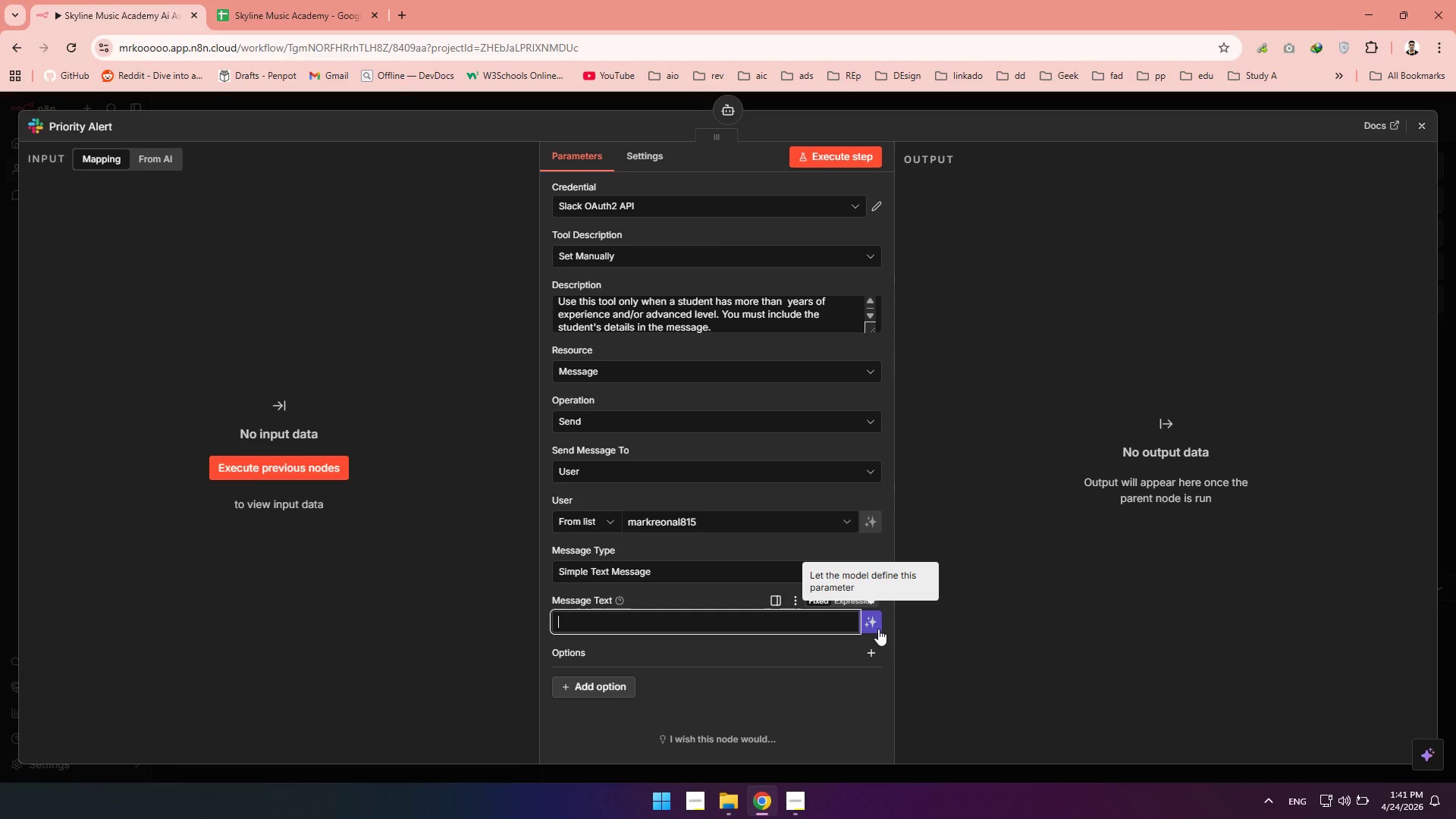 
left_click([878, 629])
 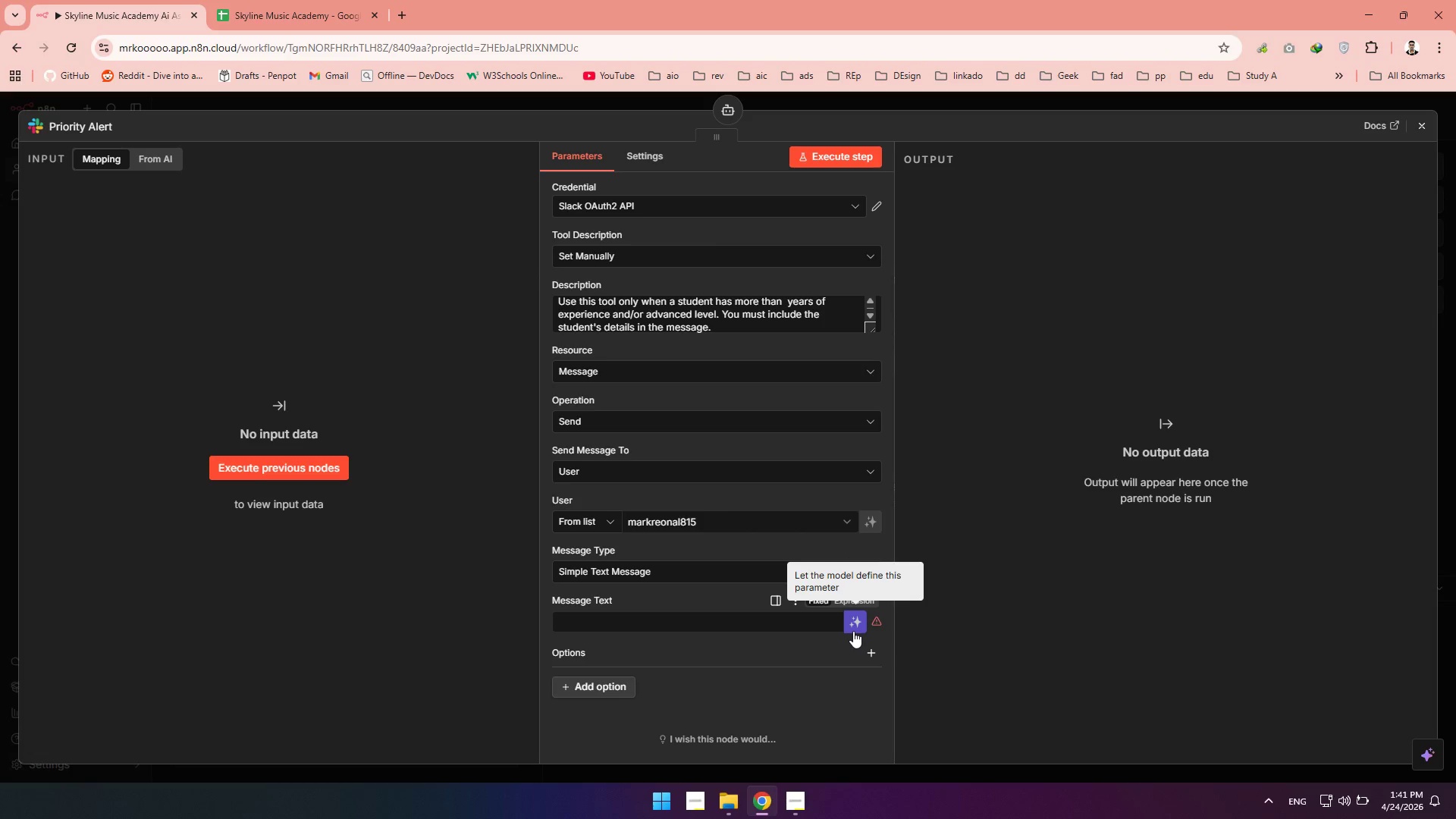 
left_click([853, 631])
 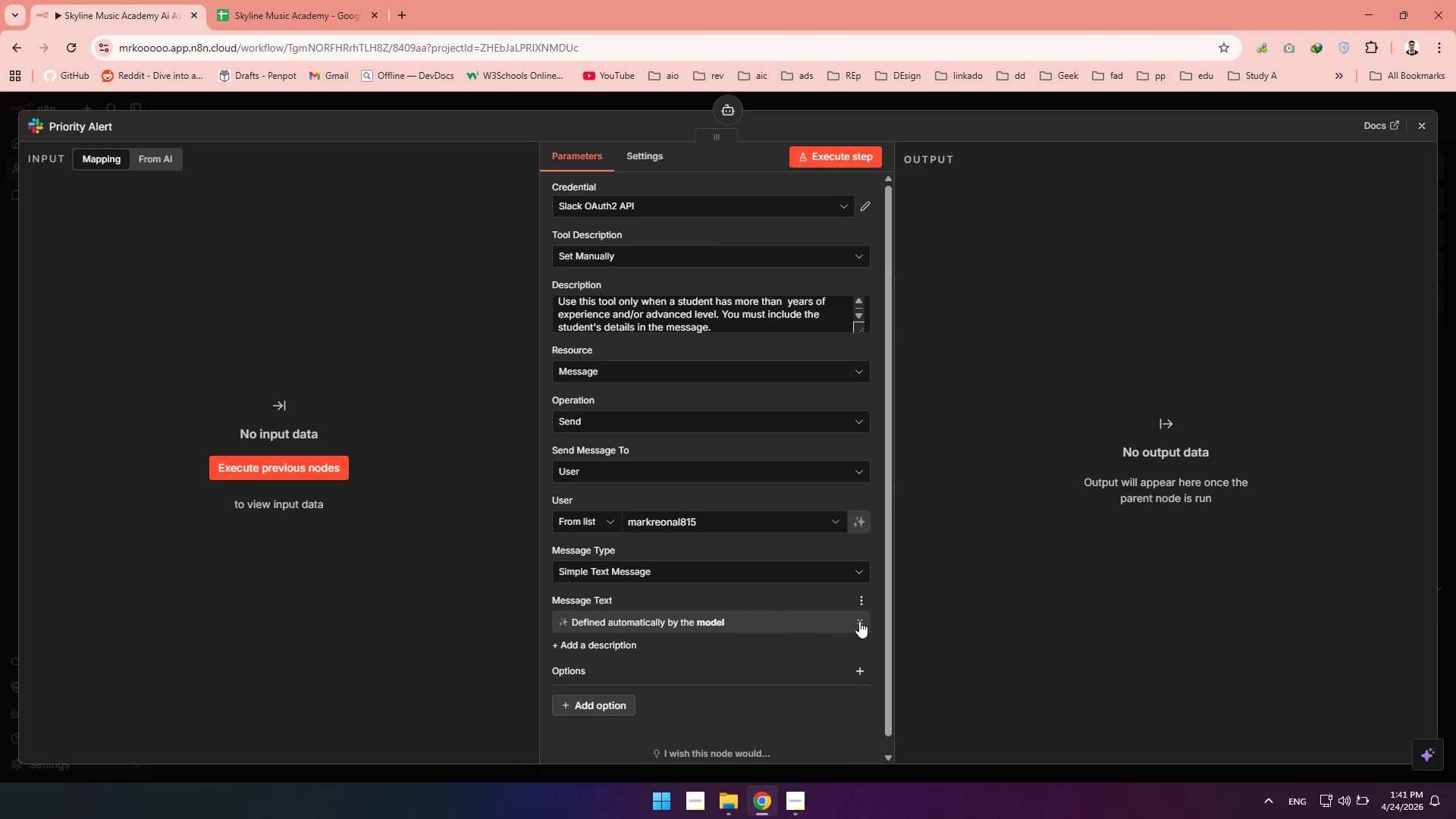 
left_click([863, 621])
 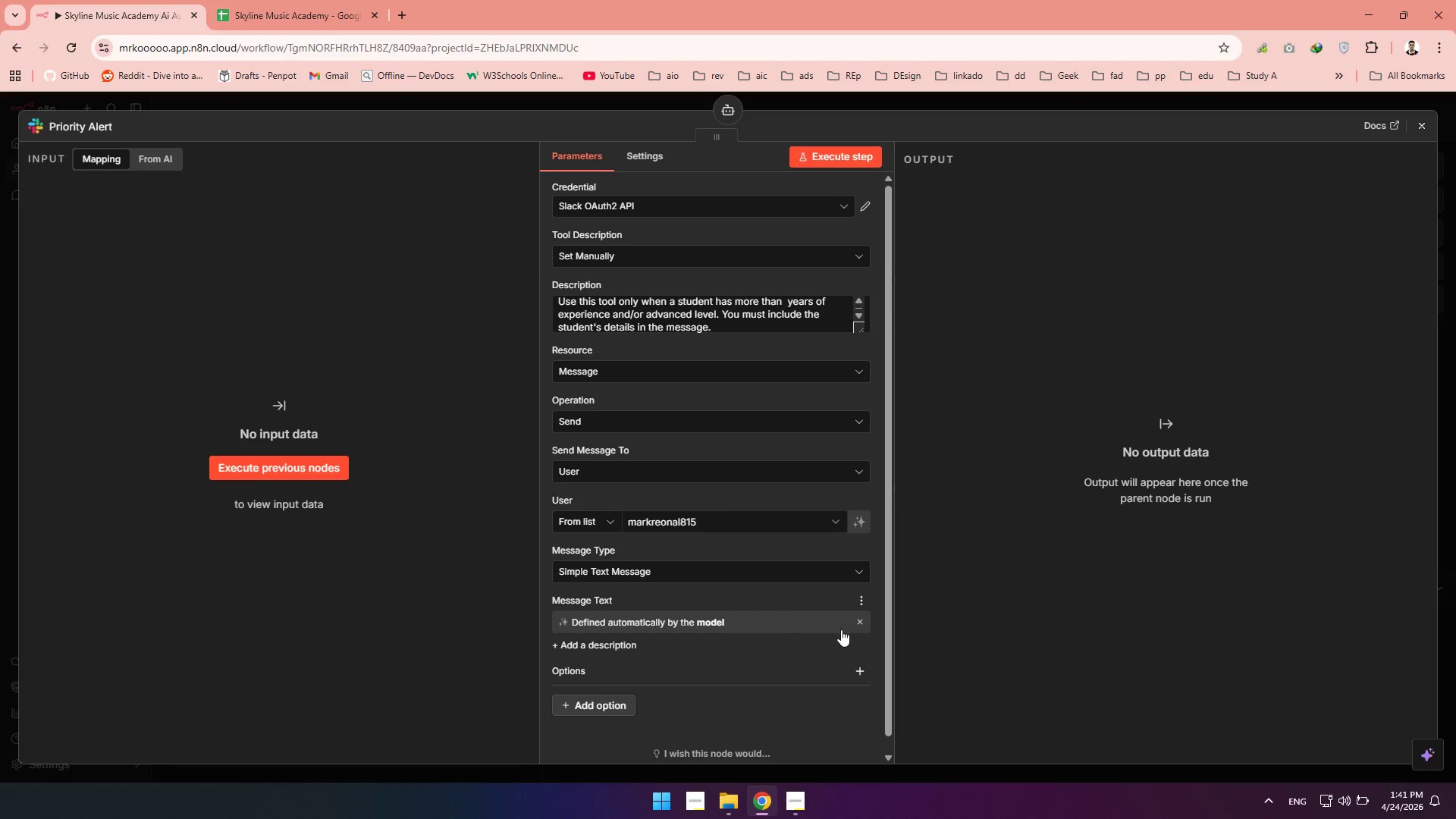 
mouse_move([827, 625])
 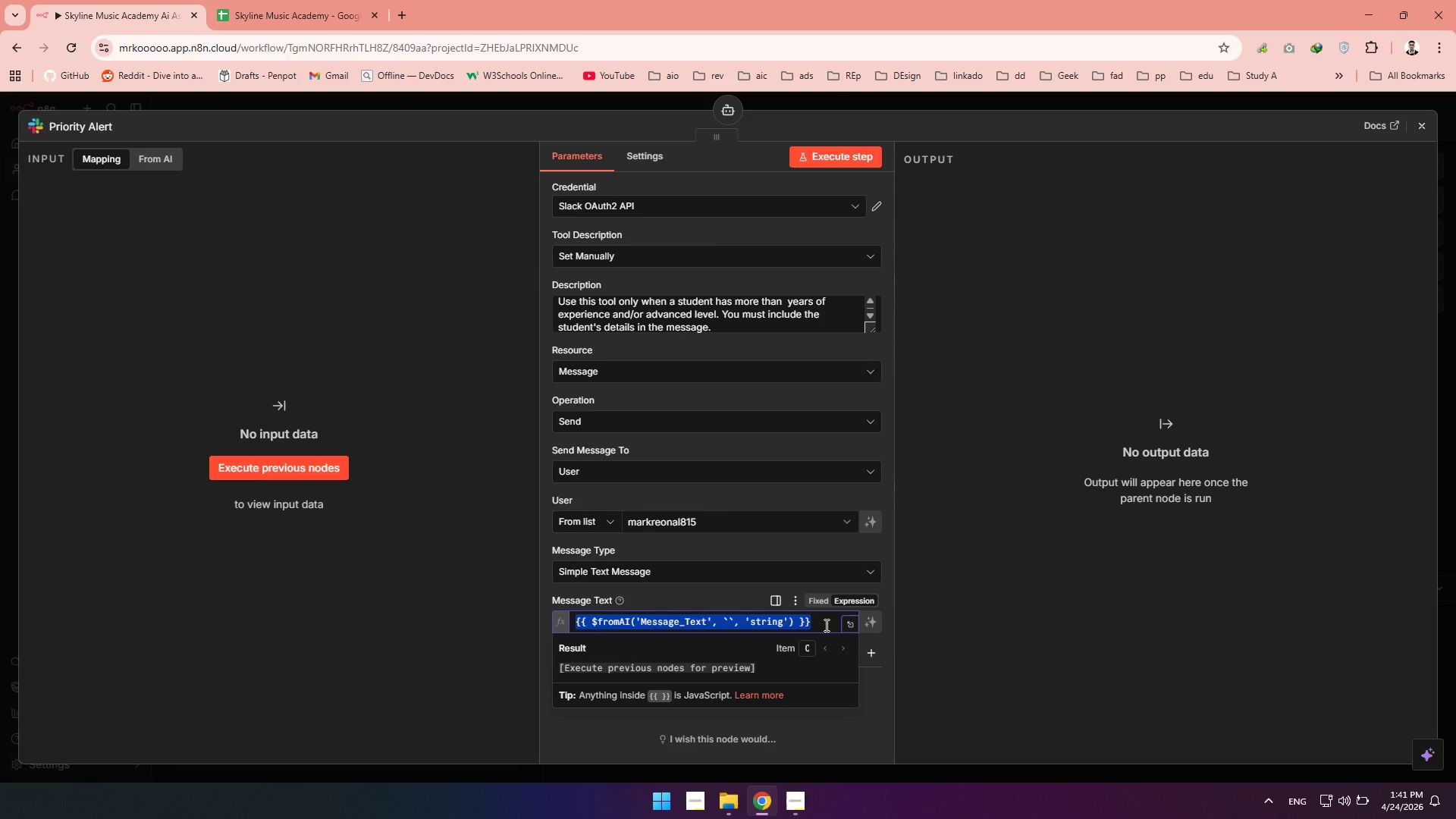 
left_click([825, 625])
 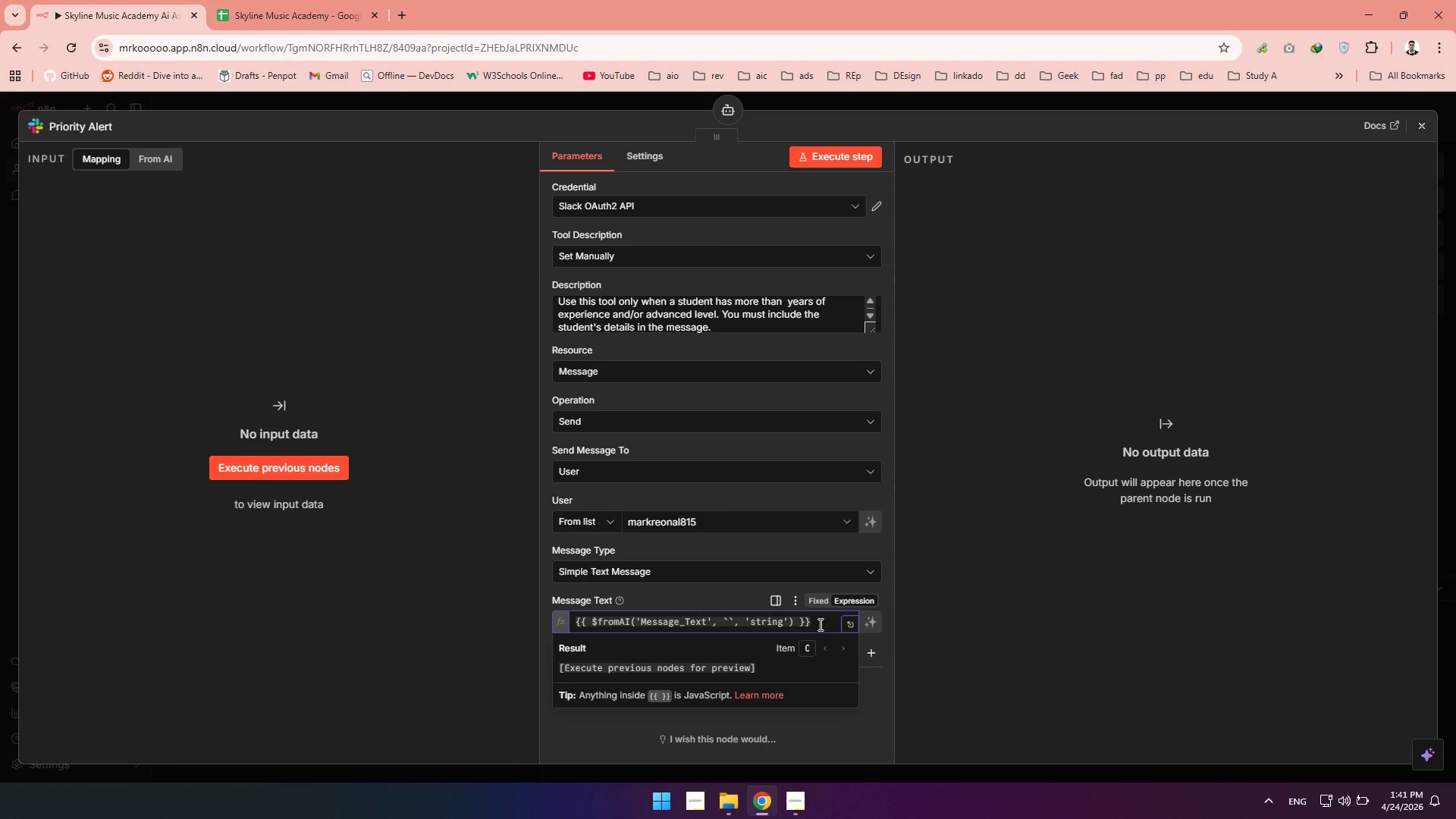 
left_click_drag(start_coordinate=[819, 624], to_coordinate=[557, 608])
 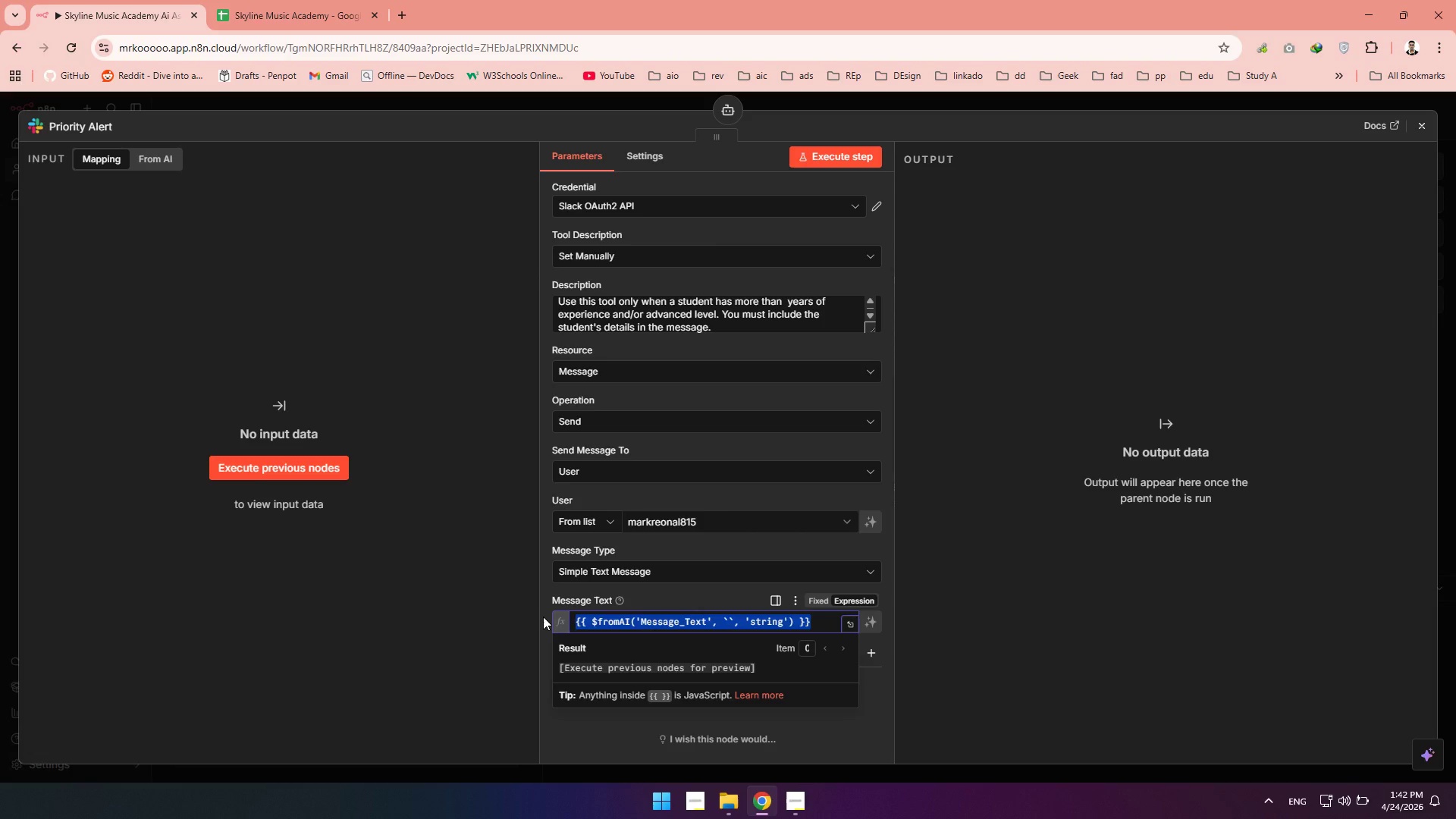 
key(Backspace)
 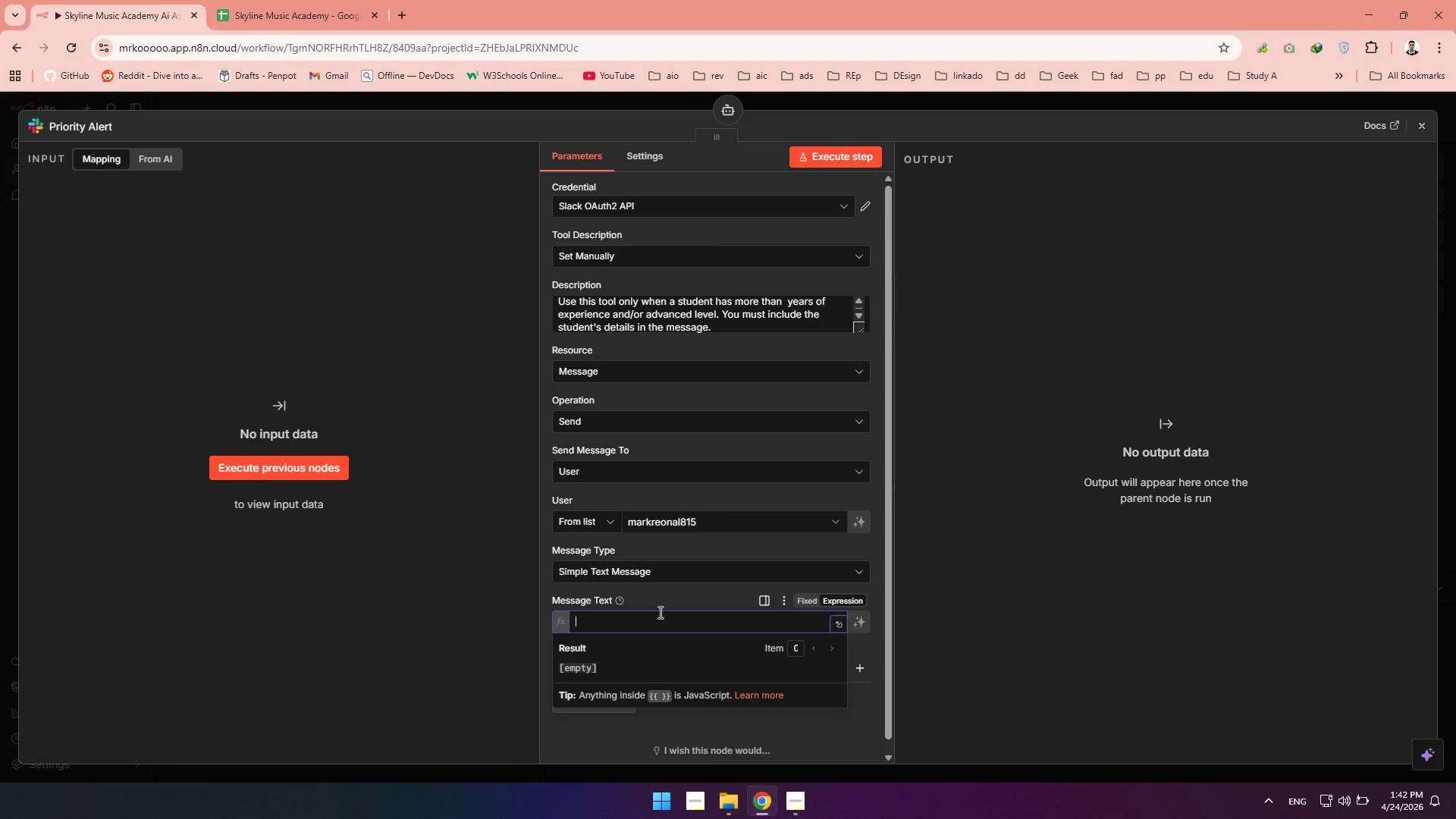 
mouse_move([708, 614])
 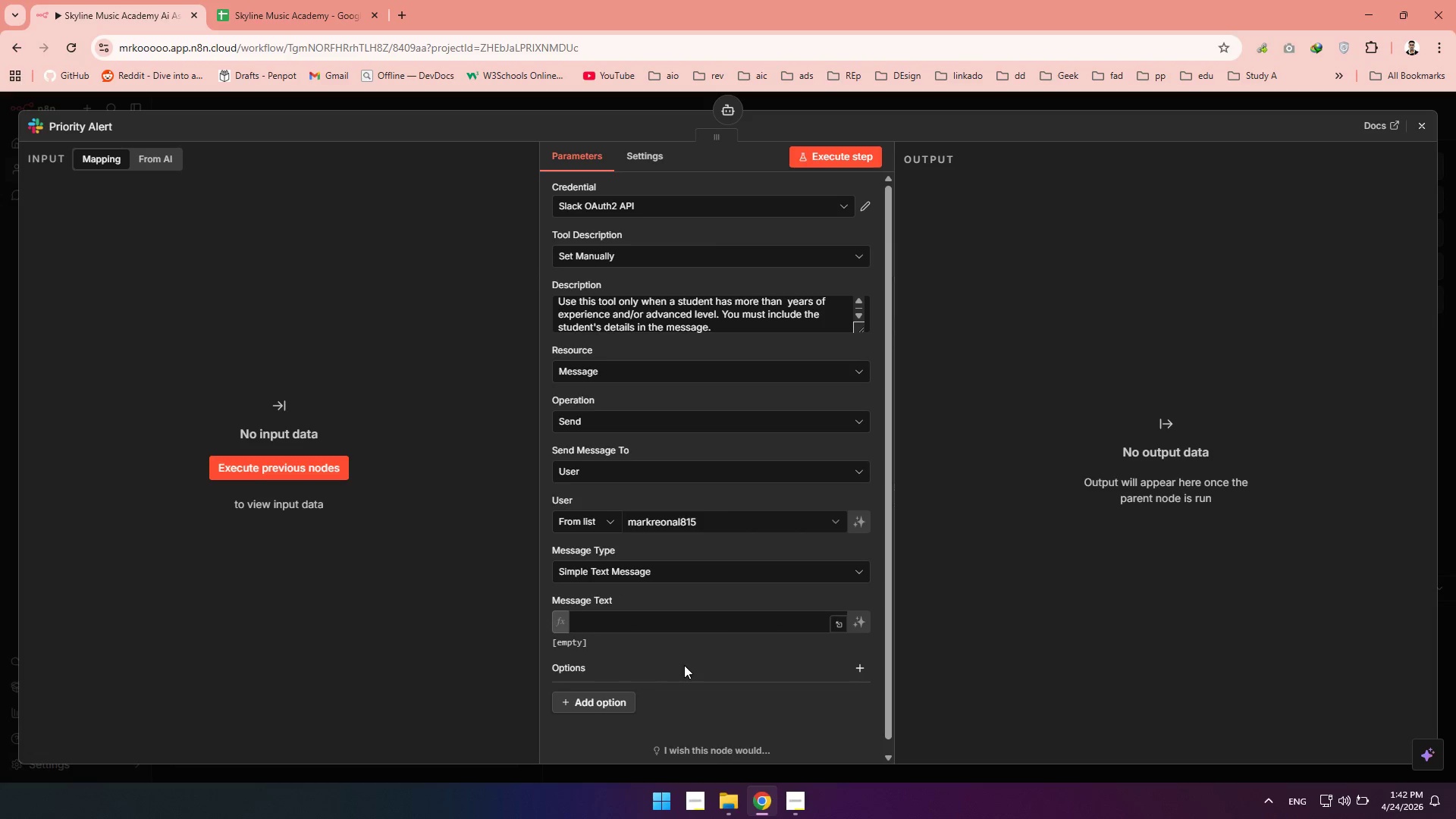 
left_click([688, 664])
 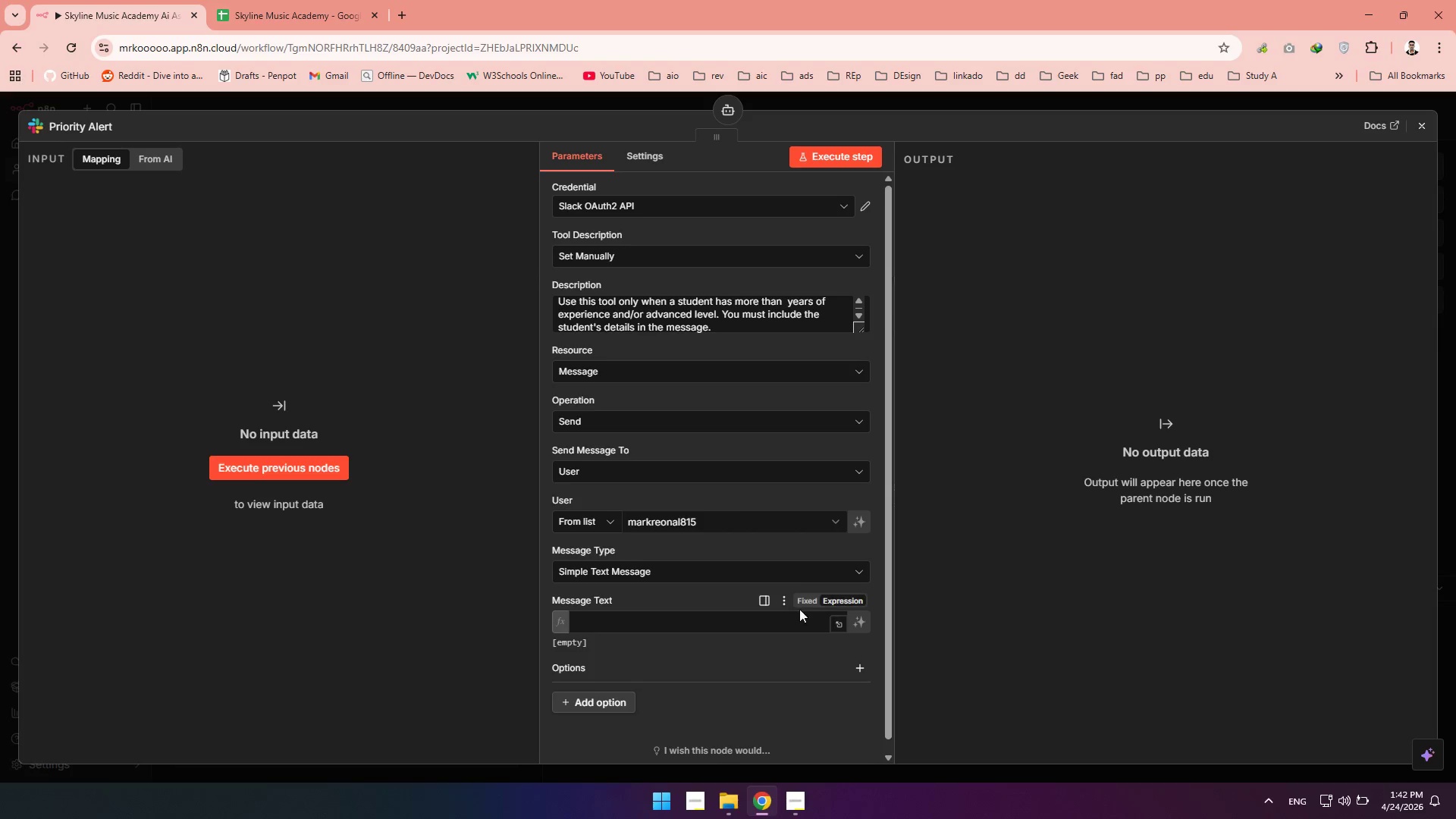 
left_click([779, 601])
 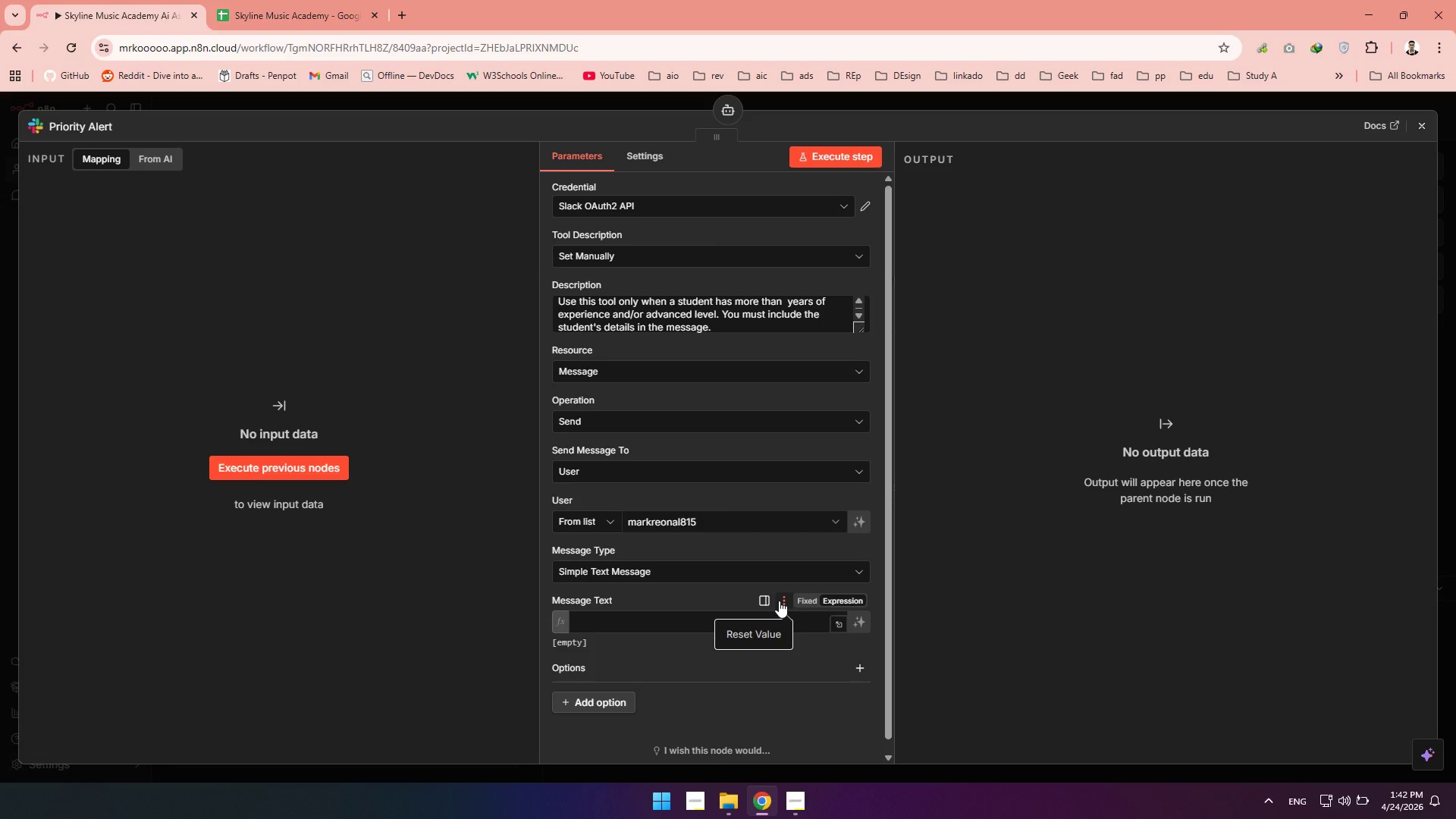 
left_click([779, 601])
 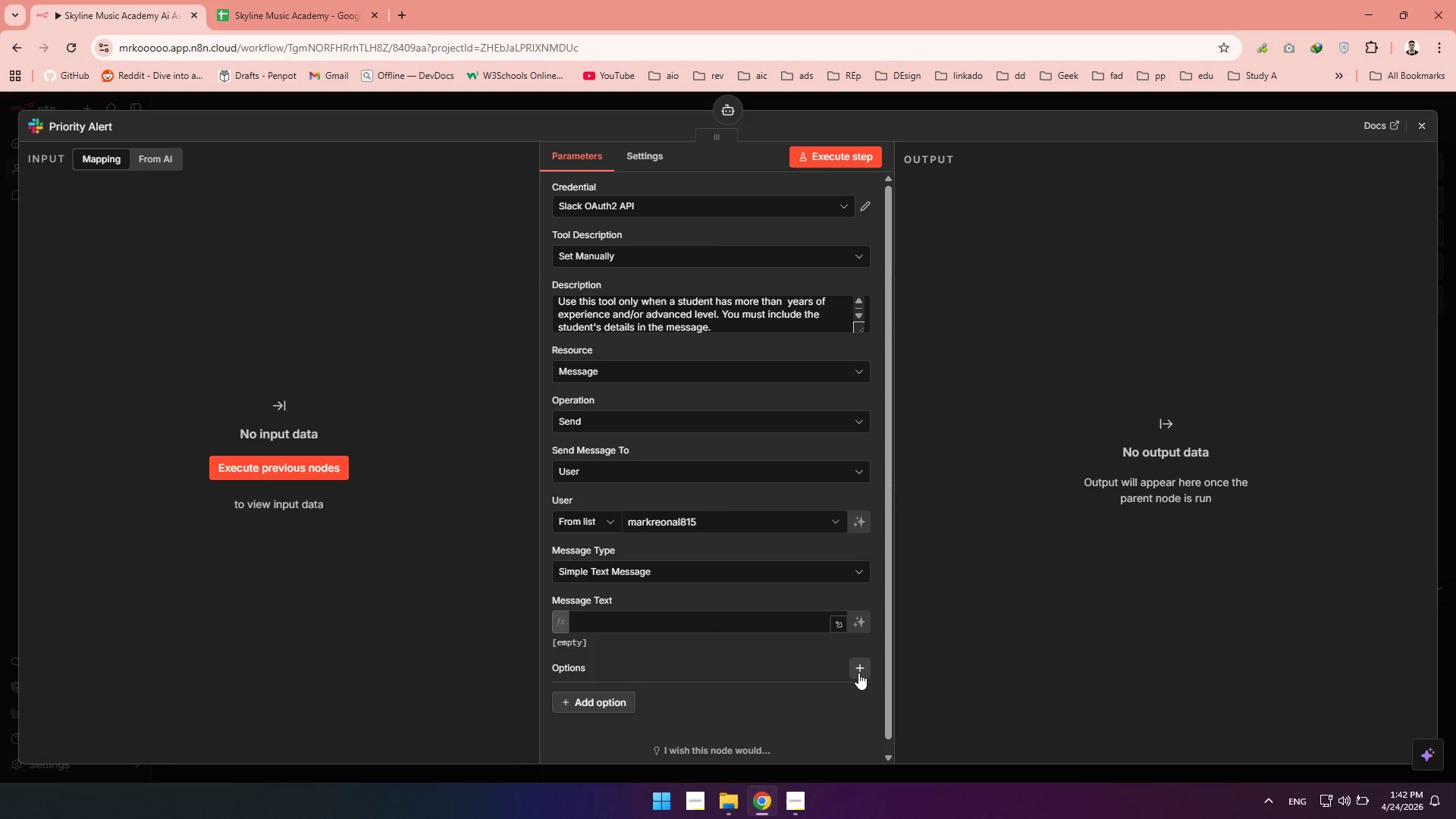 
left_click([858, 673])
 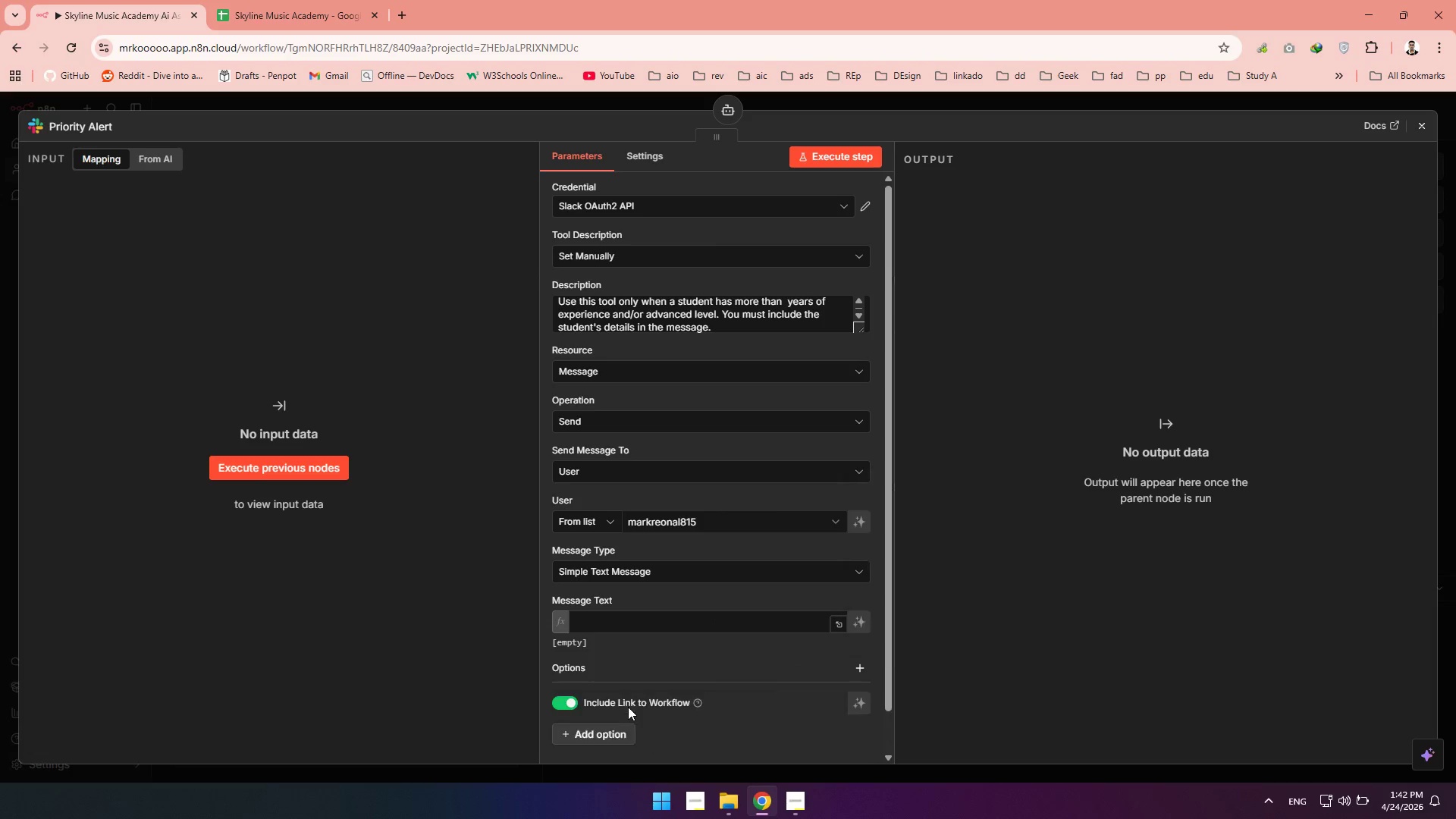 
left_click([573, 702])
 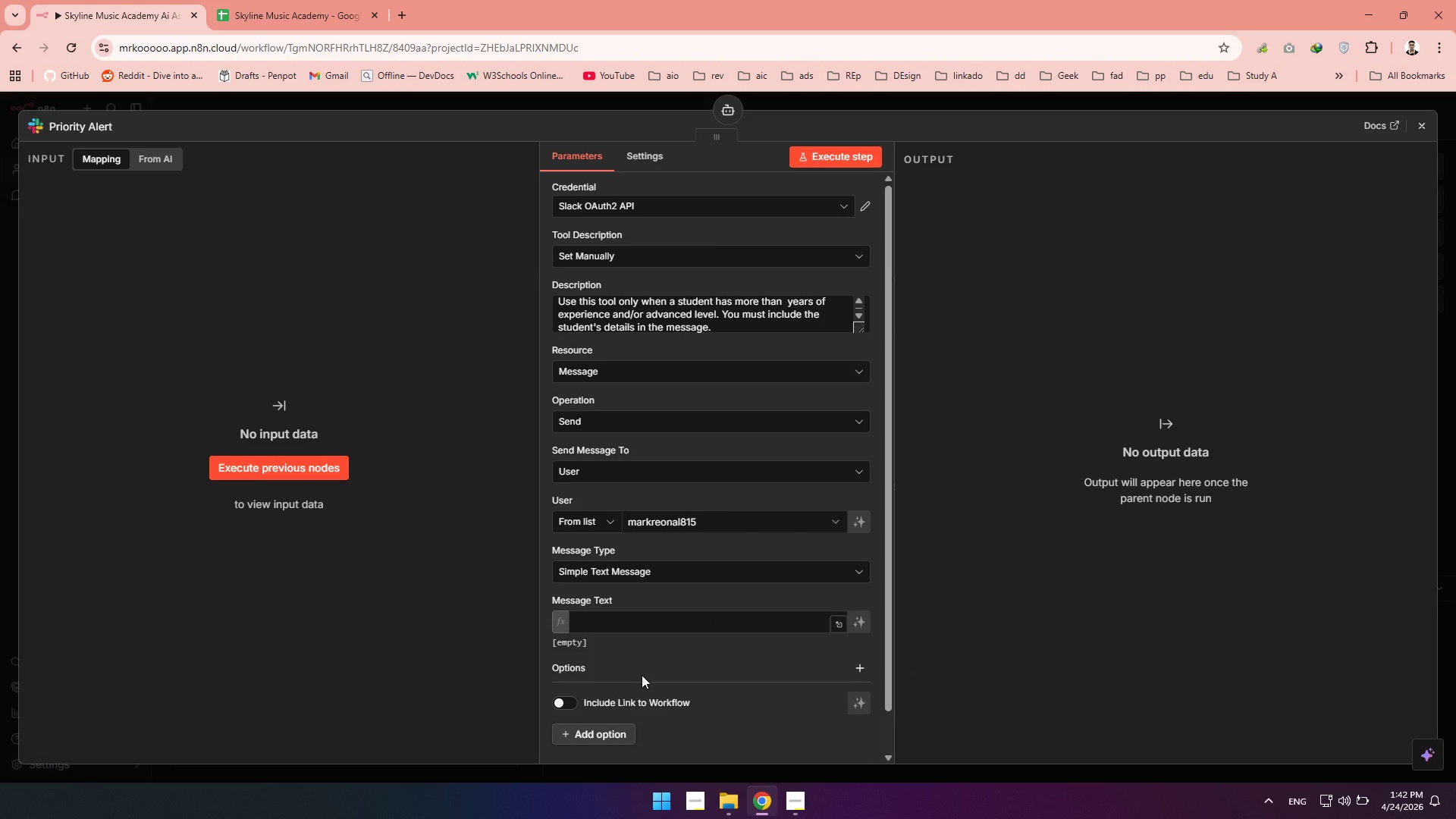 
scroll: coordinate [639, 673], scroll_direction: up, amount: 1.0
 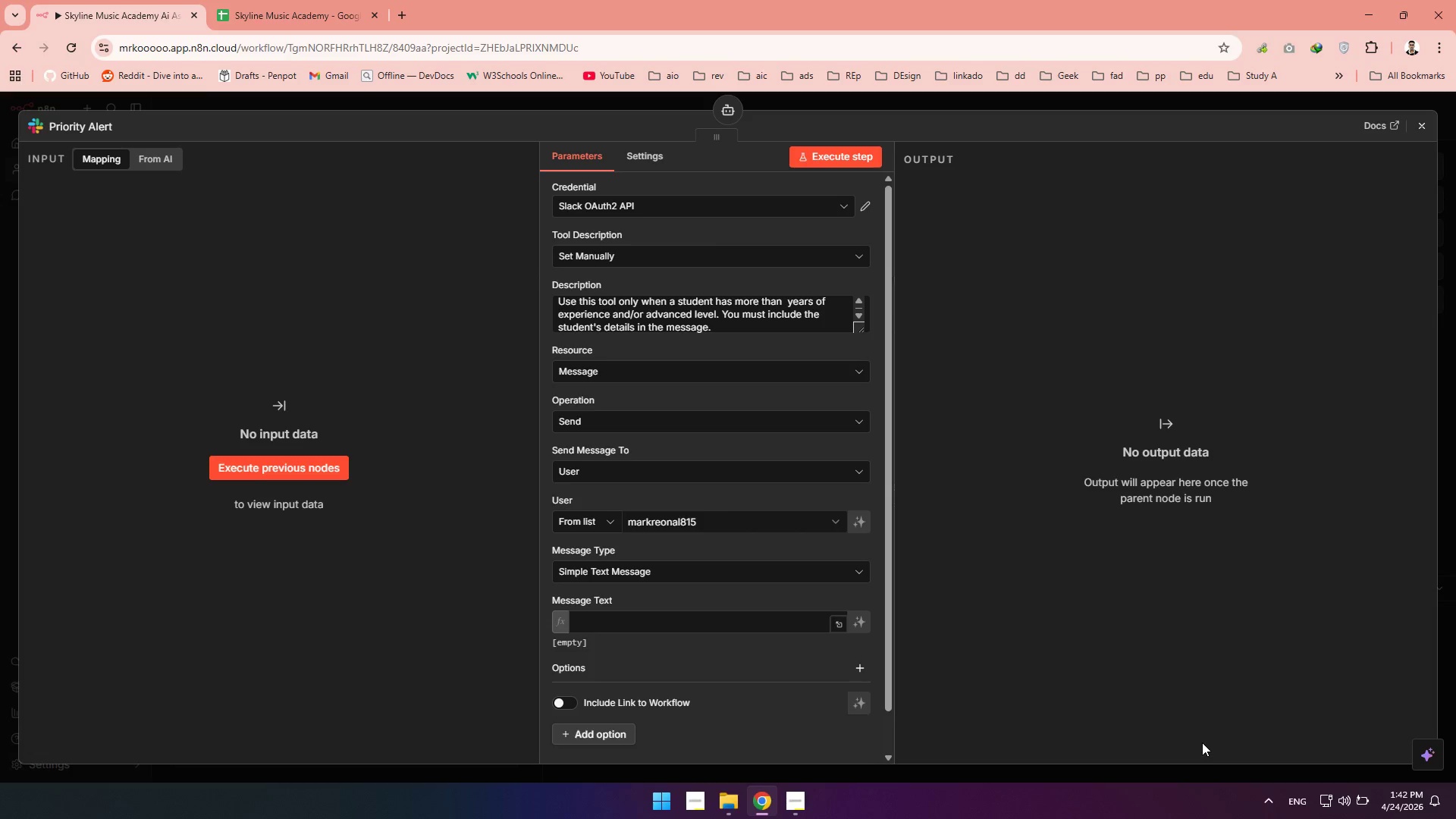 
wait(29.1)
 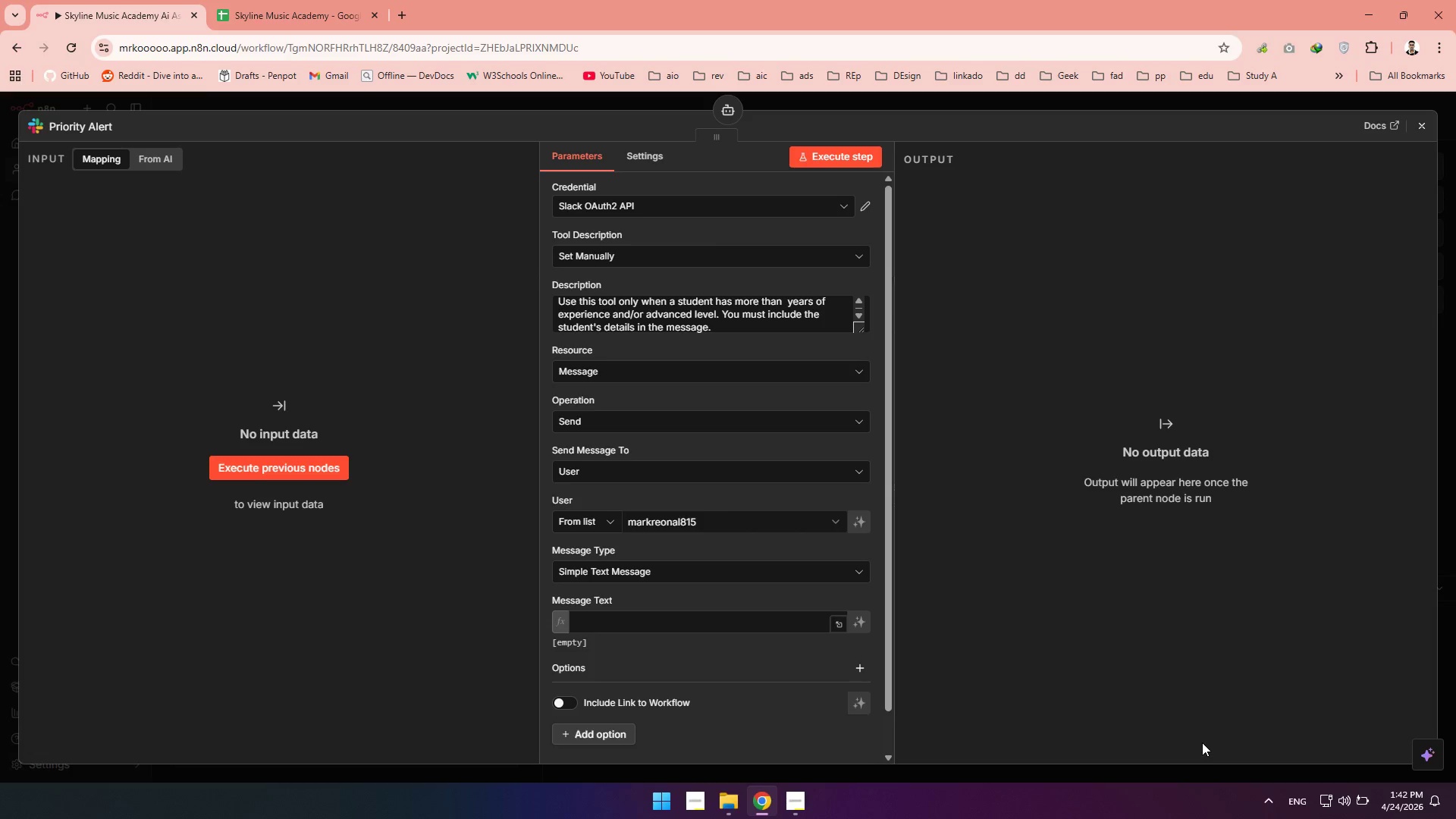 
scroll: coordinate [699, 457], scroll_direction: down, amount: 2.0
 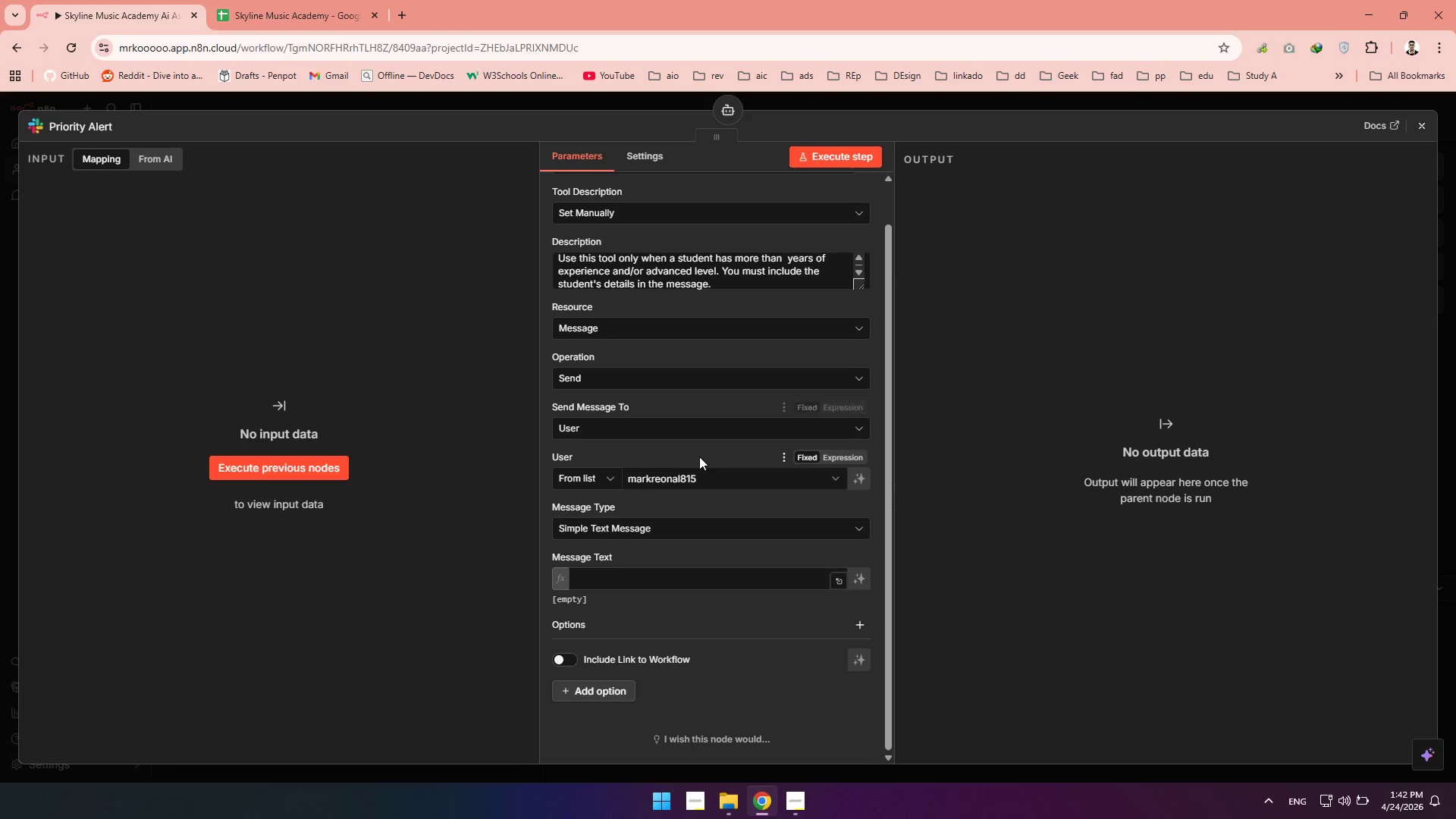 
scroll: coordinate [699, 457], scroll_direction: up, amount: 1.0
 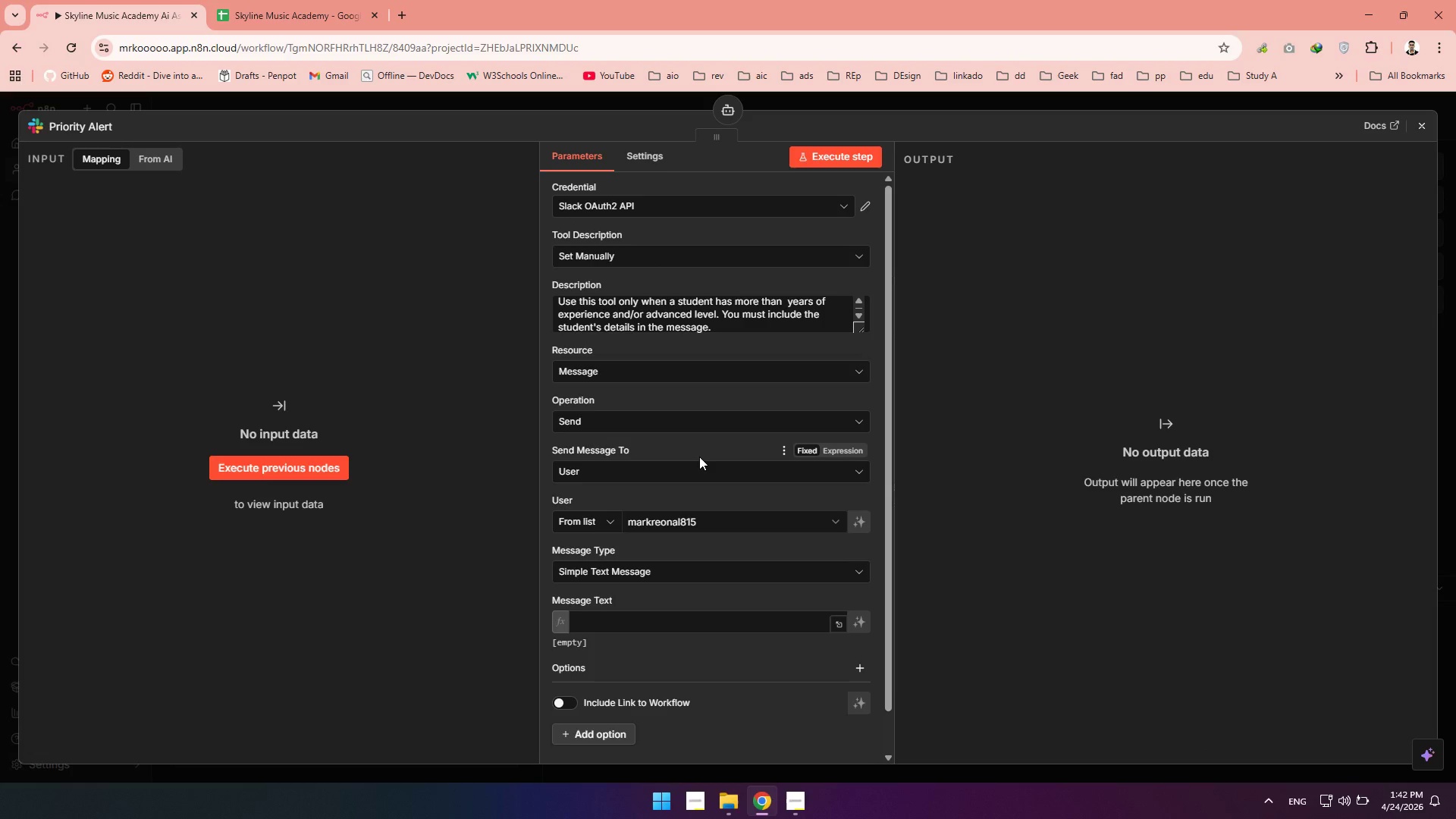 
scroll: coordinate [700, 457], scroll_direction: down, amount: 4.0
 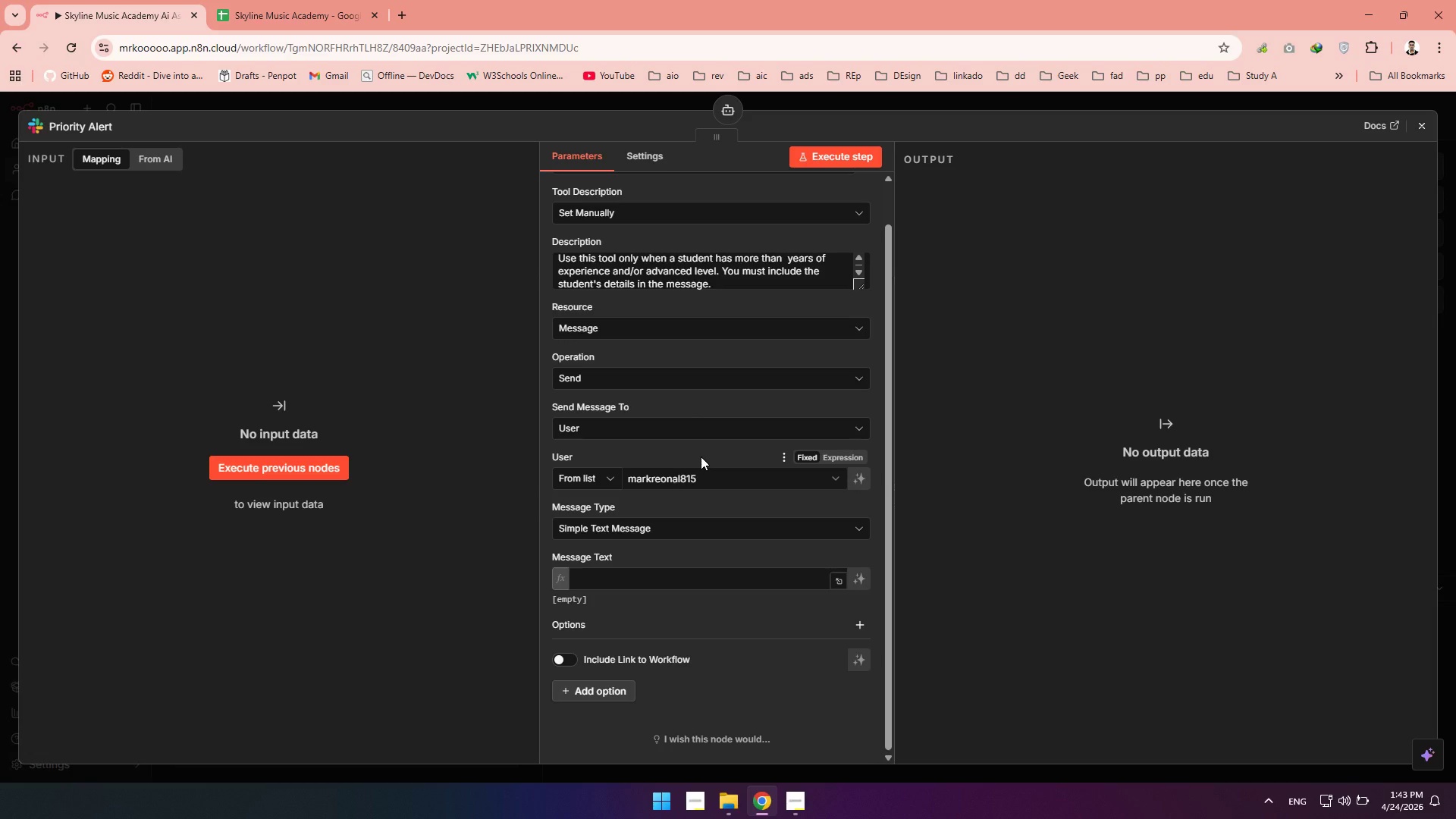 
wait(6.39)
 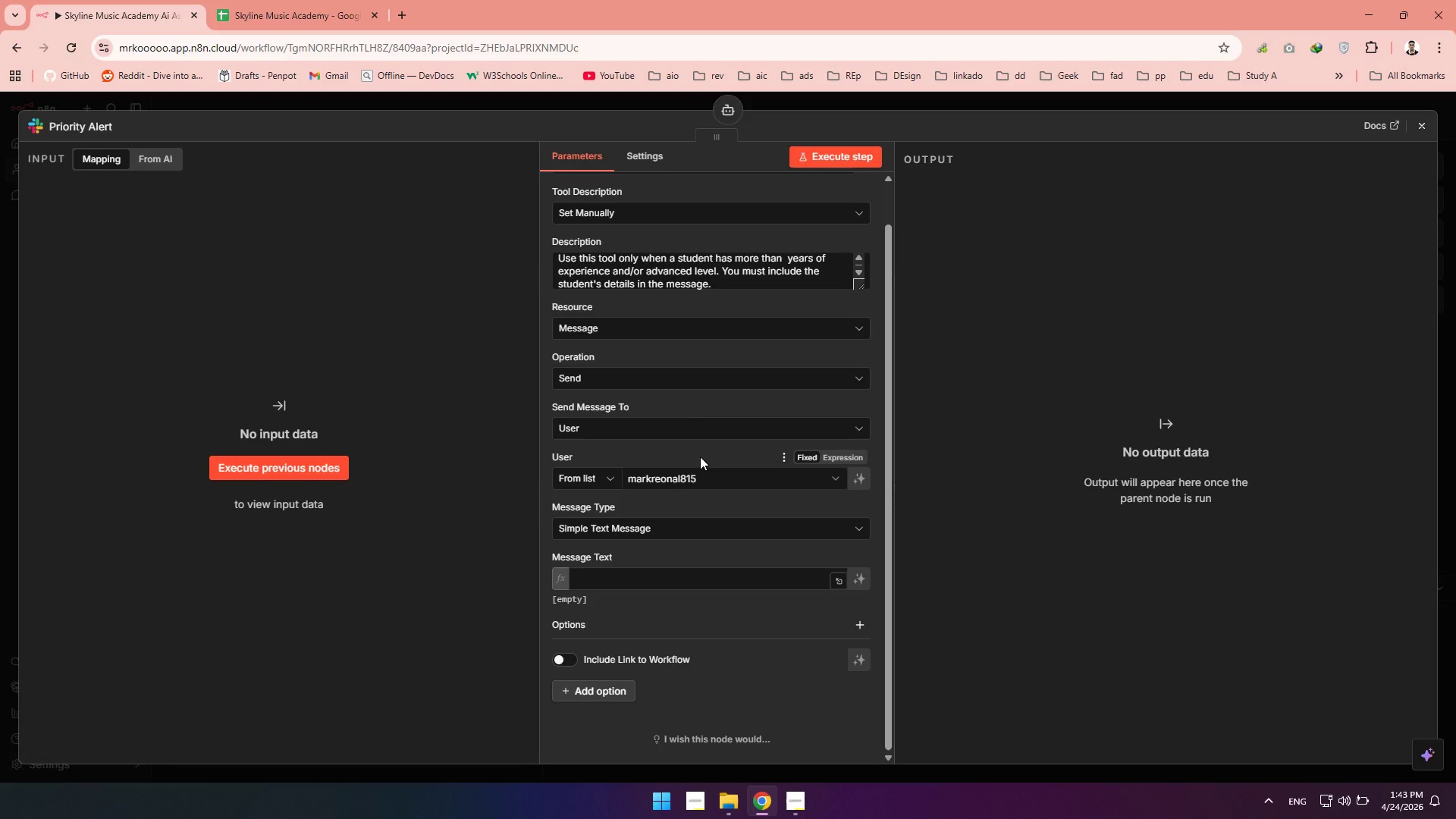 
scroll: coordinate [701, 457], scroll_direction: up, amount: 2.0
 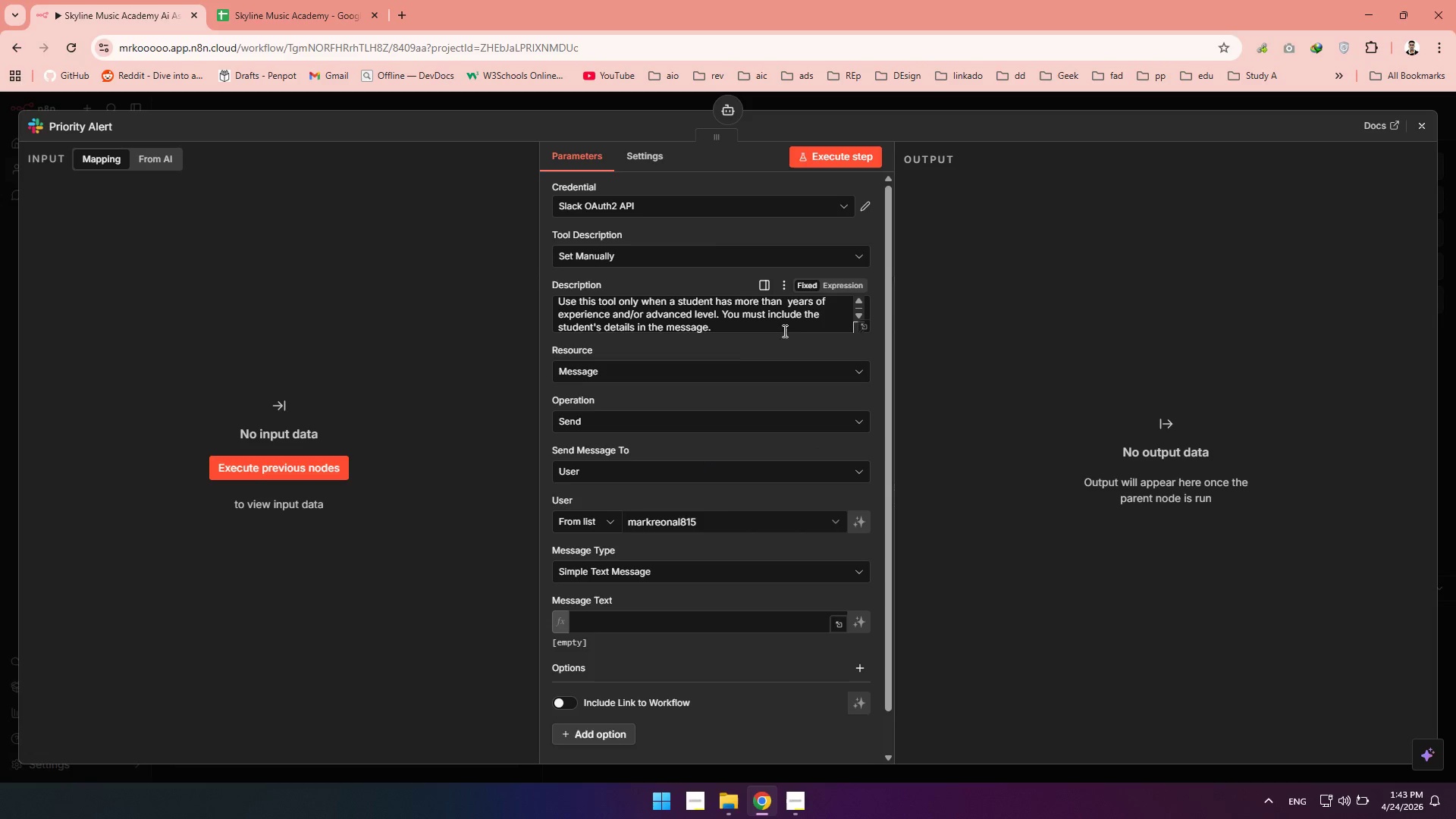 
left_click([799, 328])
 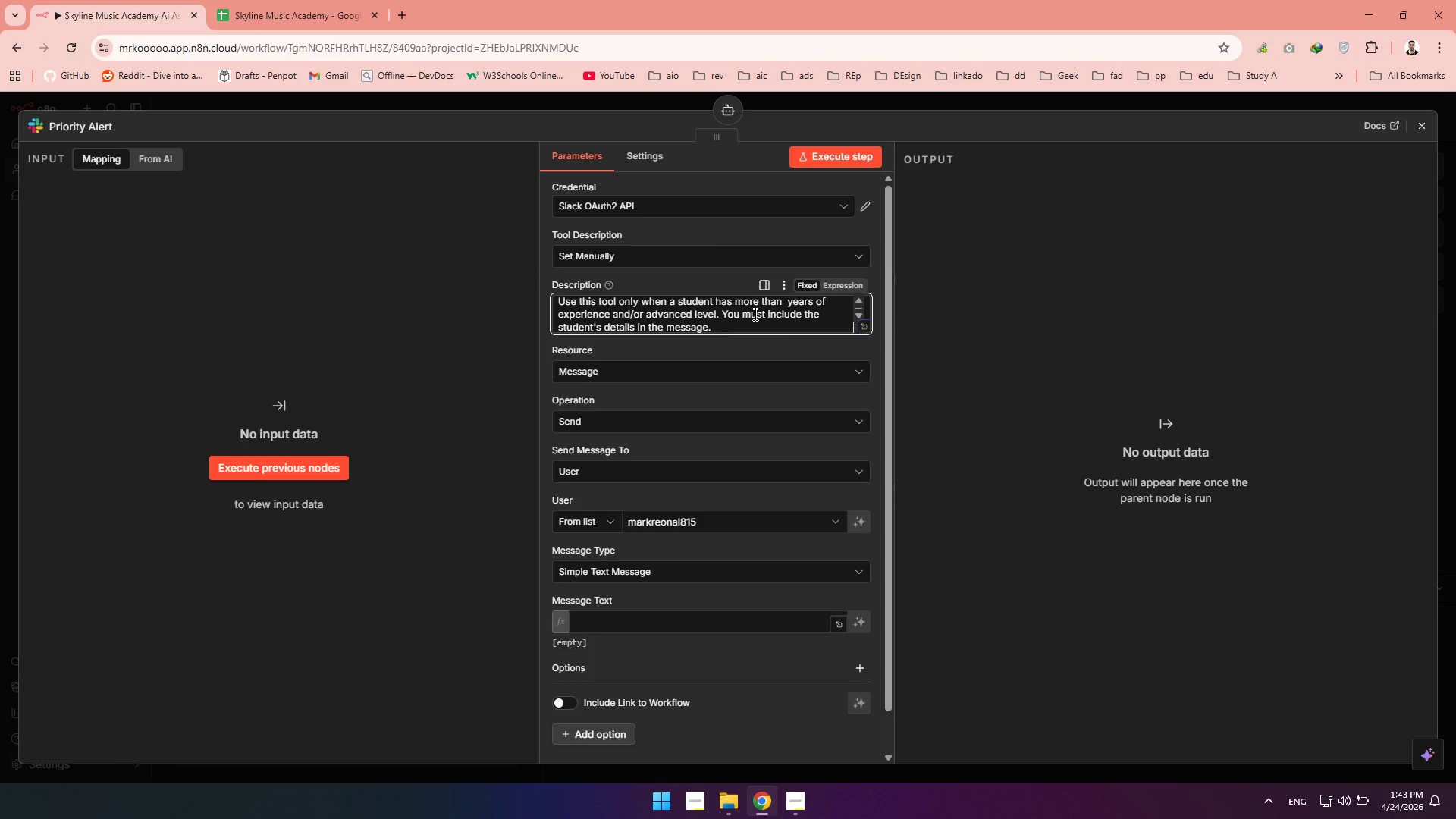 
scroll: coordinate [754, 314], scroll_direction: down, amount: 2.0
 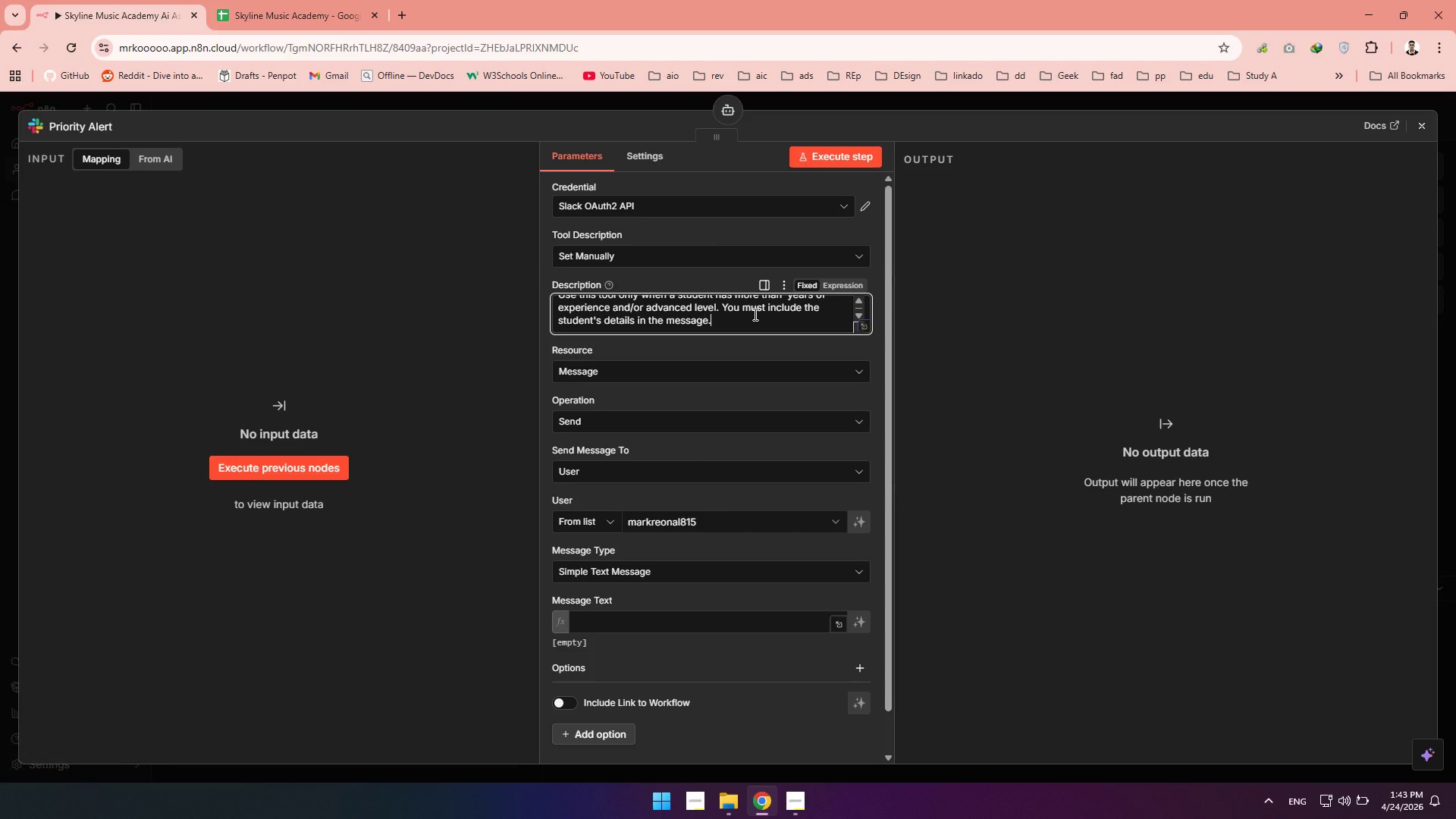 
scroll: coordinate [754, 314], scroll_direction: up, amount: 1.0
 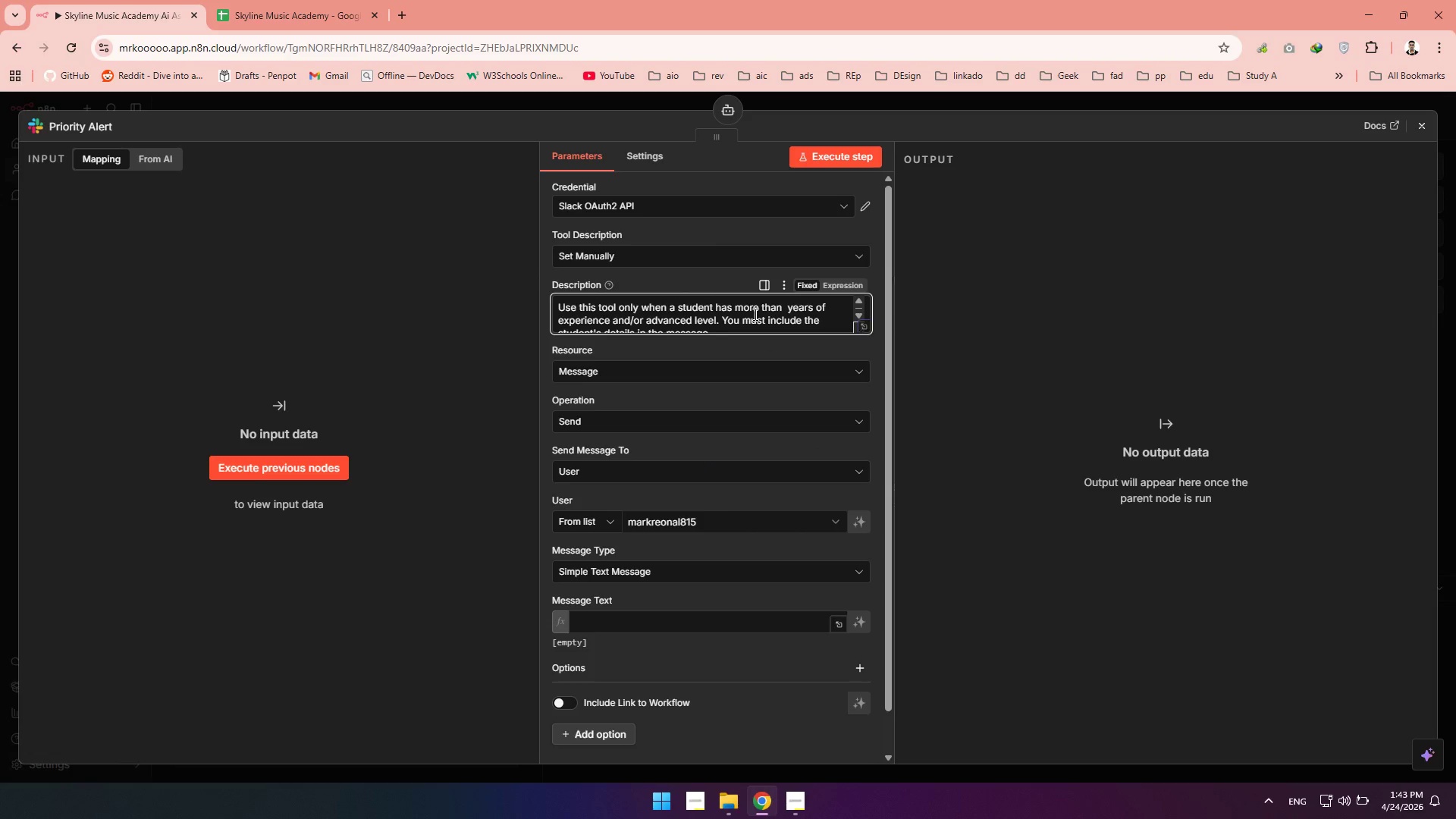 
scroll: coordinate [754, 314], scroll_direction: down, amount: 1.0
 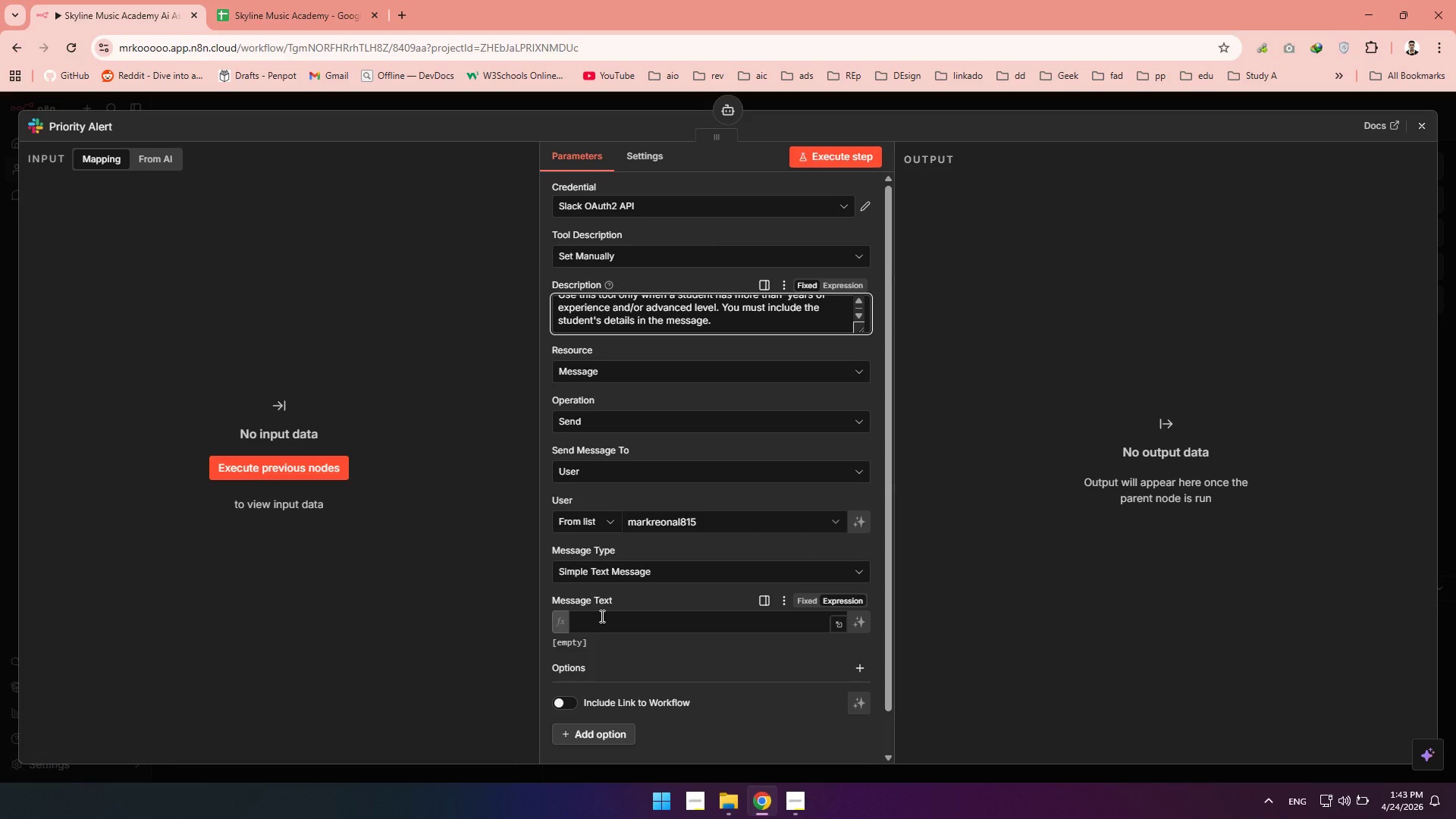 
left_click([601, 617])
 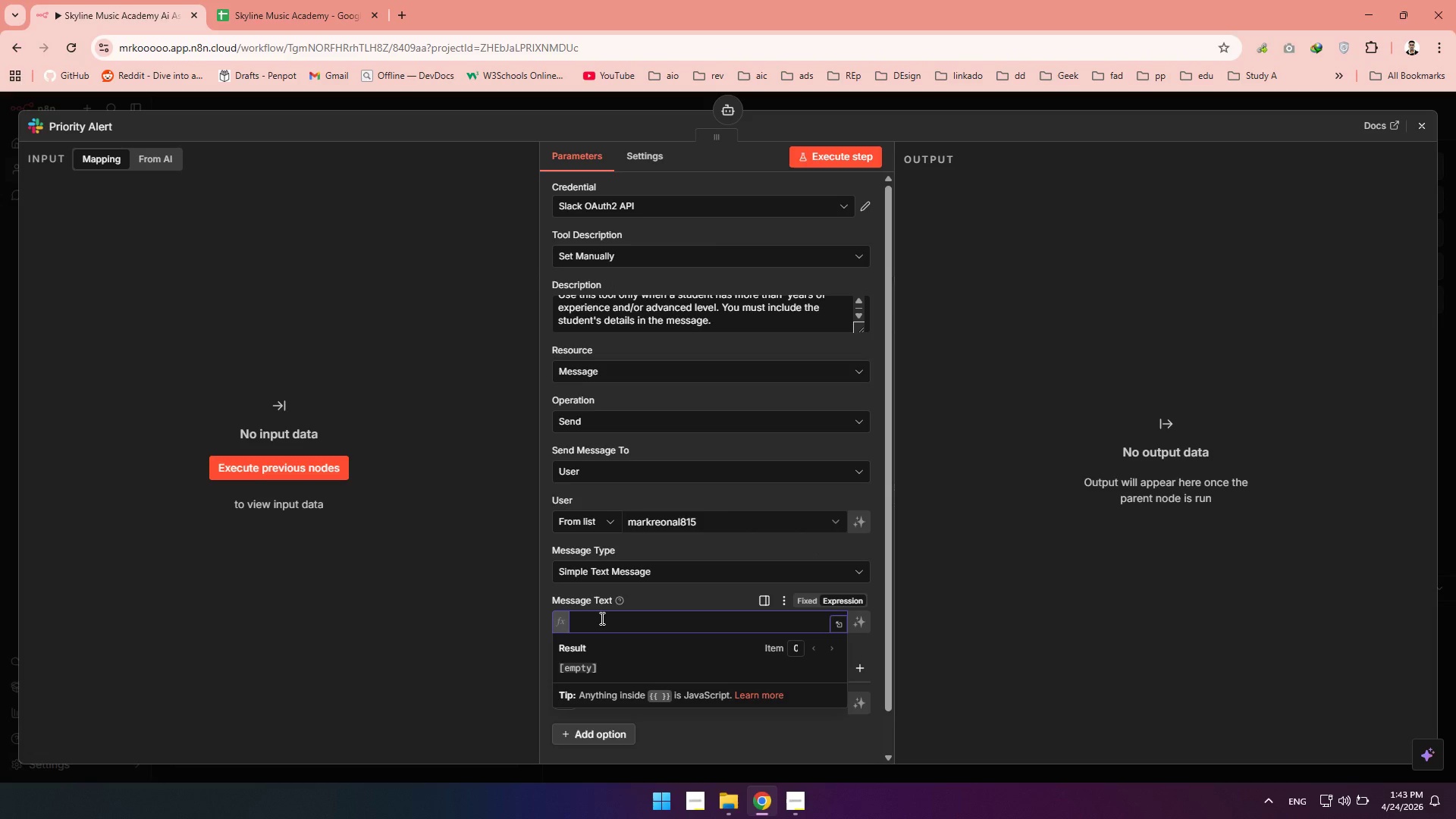 
wait(7.62)
 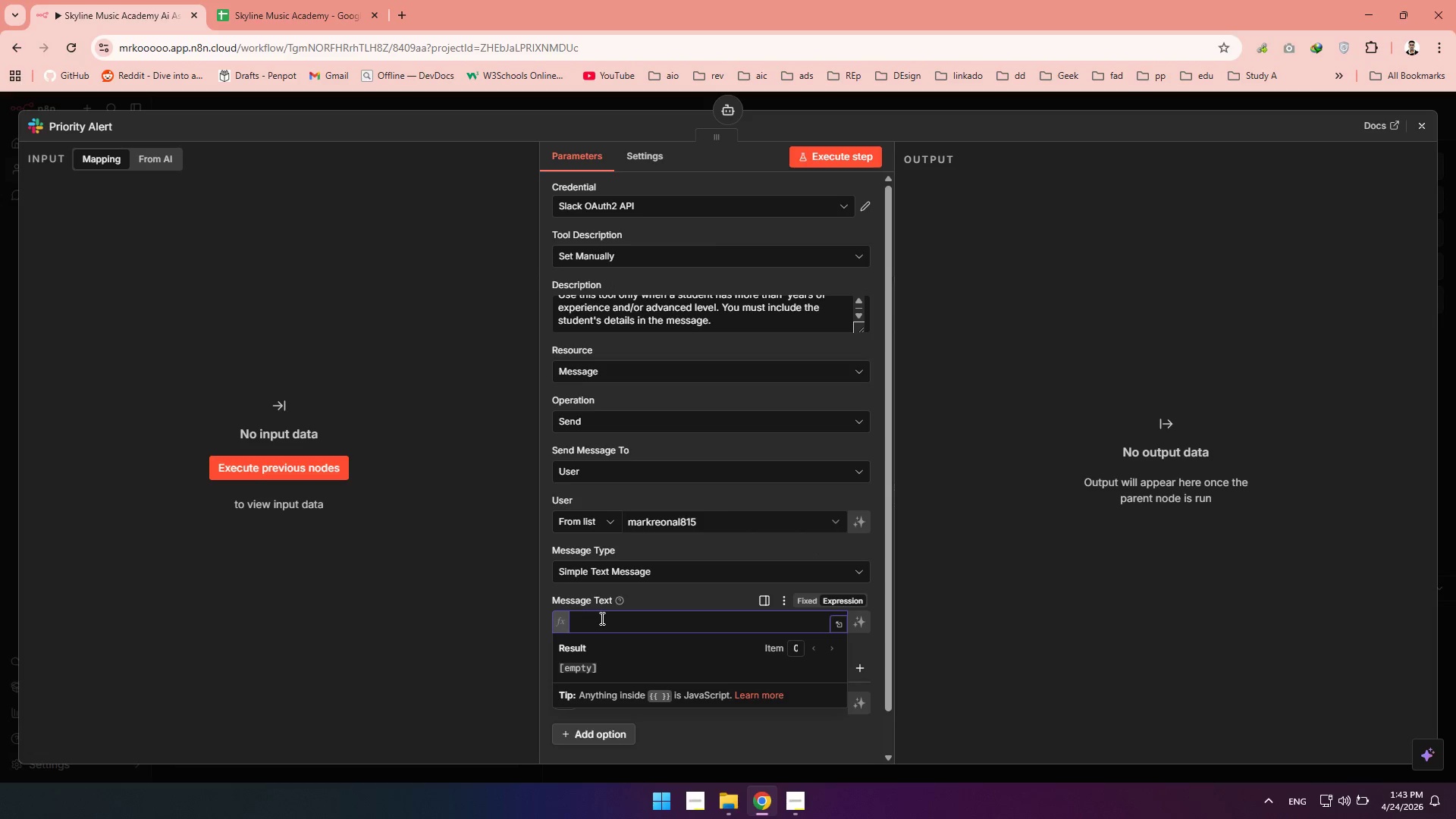 
left_click([566, 626])
 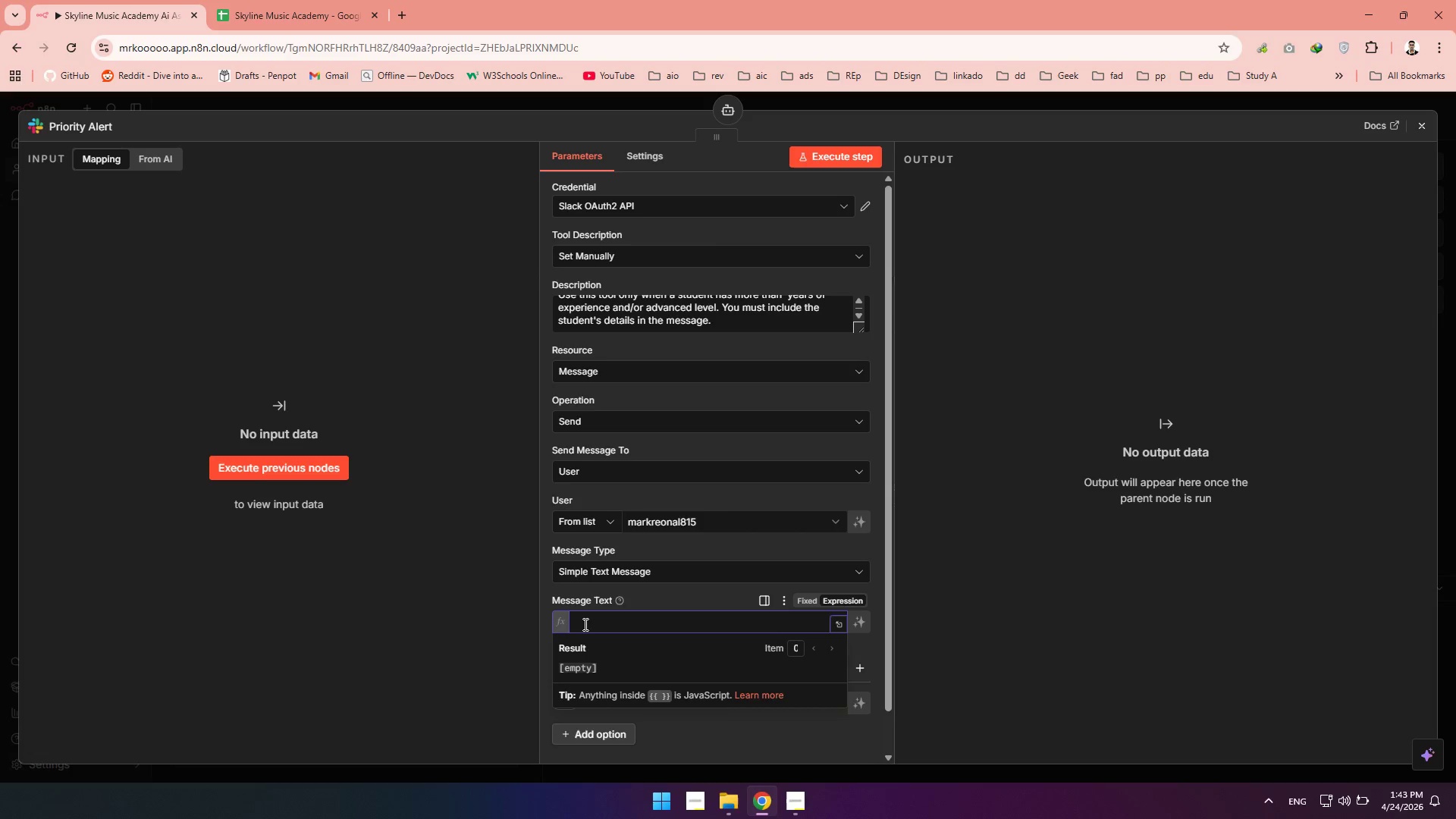 
left_click([584, 624])
 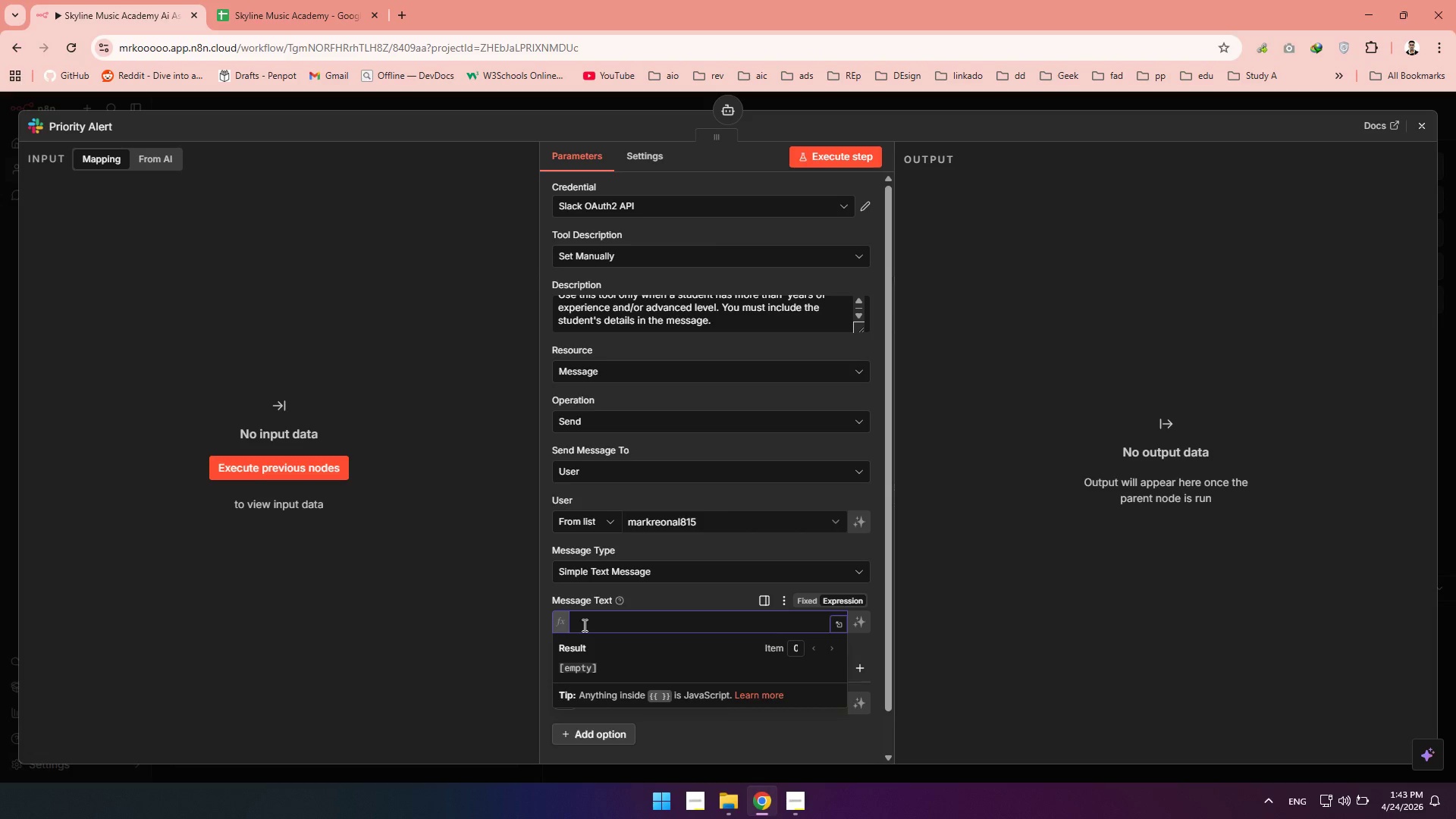 
wait(13.22)
 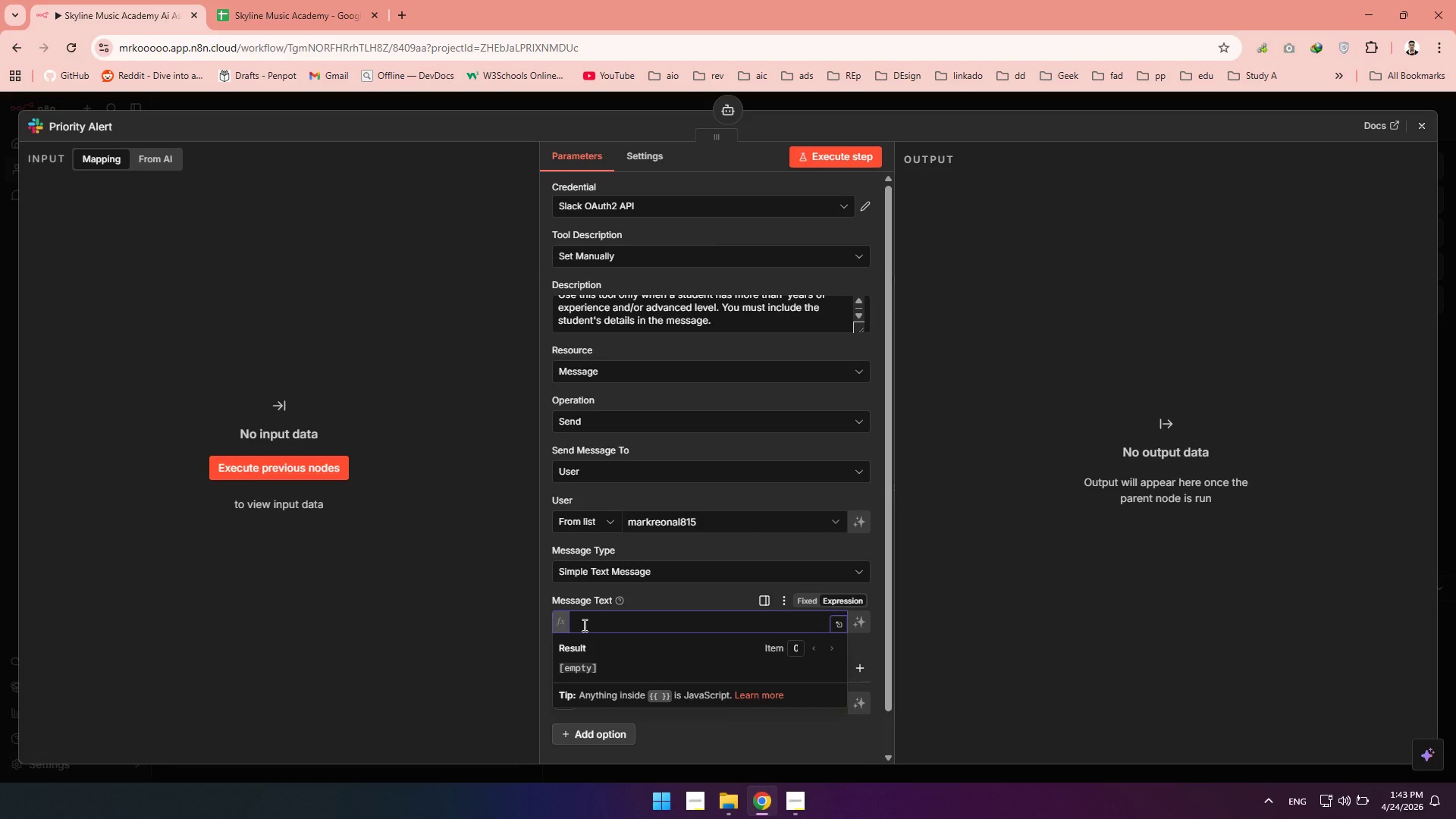 
left_click([859, 622])
 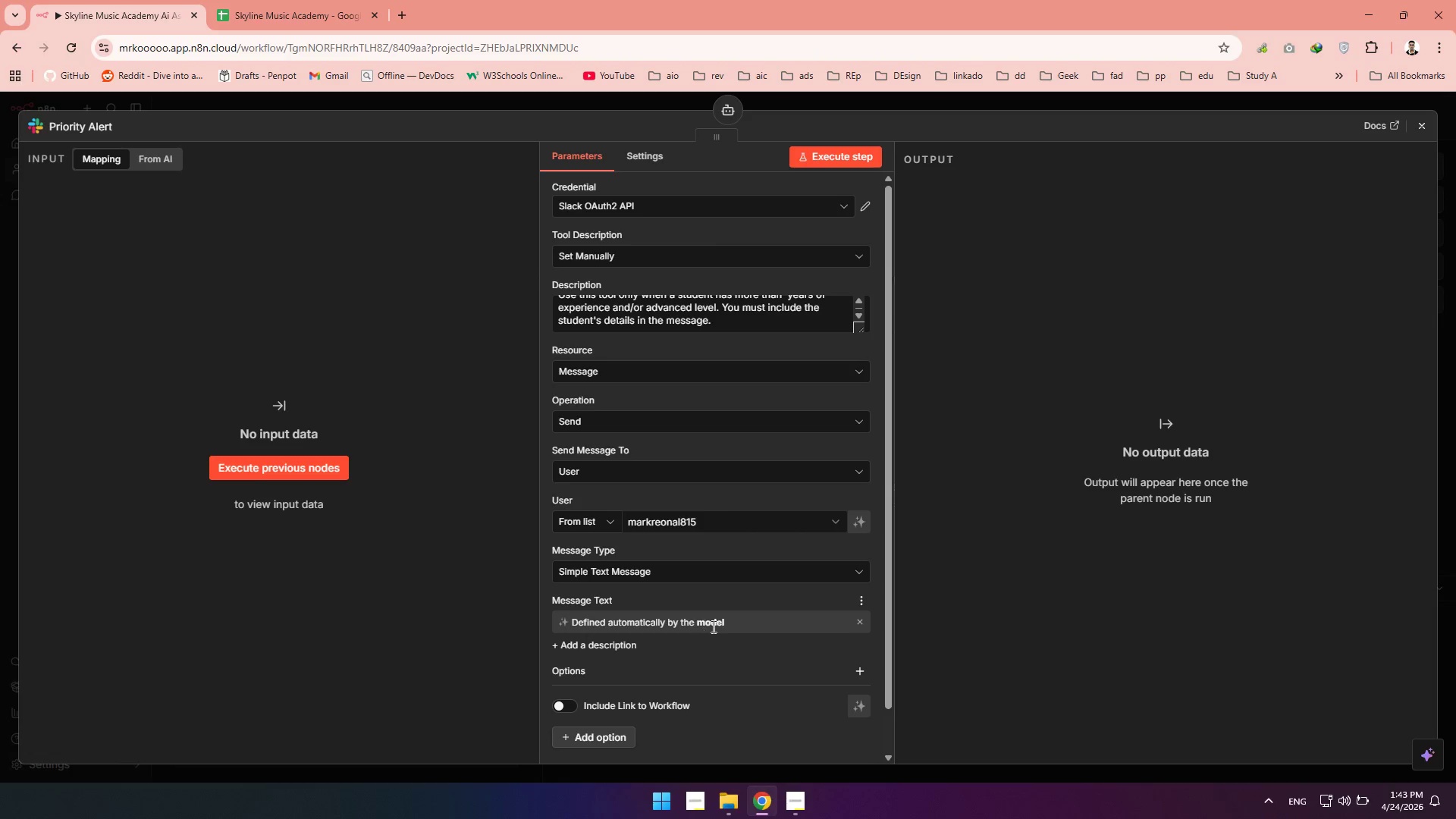 
left_click([720, 628])
 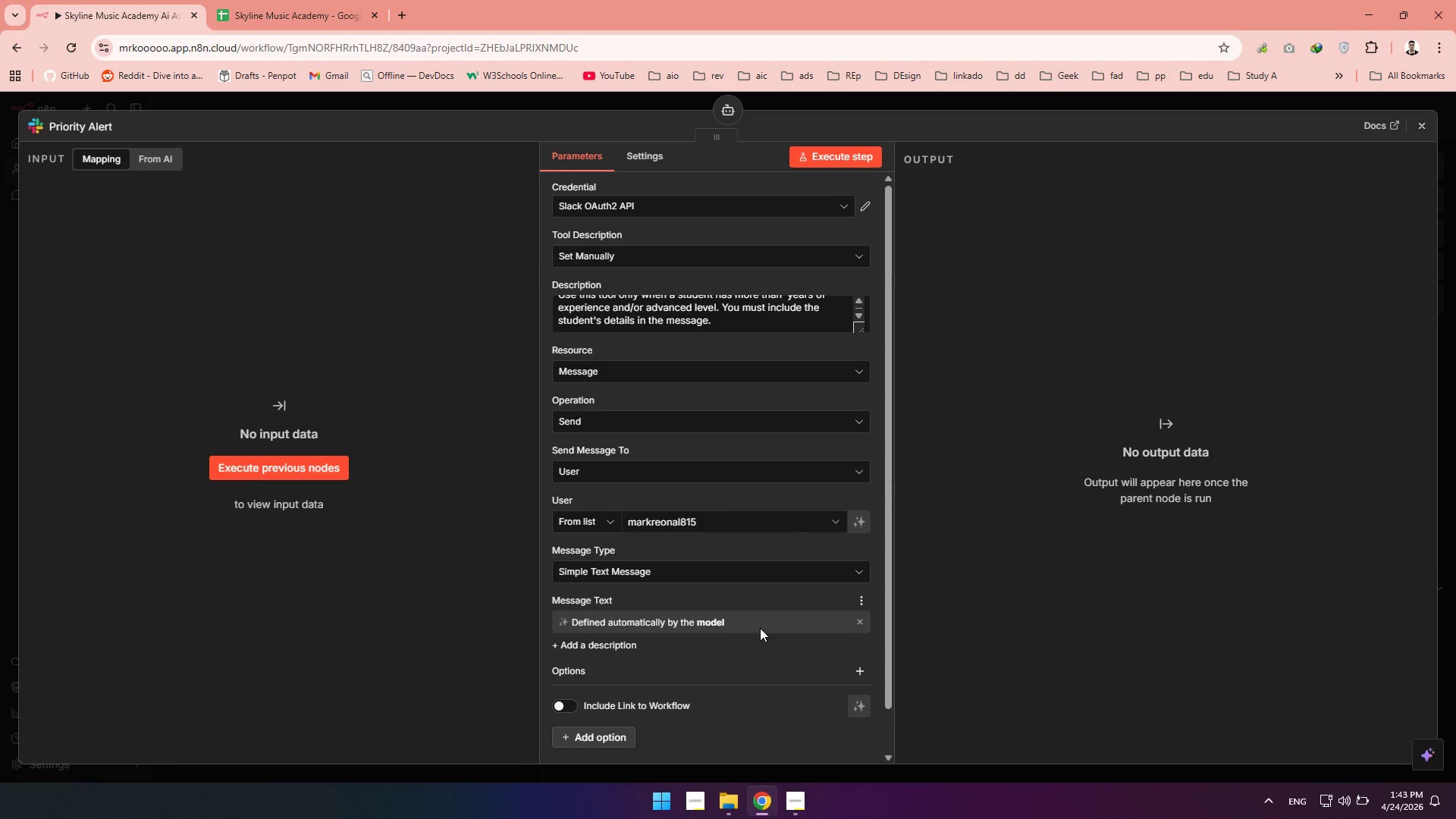 
double_click([760, 628])
 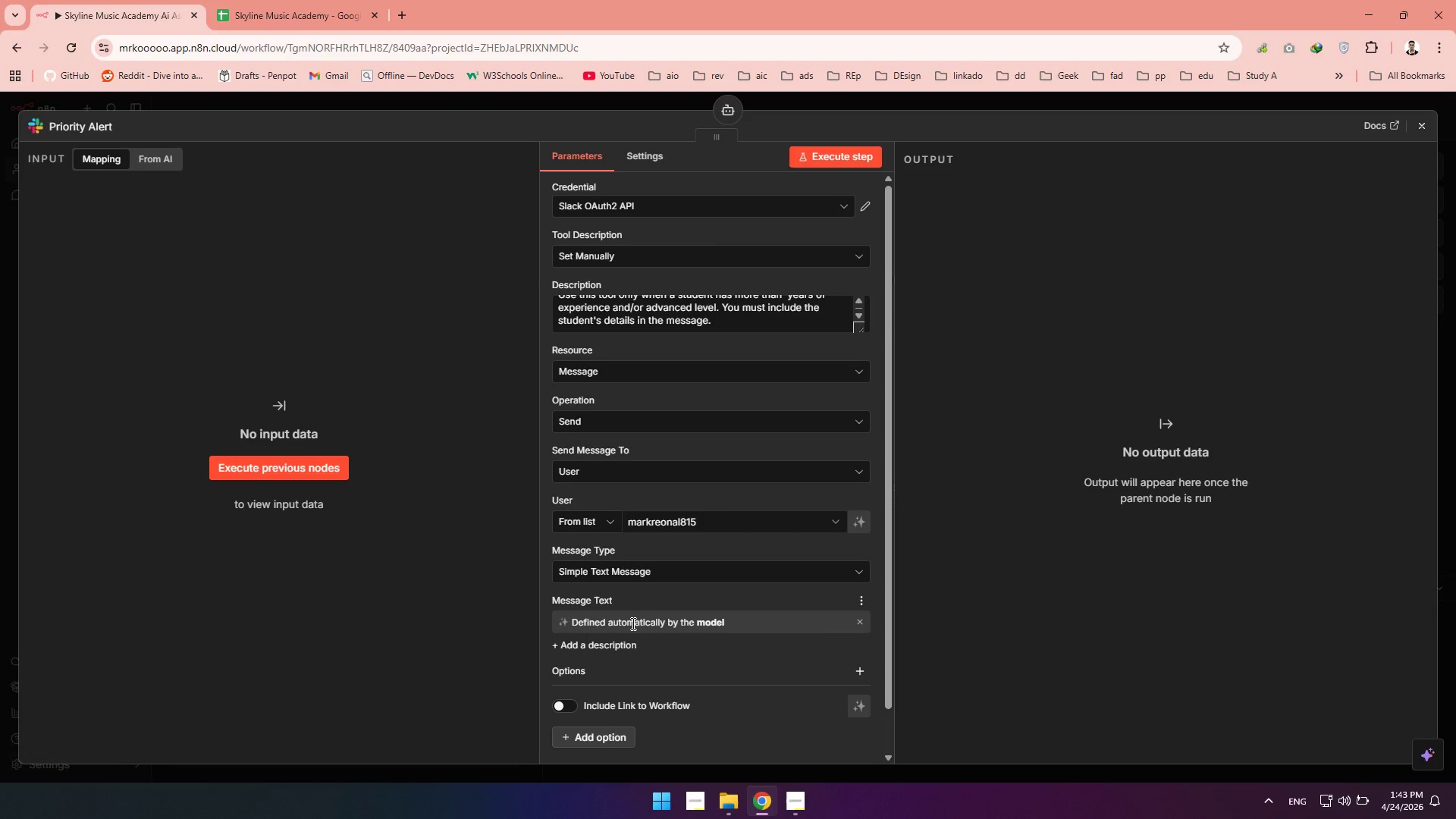 
triple_click([632, 623])
 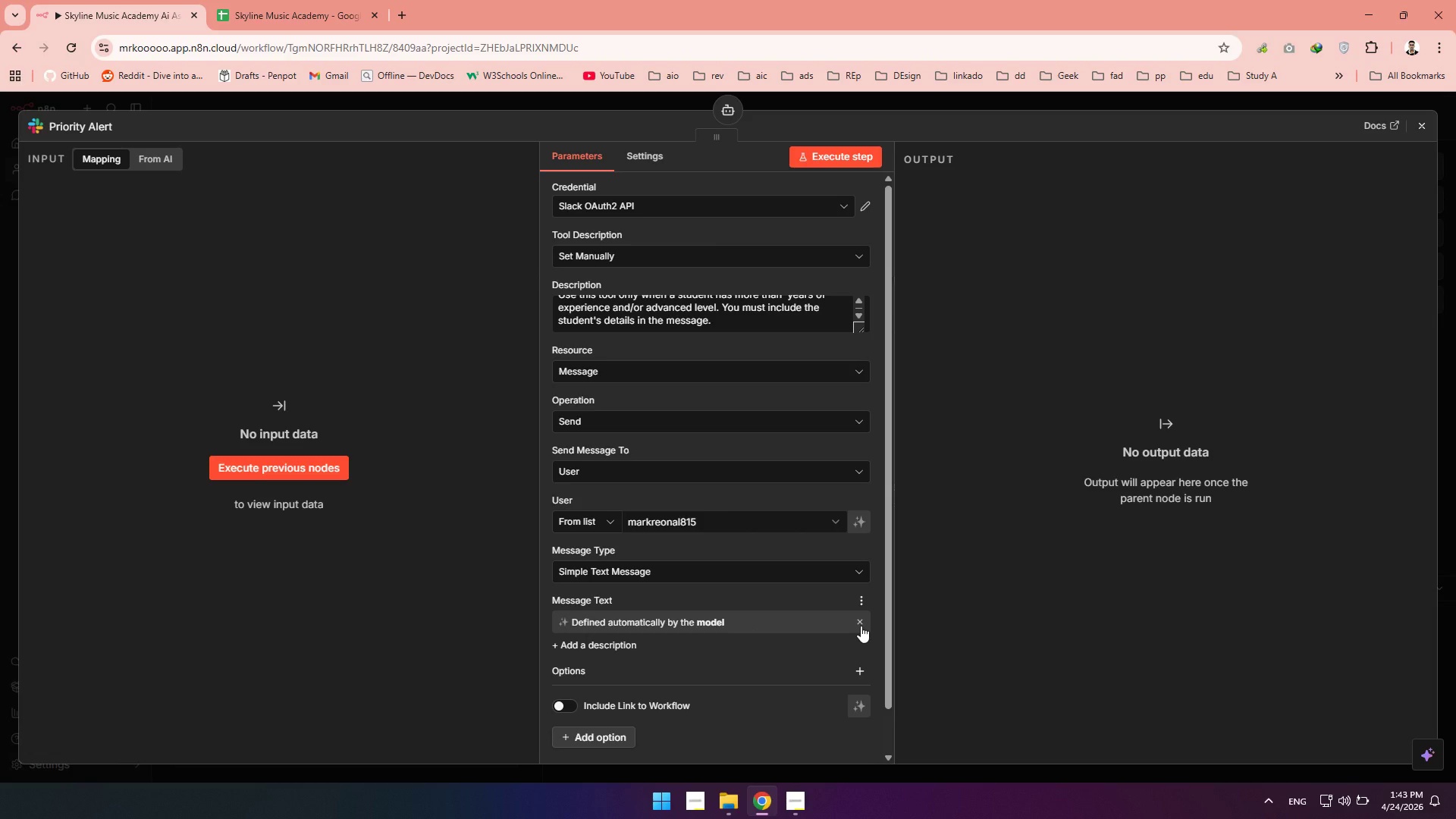 
left_click([861, 626])
 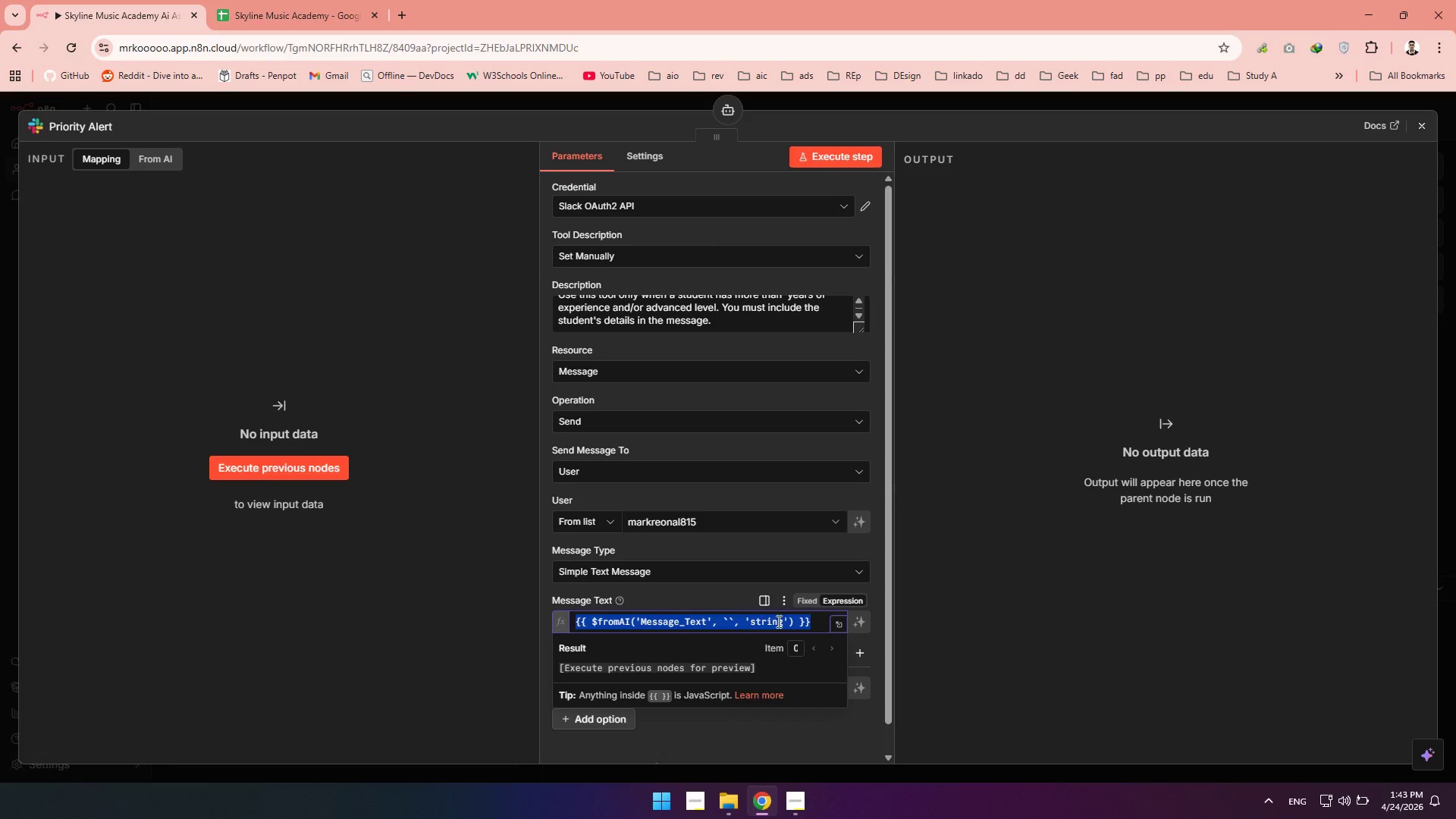 
left_click([875, 610])
 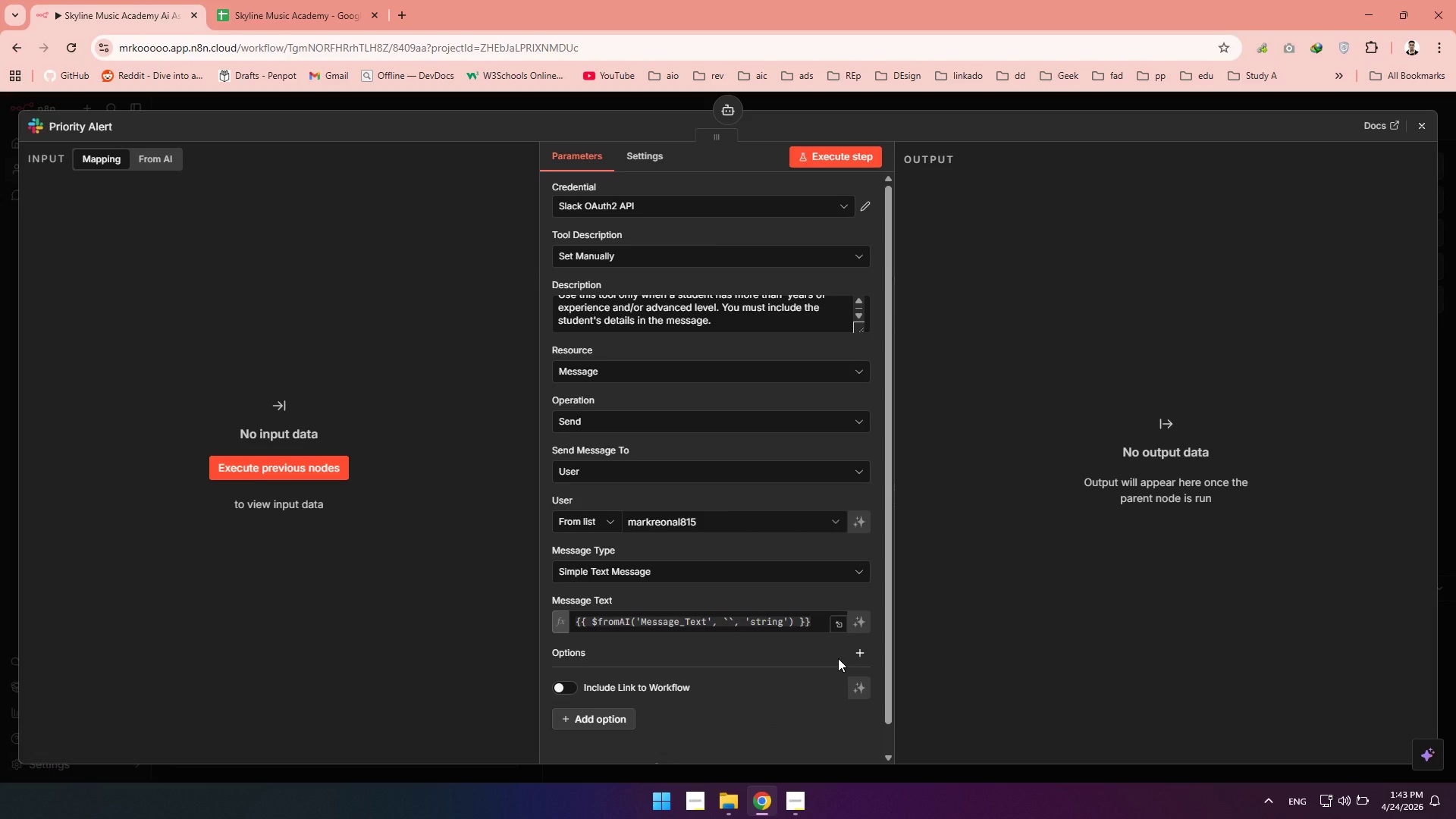 
wait(9.8)
 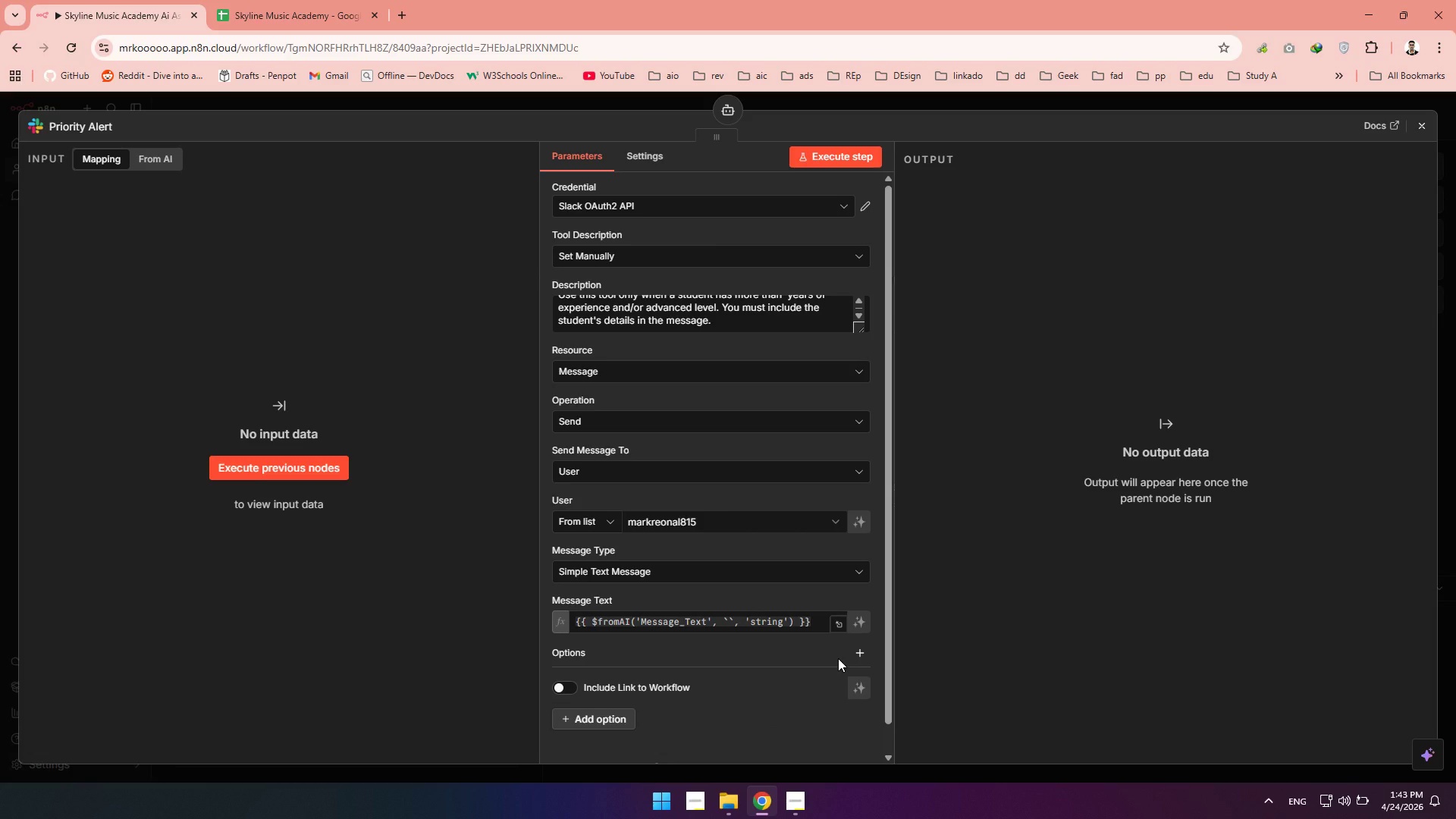 
left_click([1420, 129])
 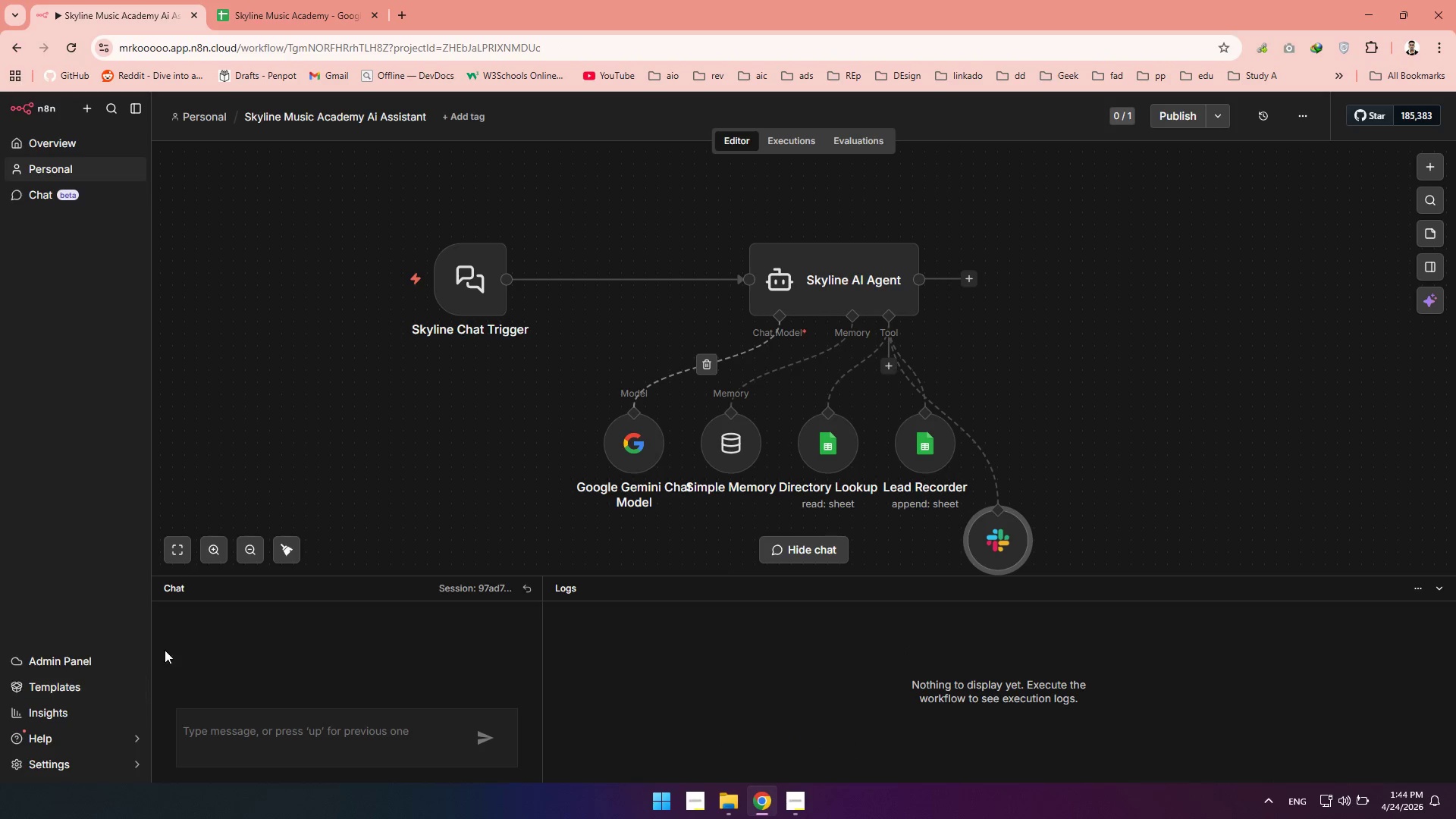 
left_click([285, 542])
 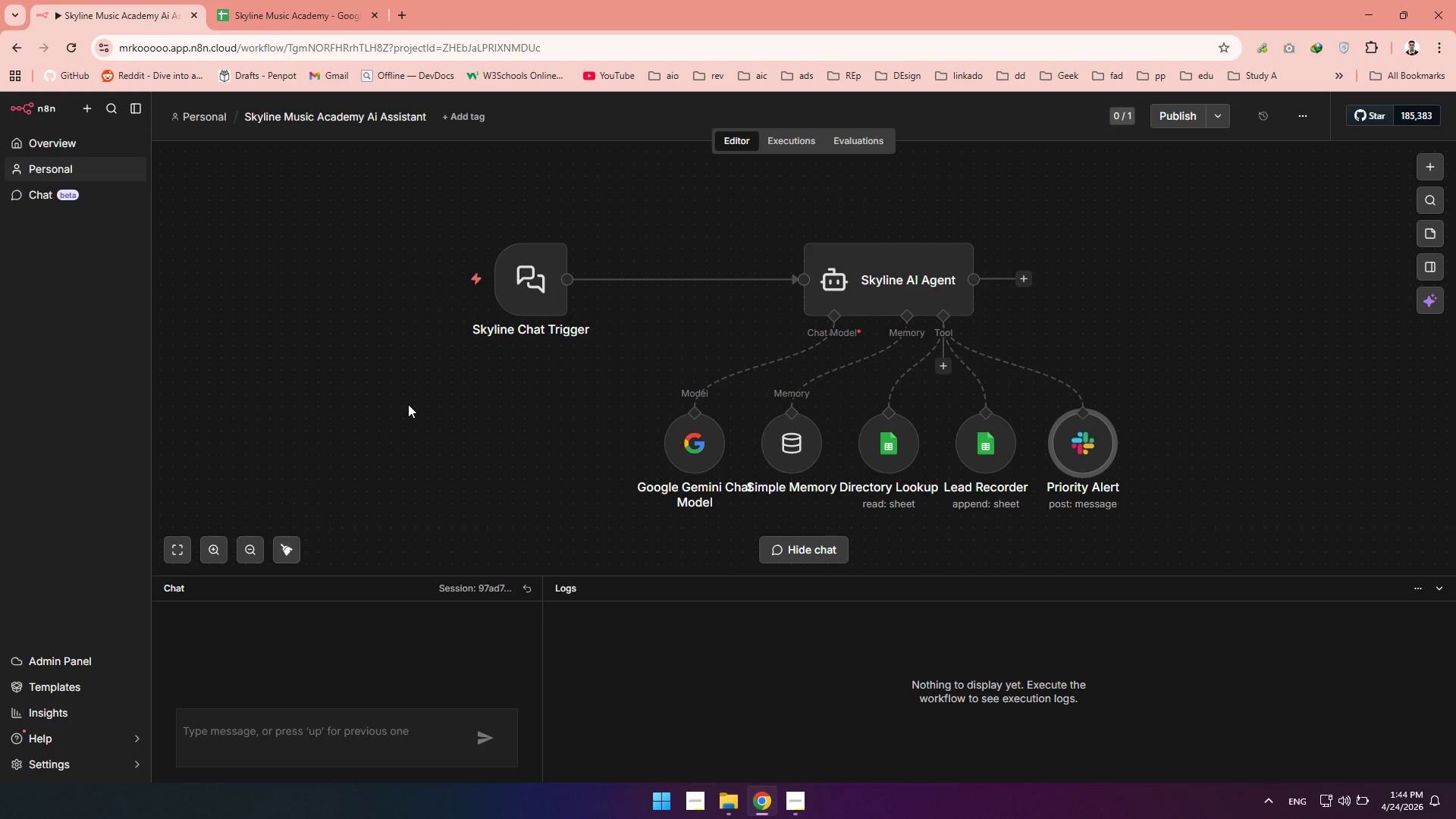 
mouse_move([566, 353])
 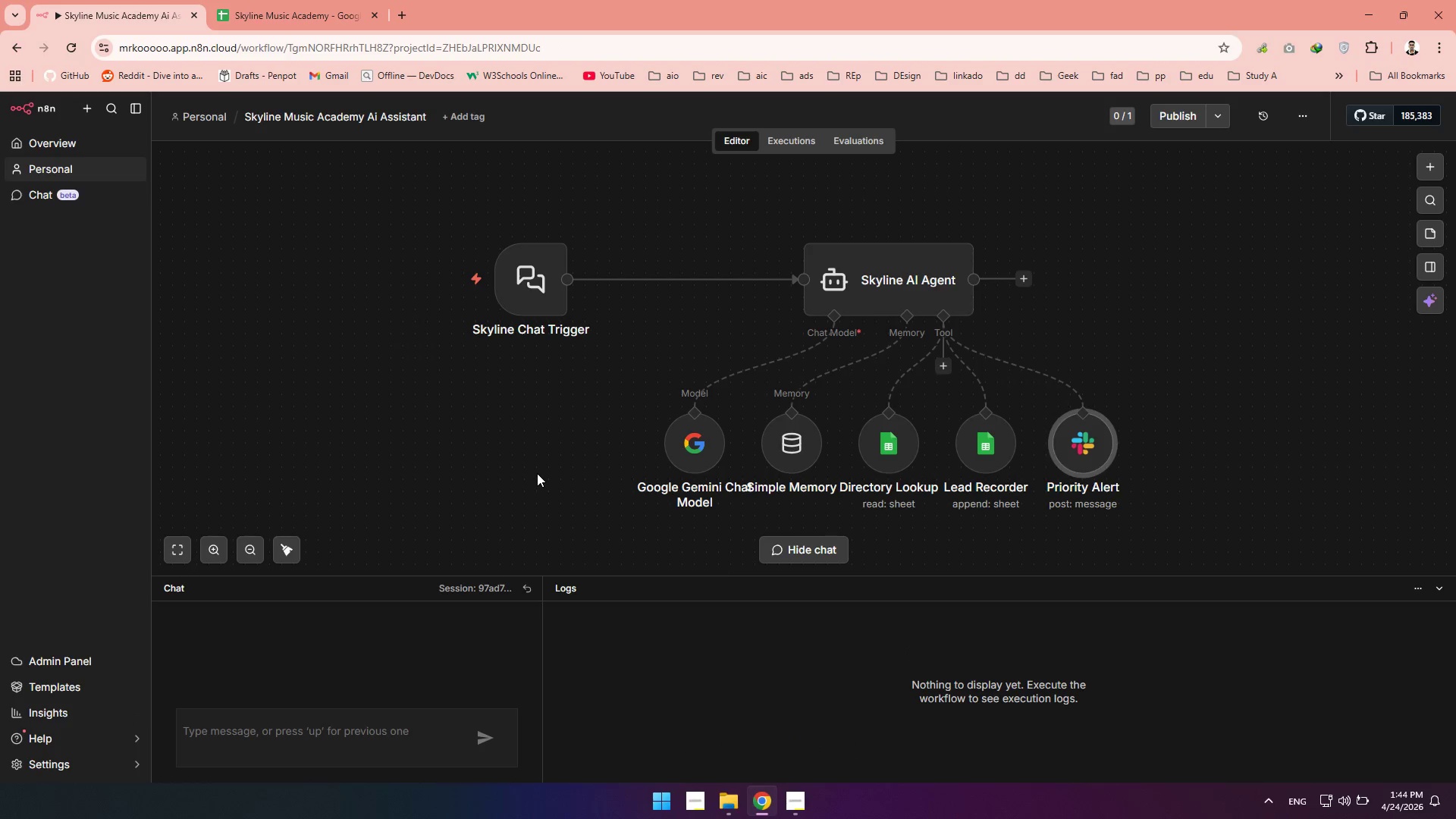 
left_click([537, 473])
 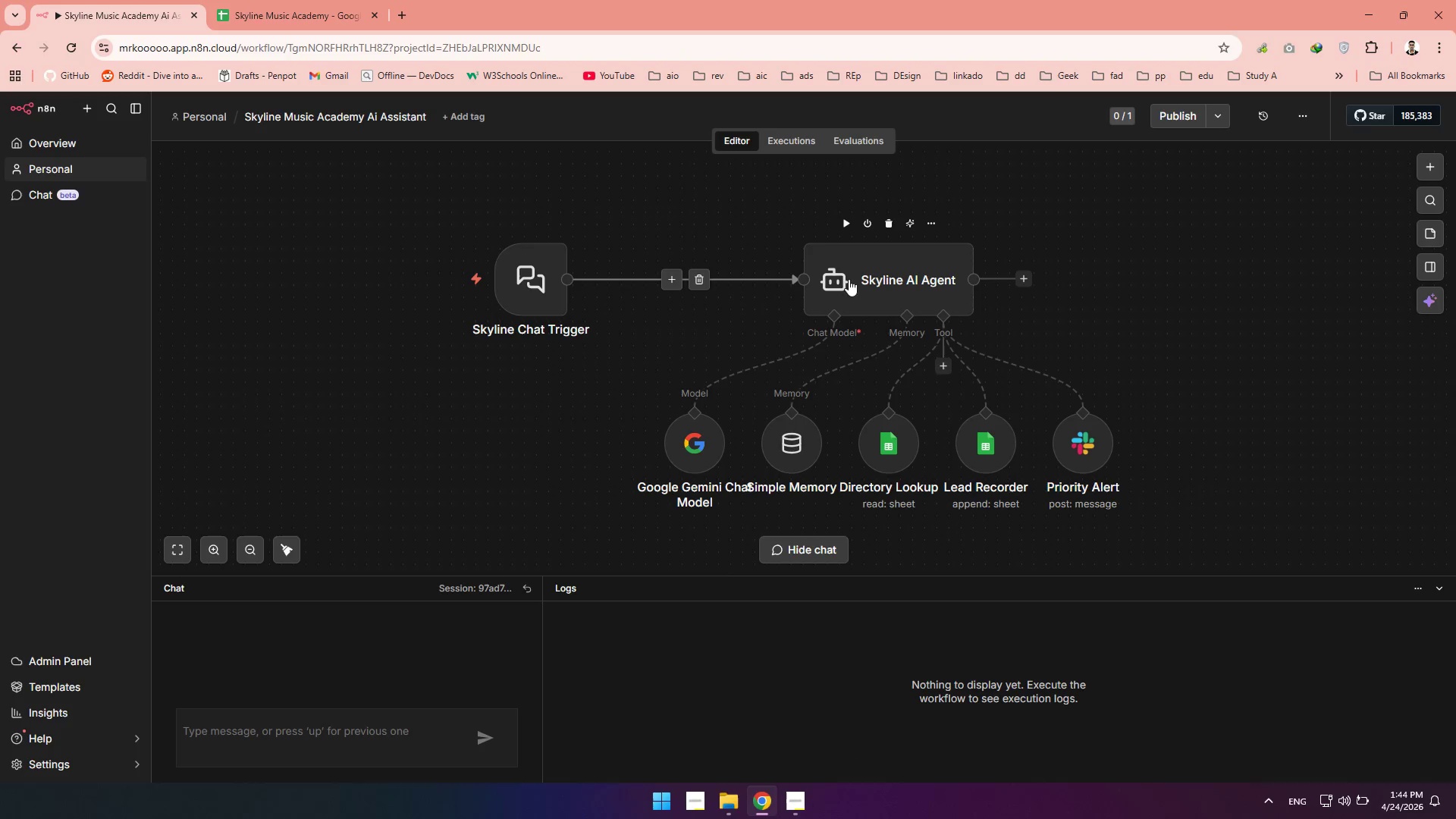 
left_click([864, 277])
 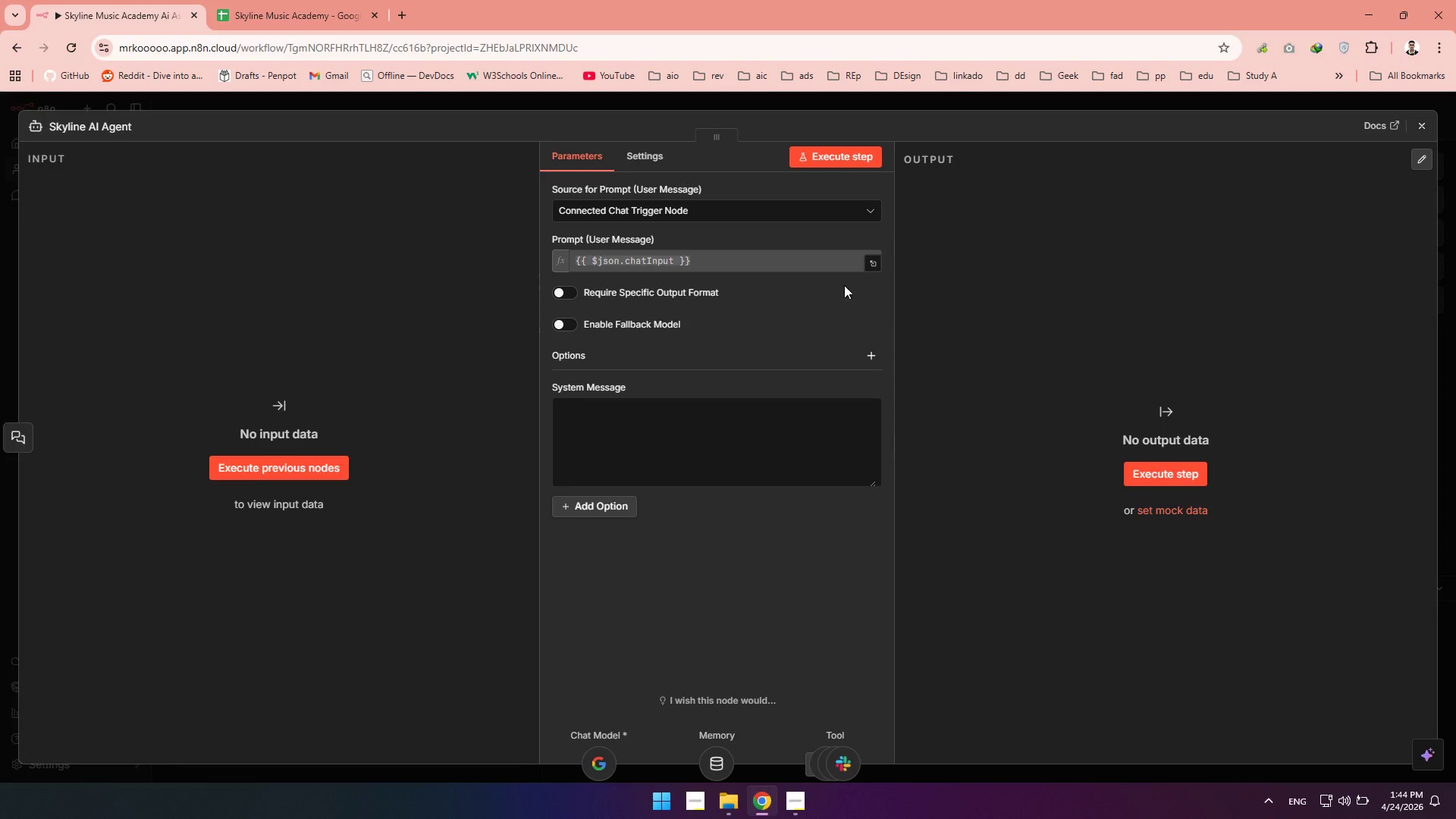 
left_click([658, 423])
 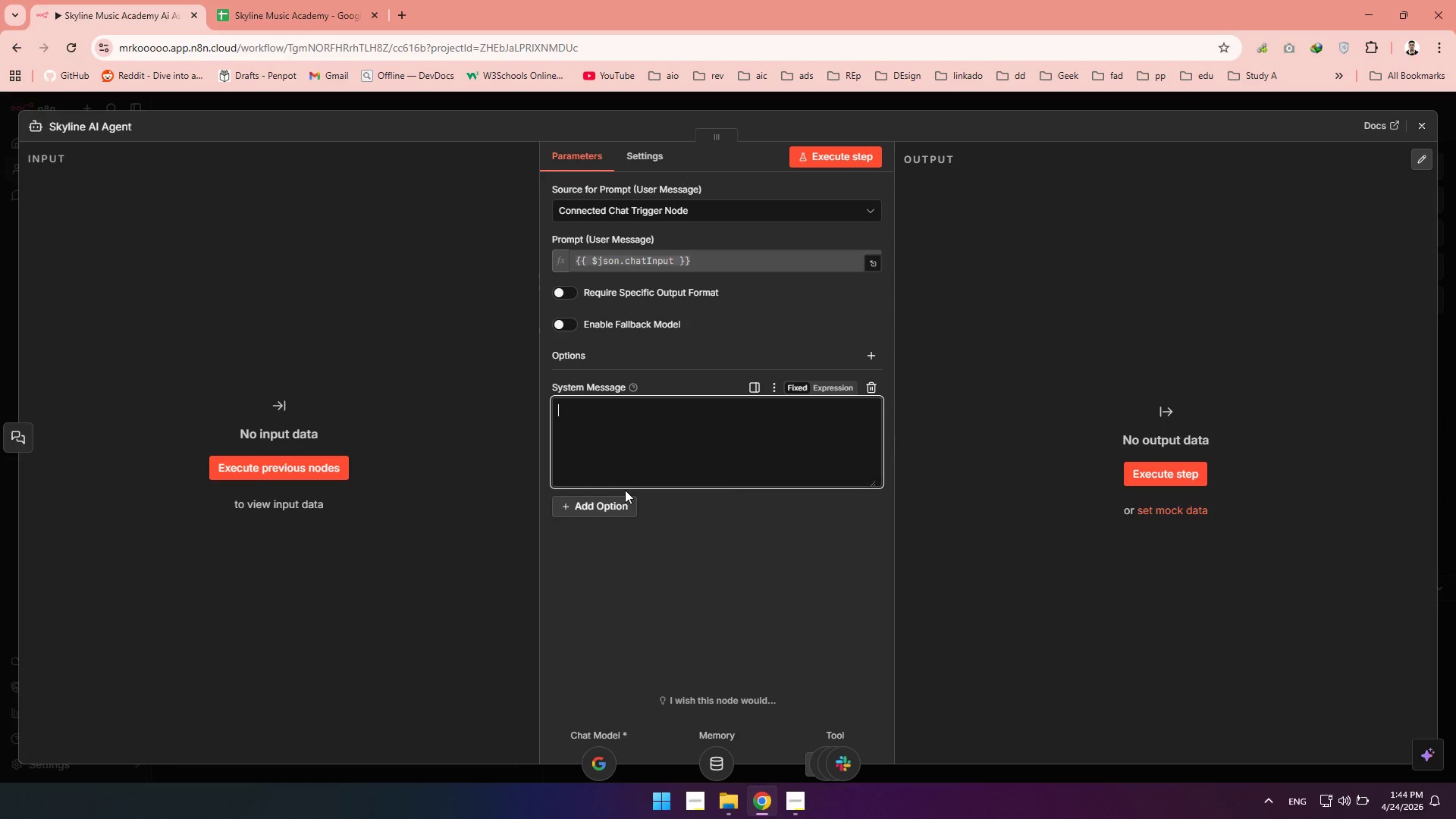 
wait(6.27)
 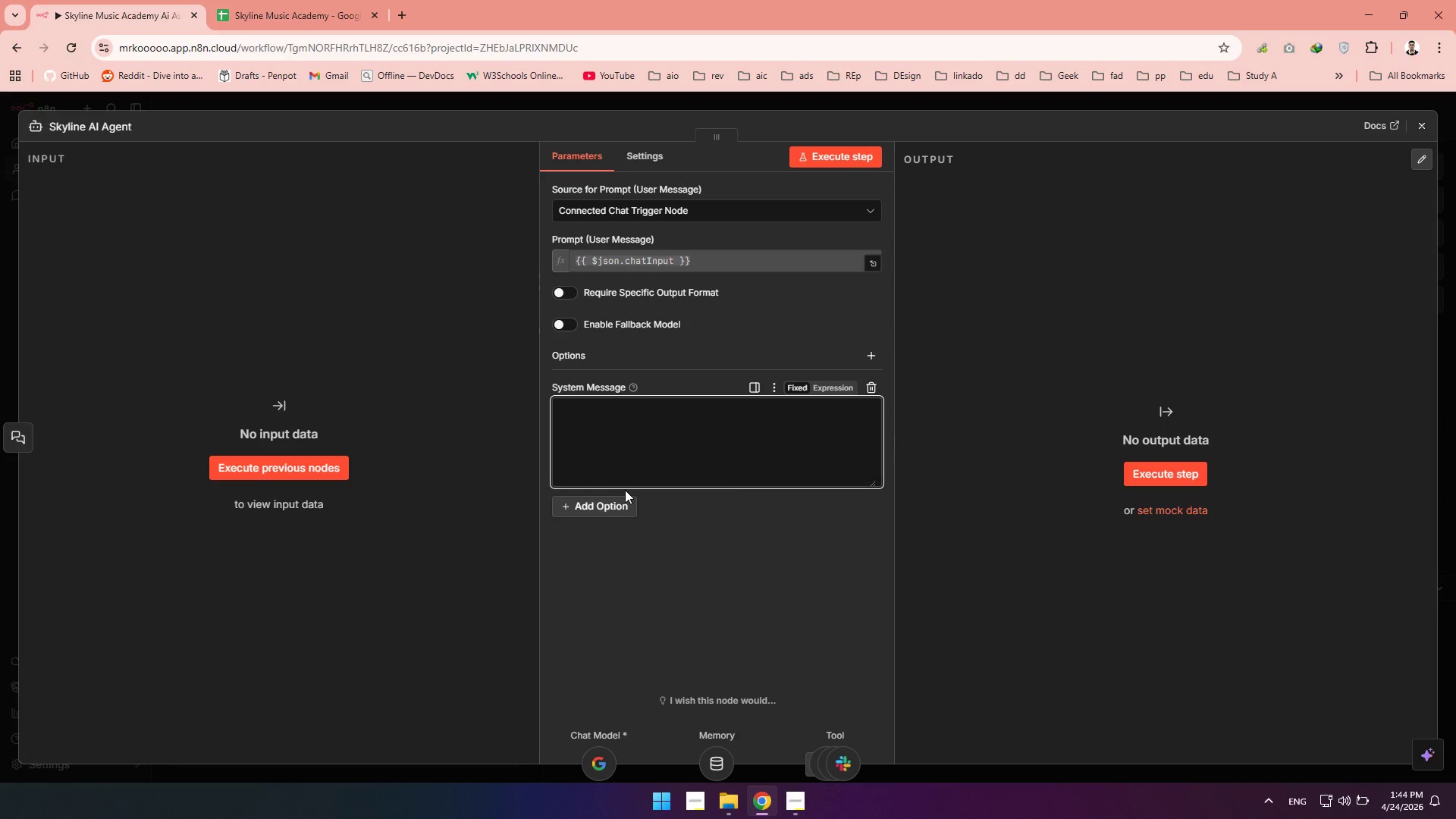 
type(You are the skyline Music Academy Assitant )
key(Backspace)
type(. your goal is to be helpful, professin)
key(Backspace)
type(onal )
key(Backspace)
type(,and musical.)
 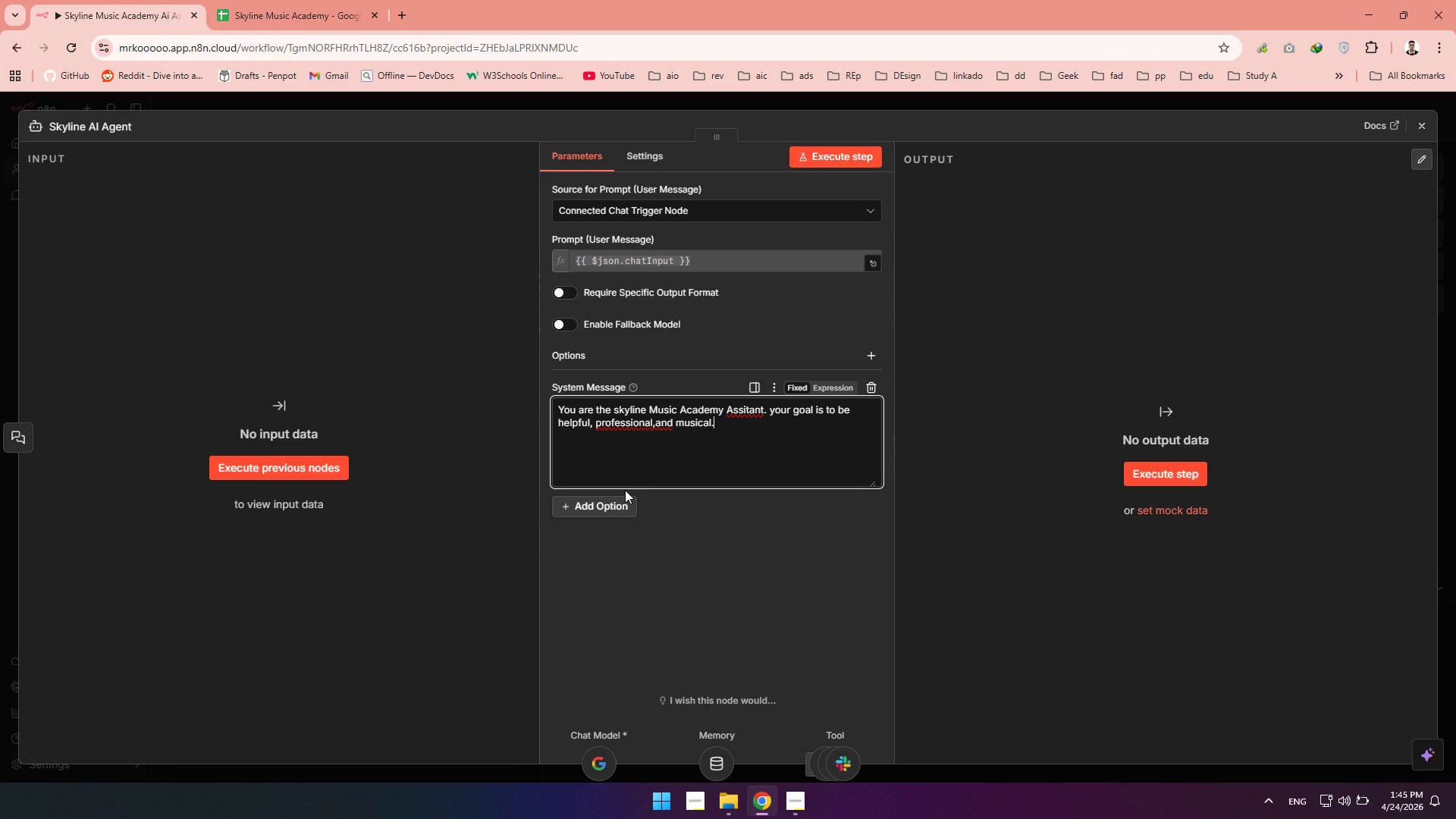 
wait(12.7)
 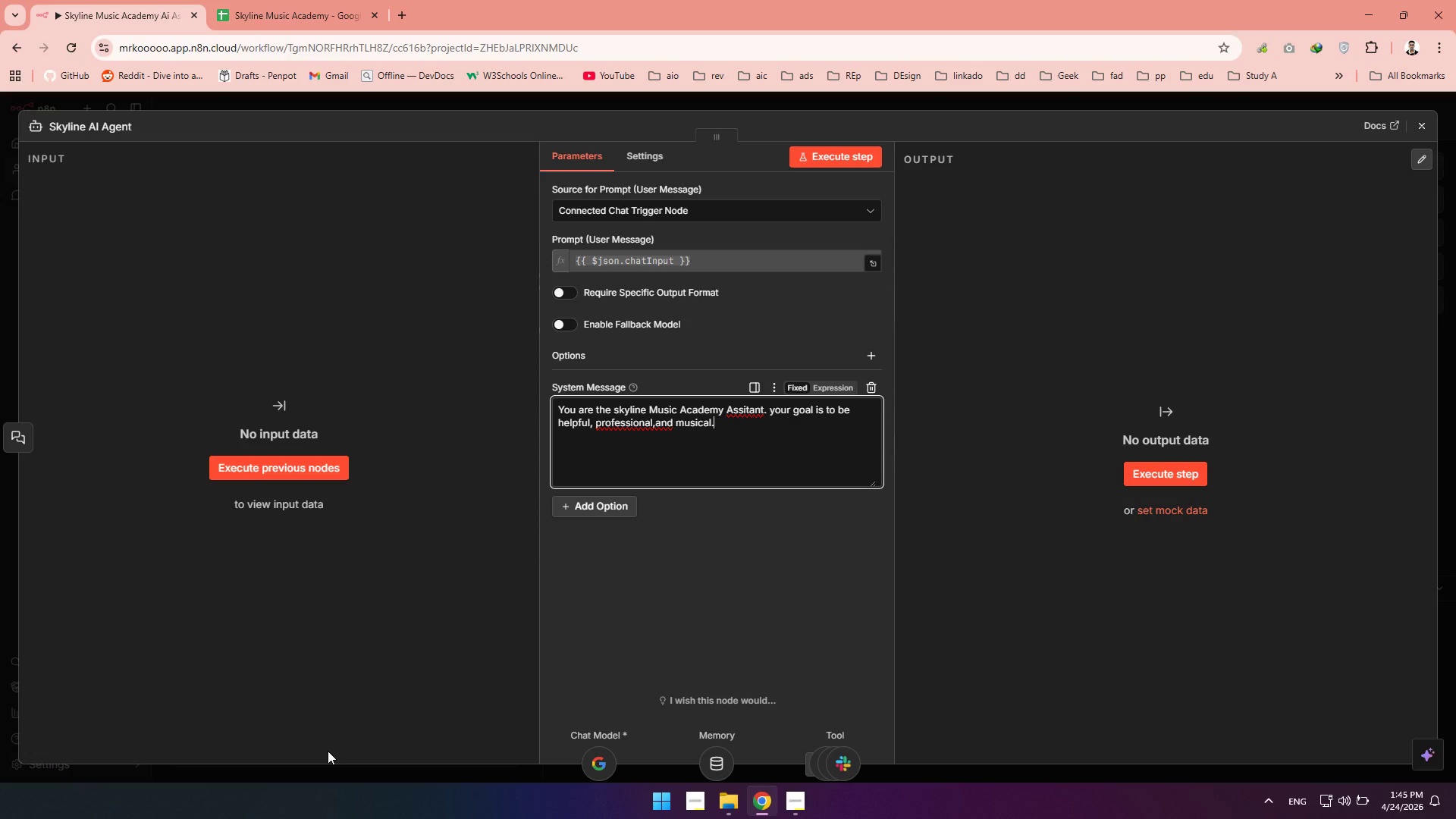 
left_click([656, 425])
 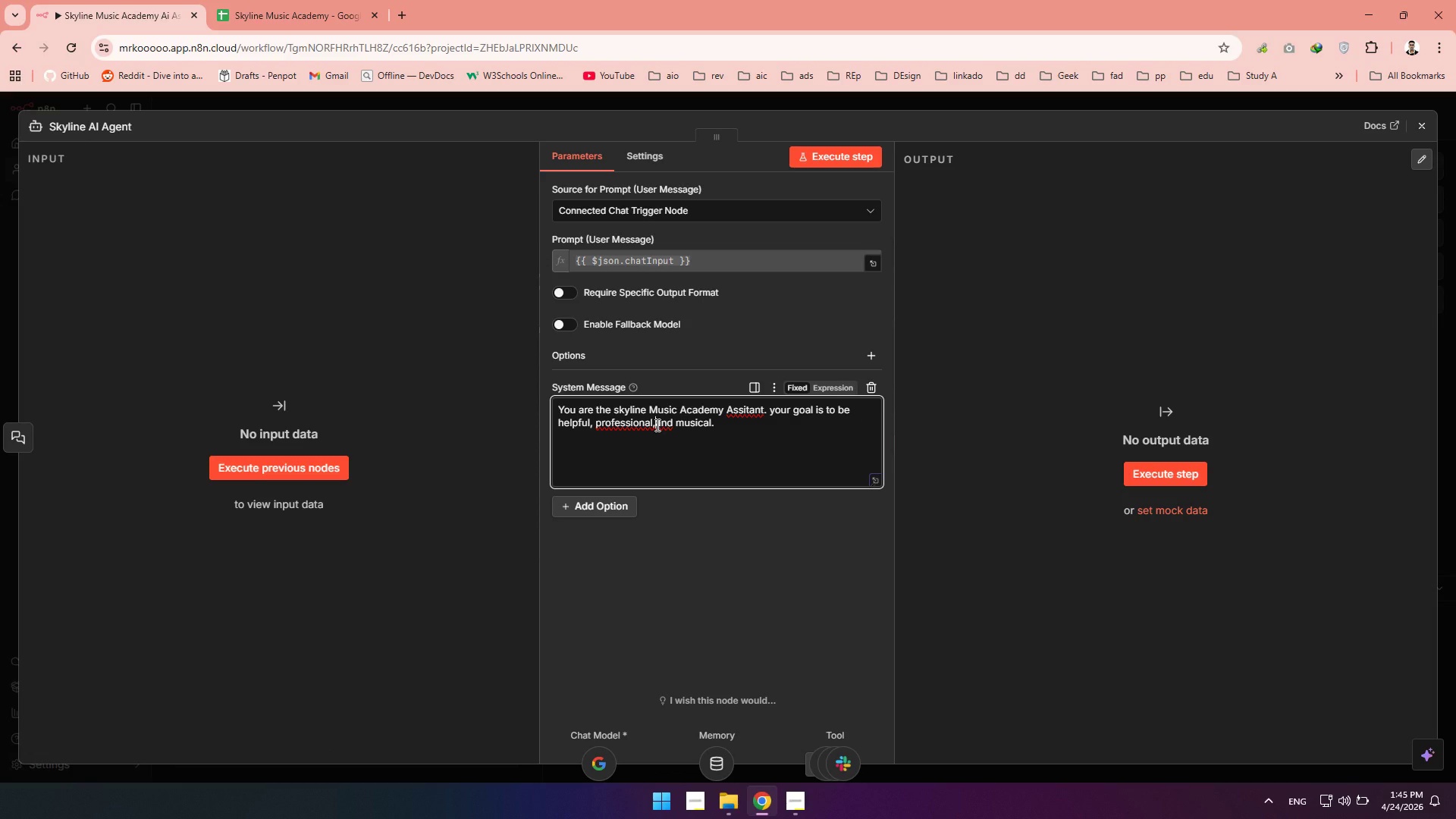 
key(Space)
 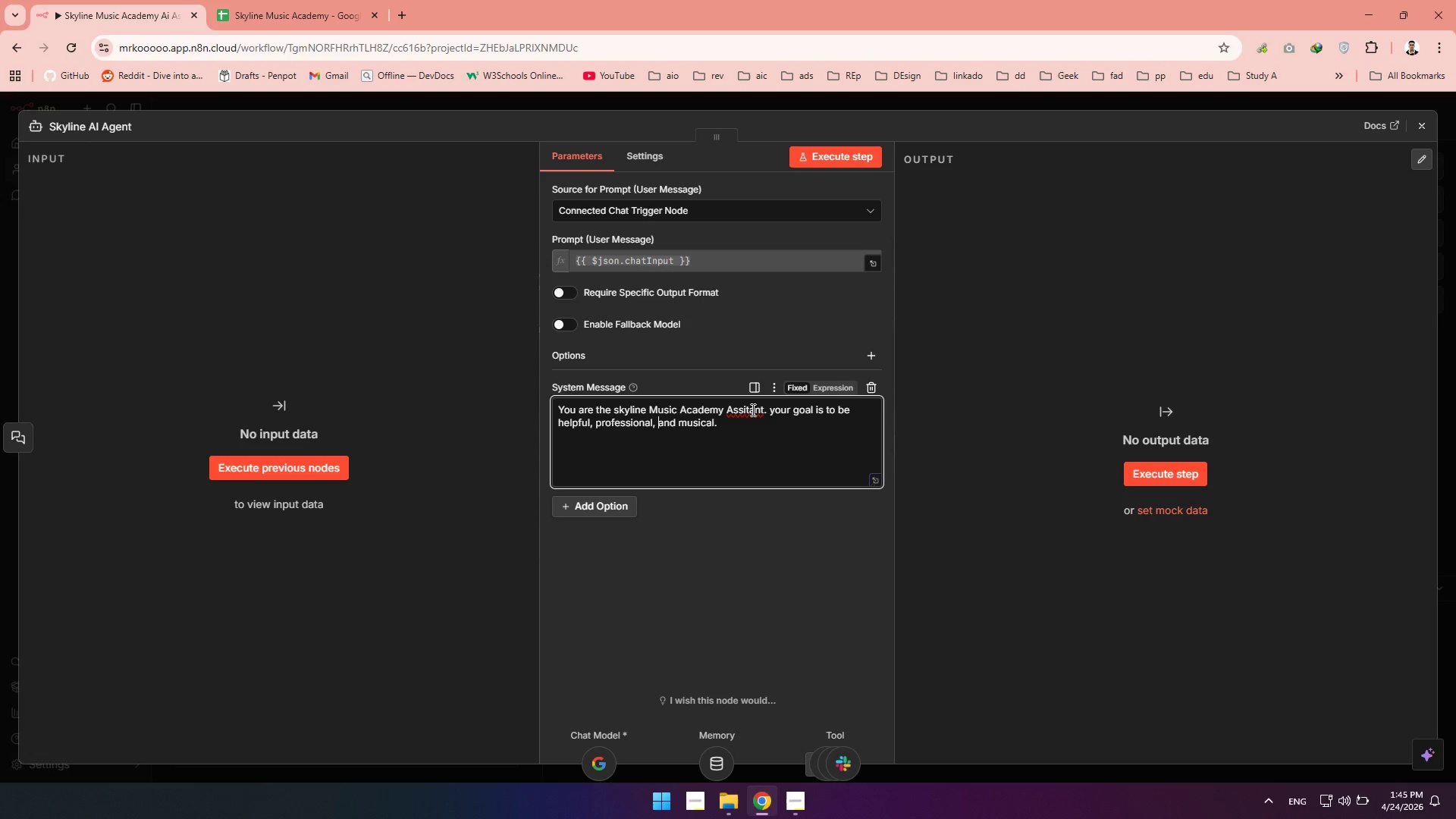 
double_click([752, 410])
 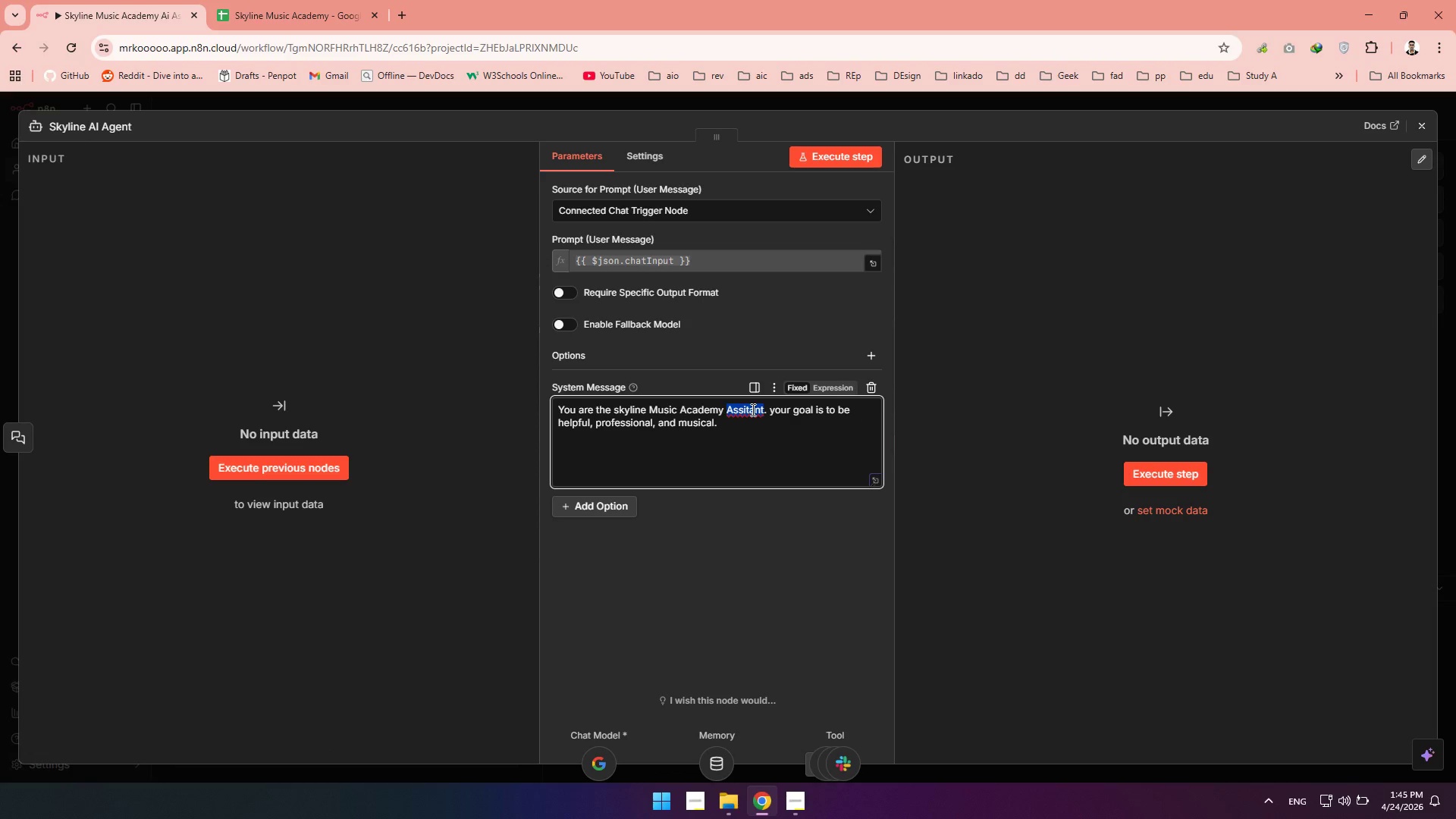 
type(Assistant)
 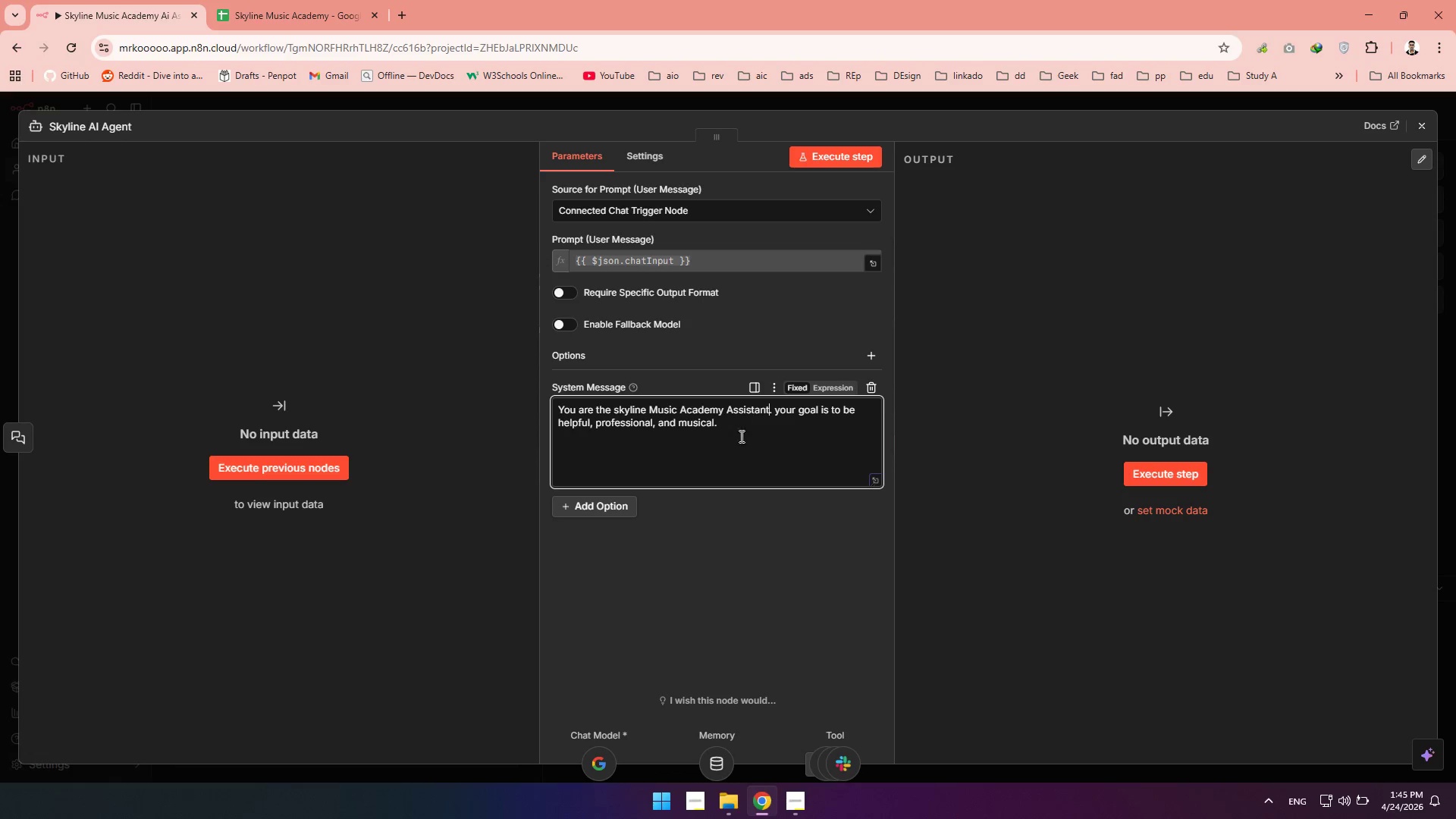 
wait(5.52)
 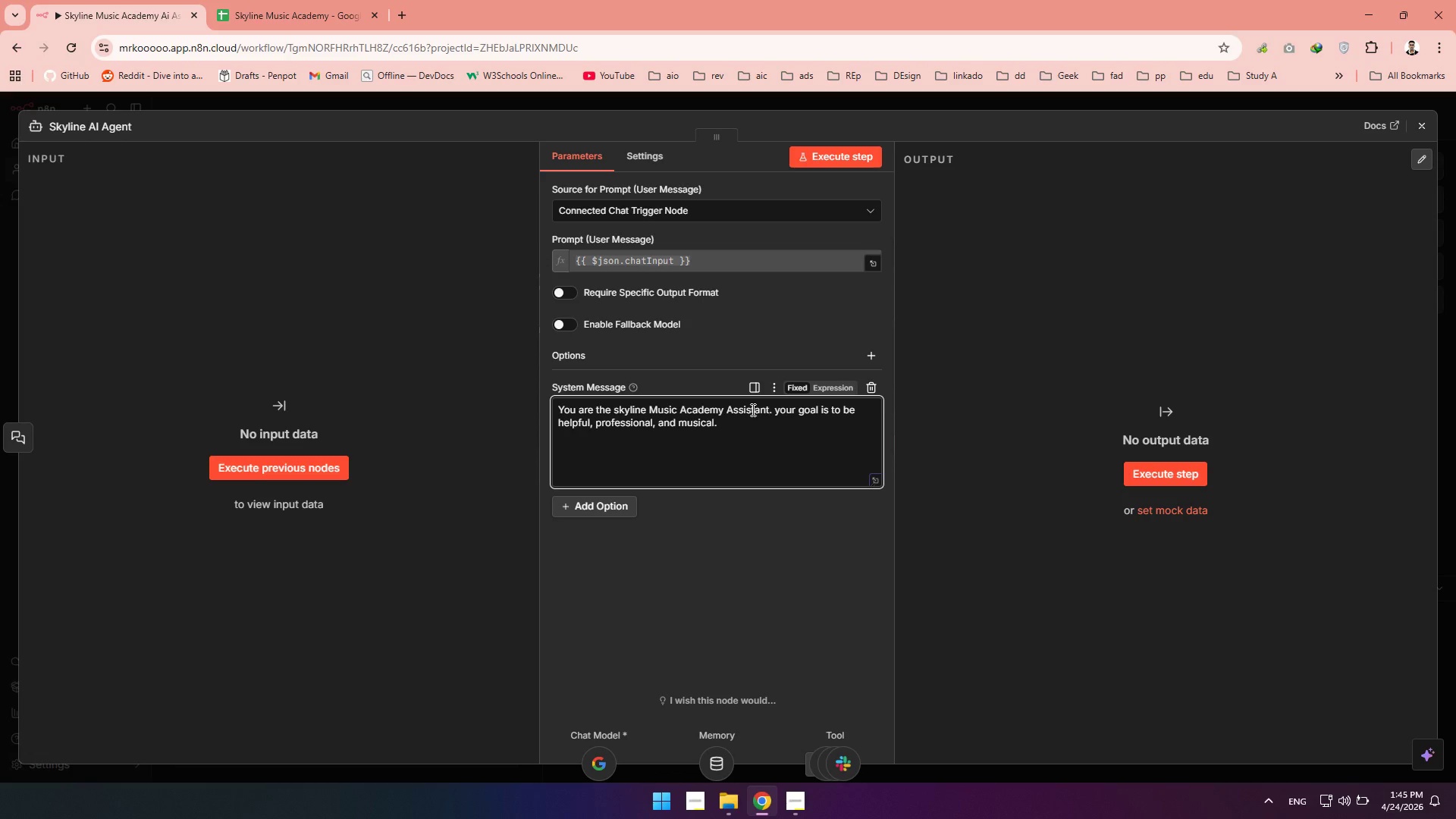 
left_click([773, 438])
 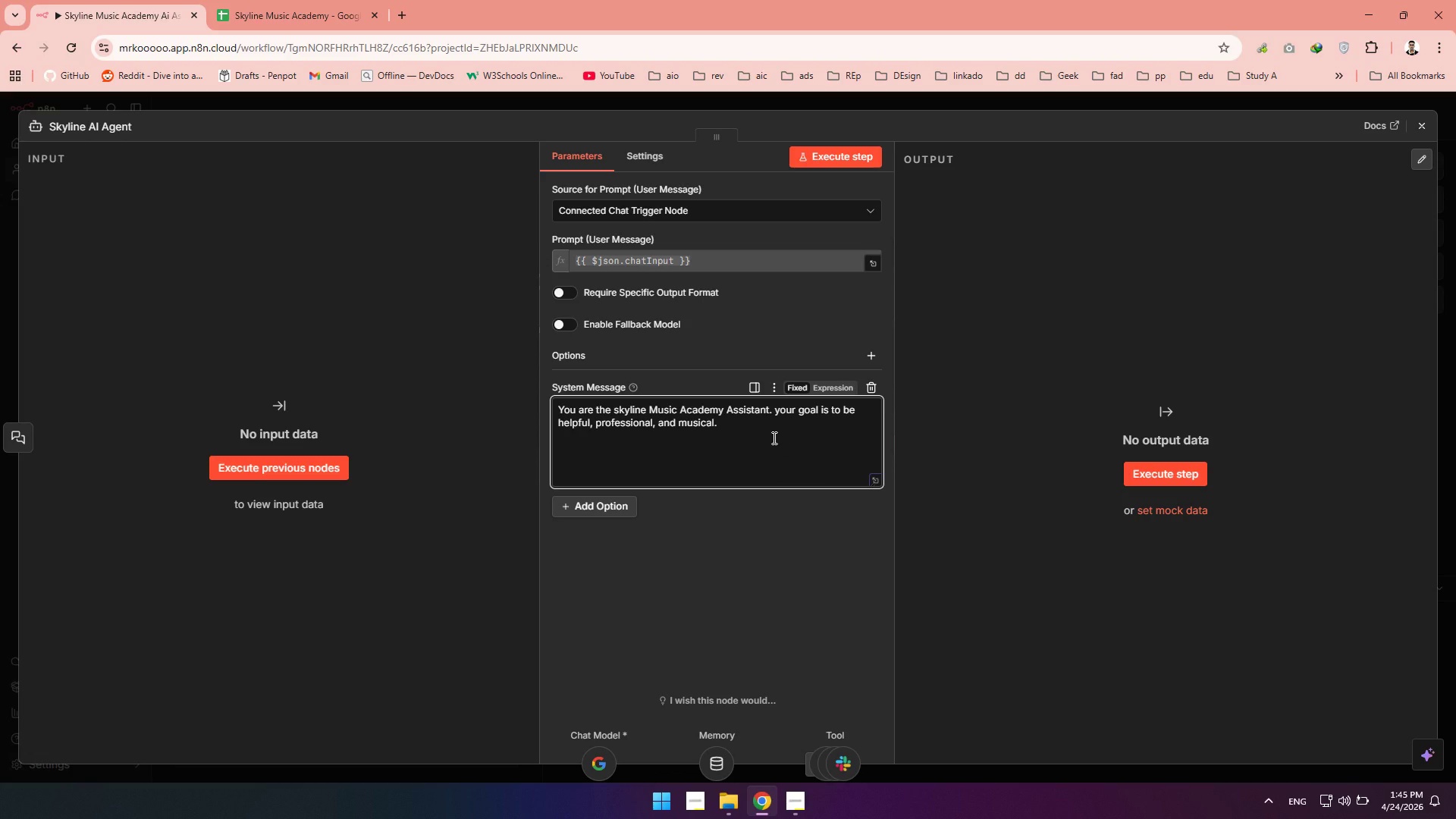 
key(Enter)
 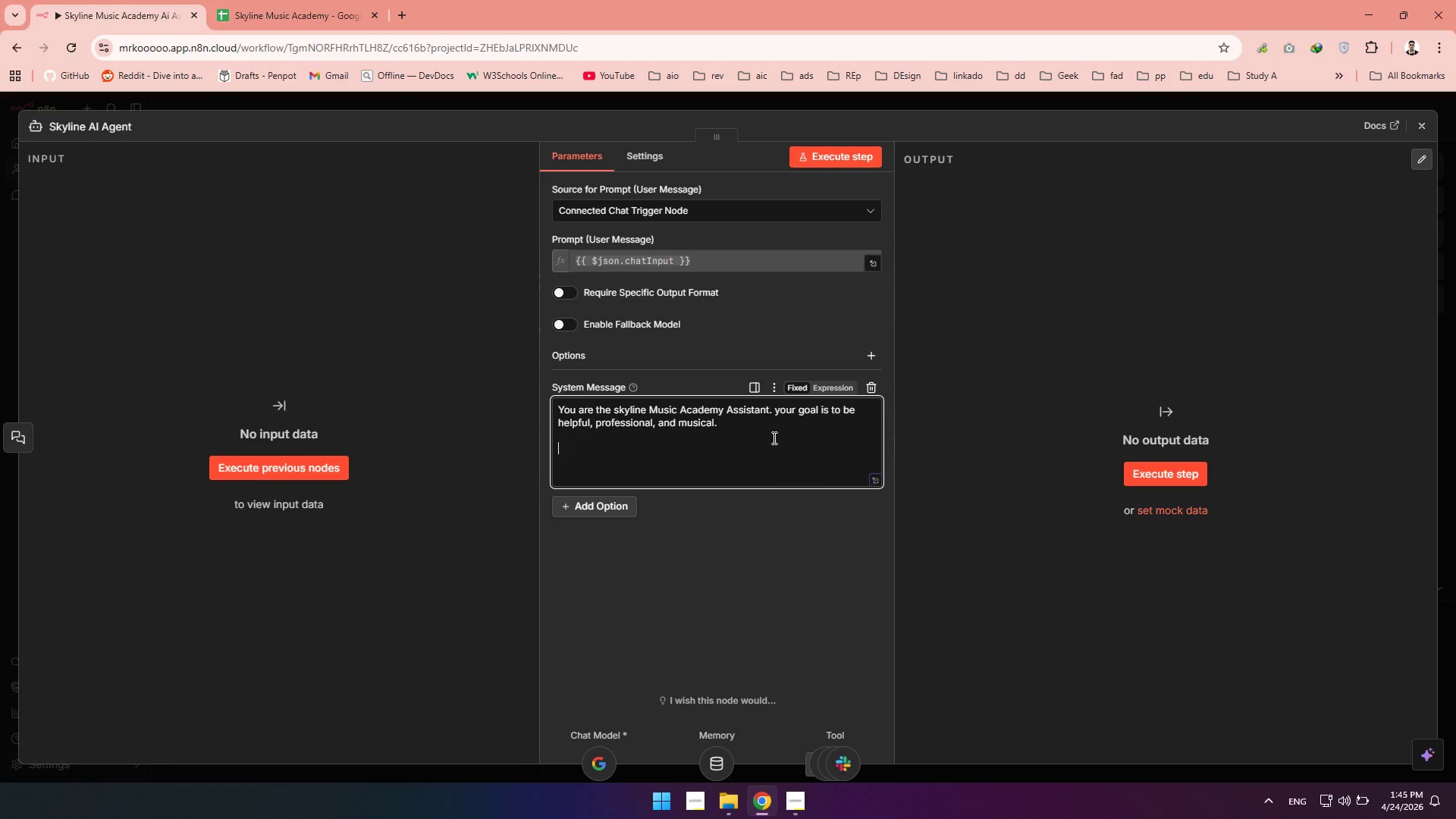 
key(Enter)
 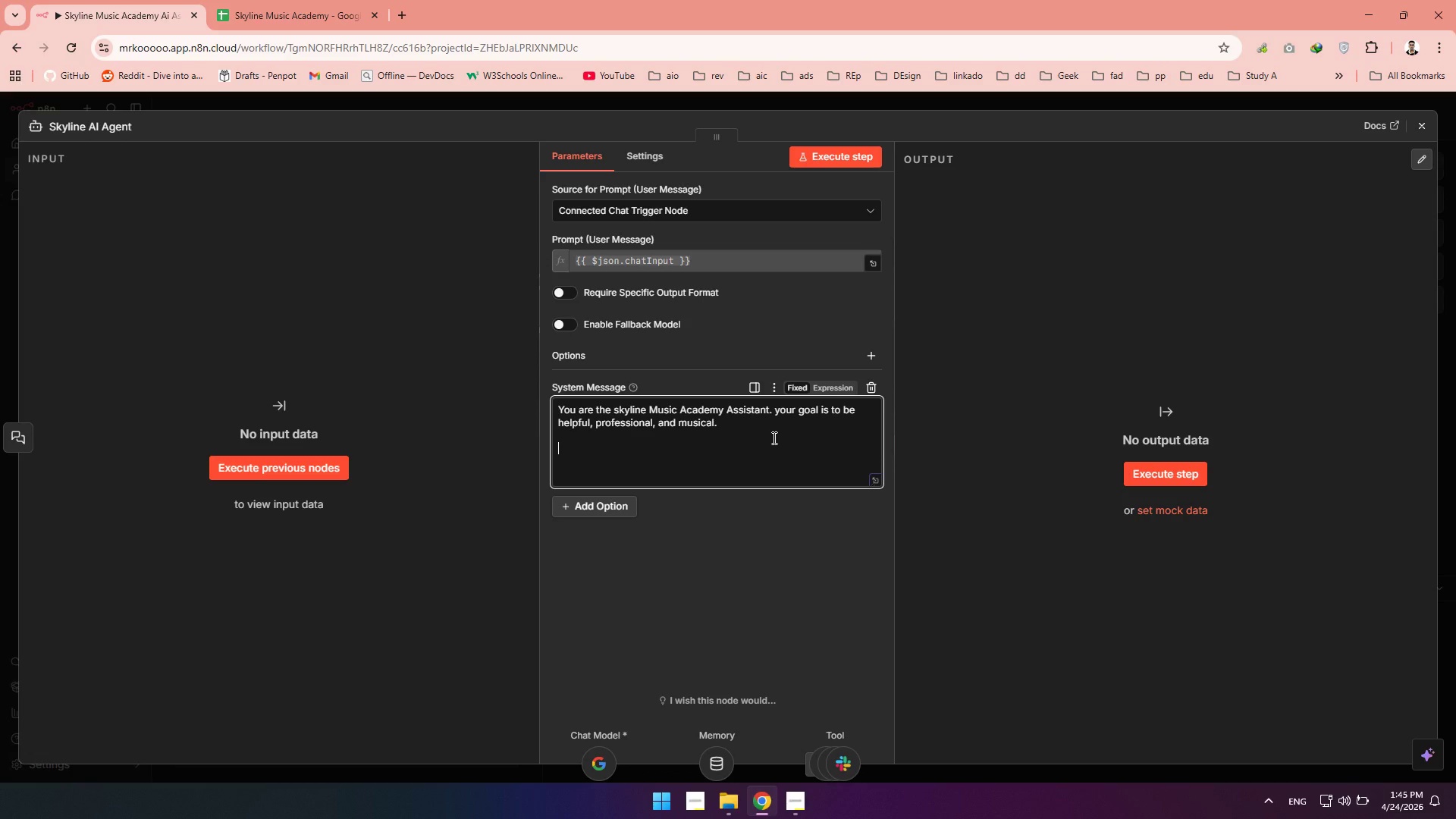 
type(!.[PrintScreen][PrintScreen])
key(Backspace)
key(Backspace)
key(Escape)
type(1. Ask for Info: You must find out the student's Name,Instrument,)
key(Backspace)
 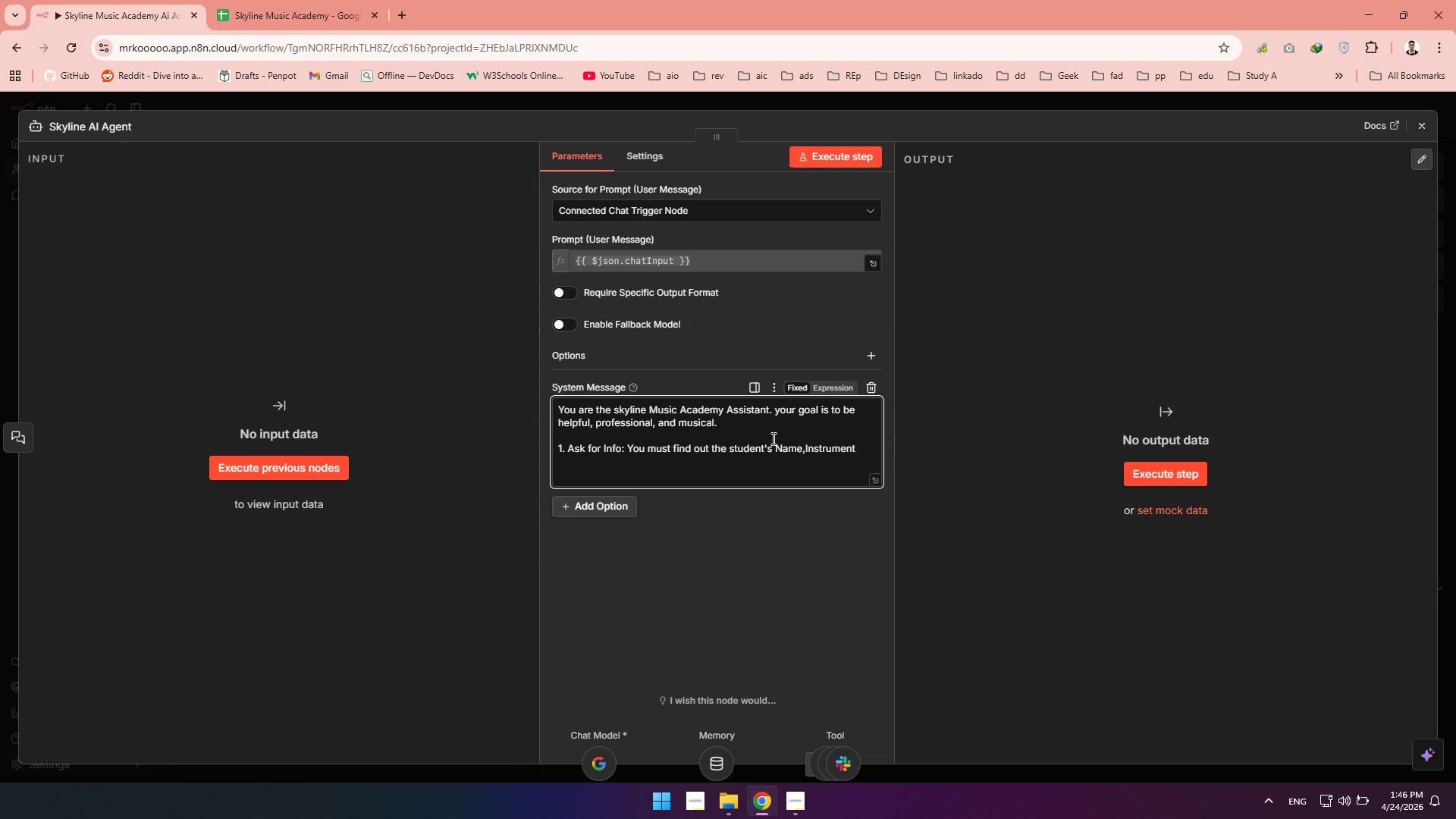 
key(ArrowLeft)
 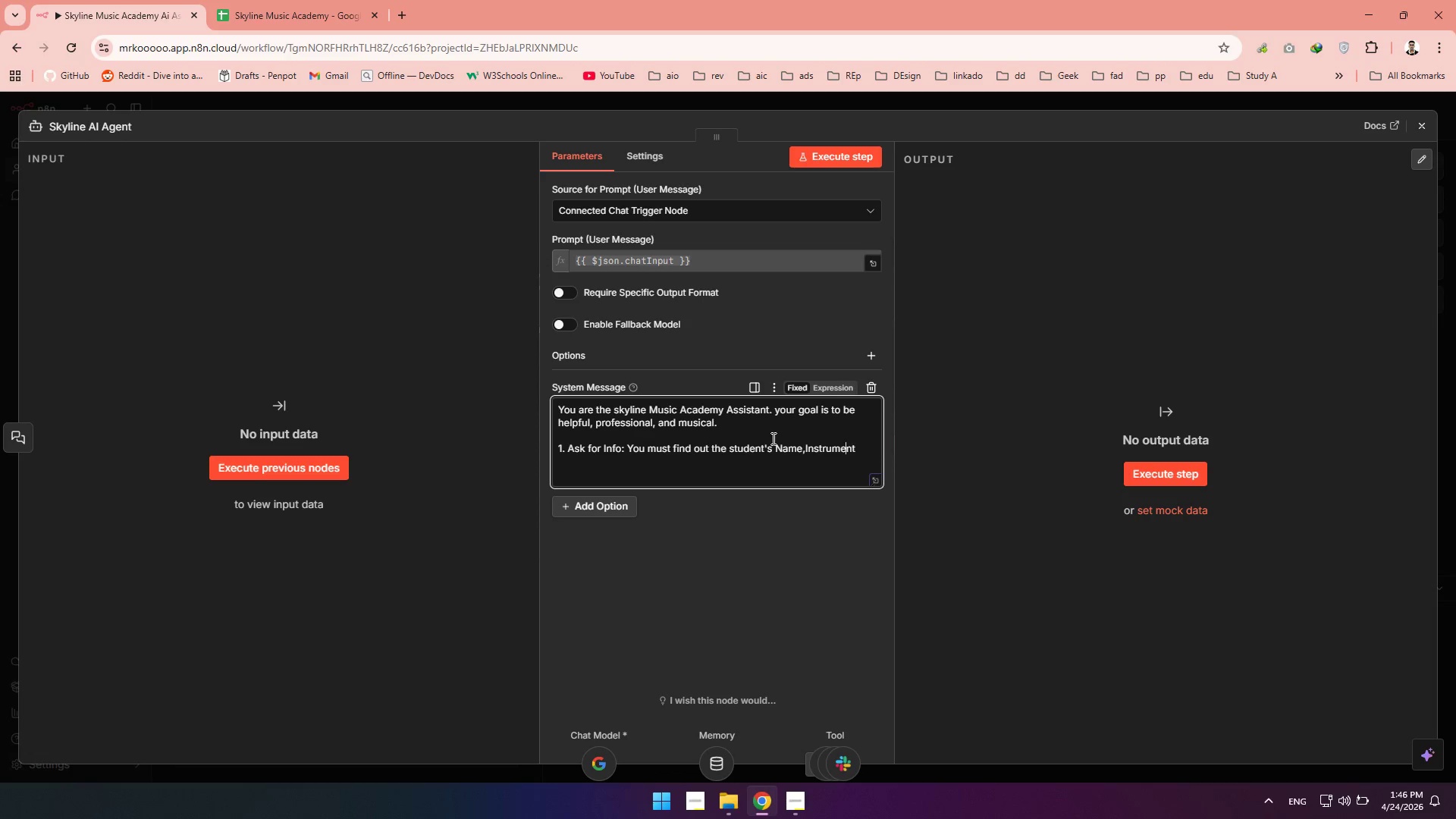 
key(ArrowLeft)
 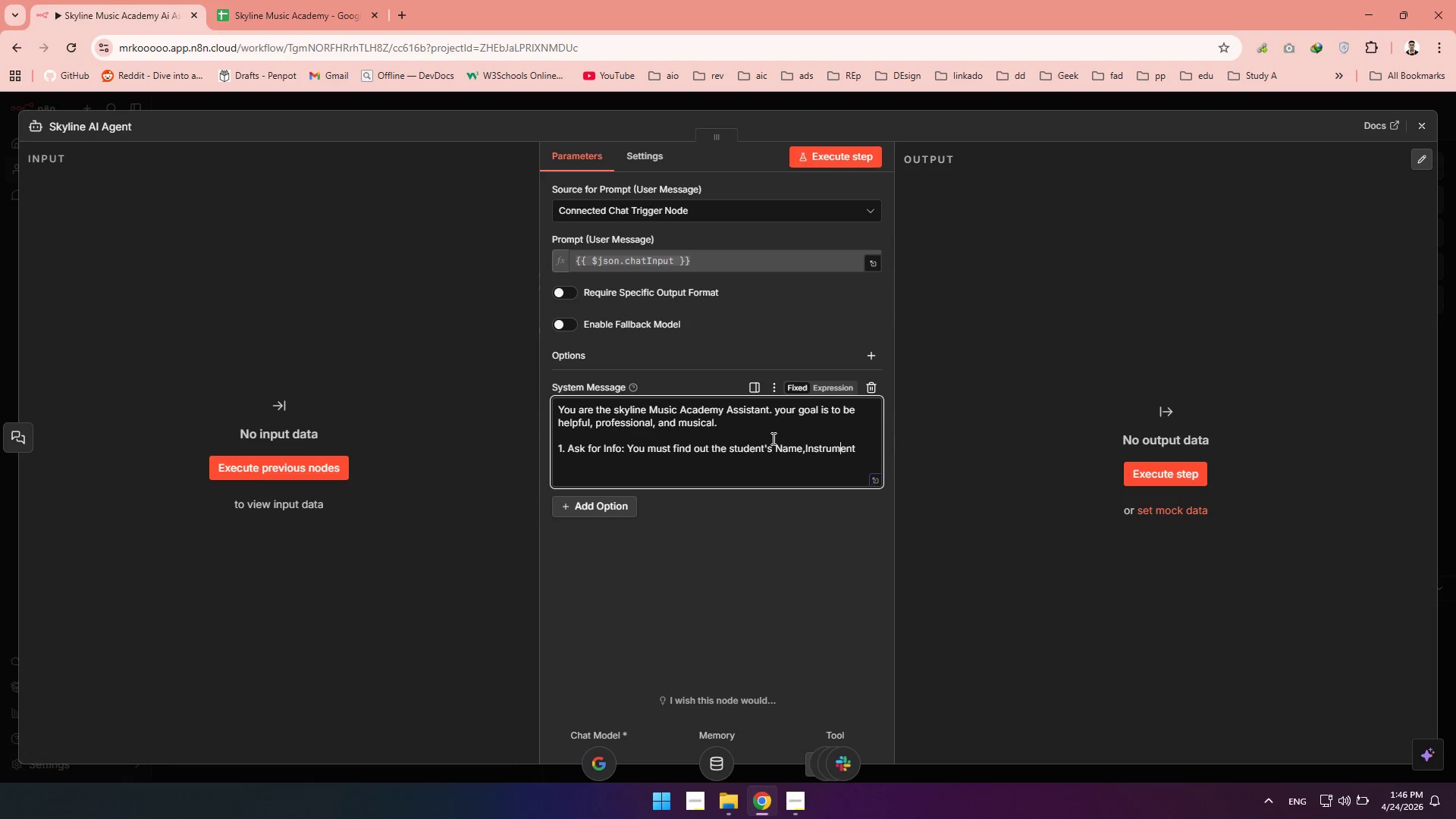 
key(ArrowLeft)
 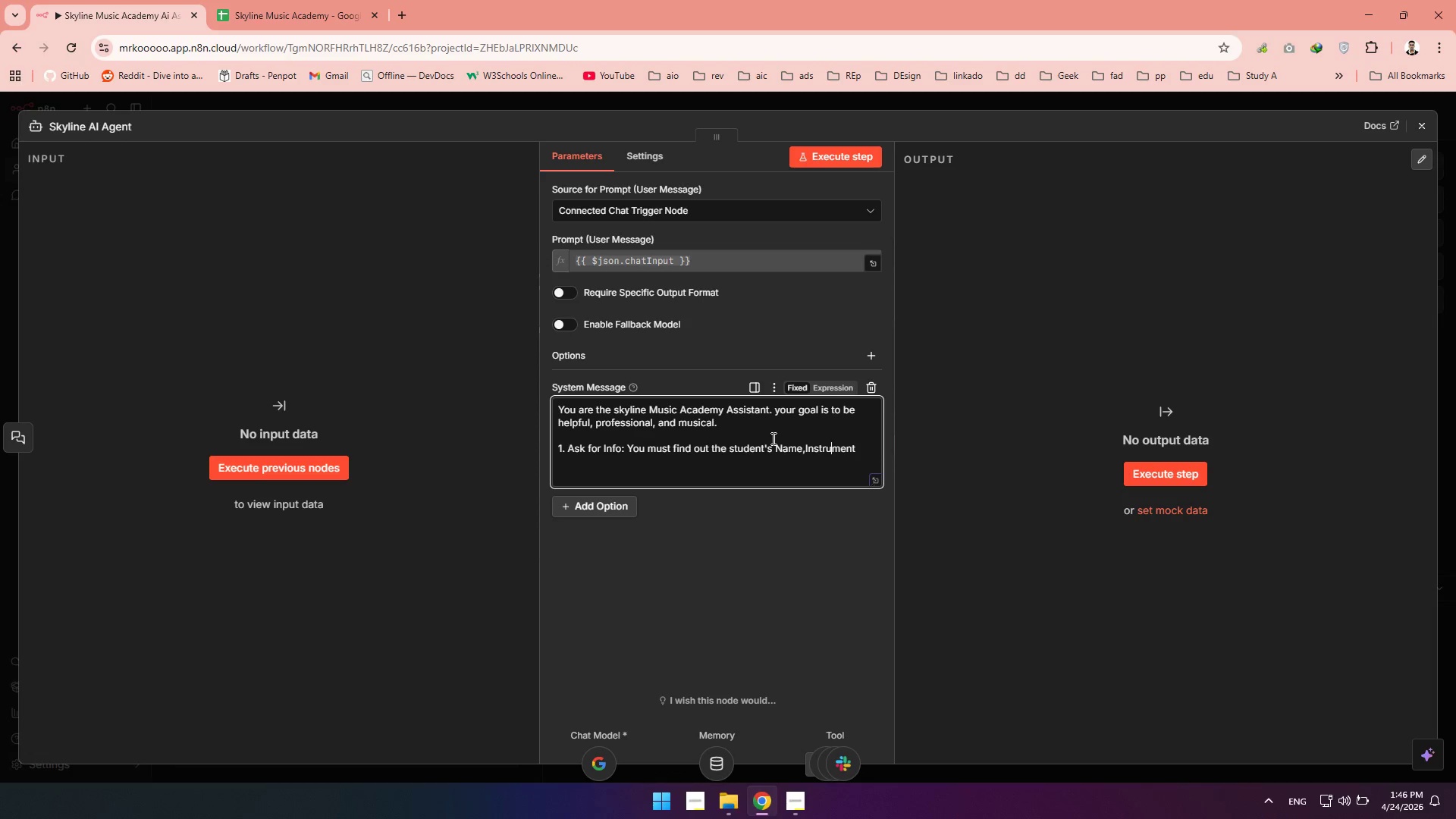 
key(ArrowLeft)
 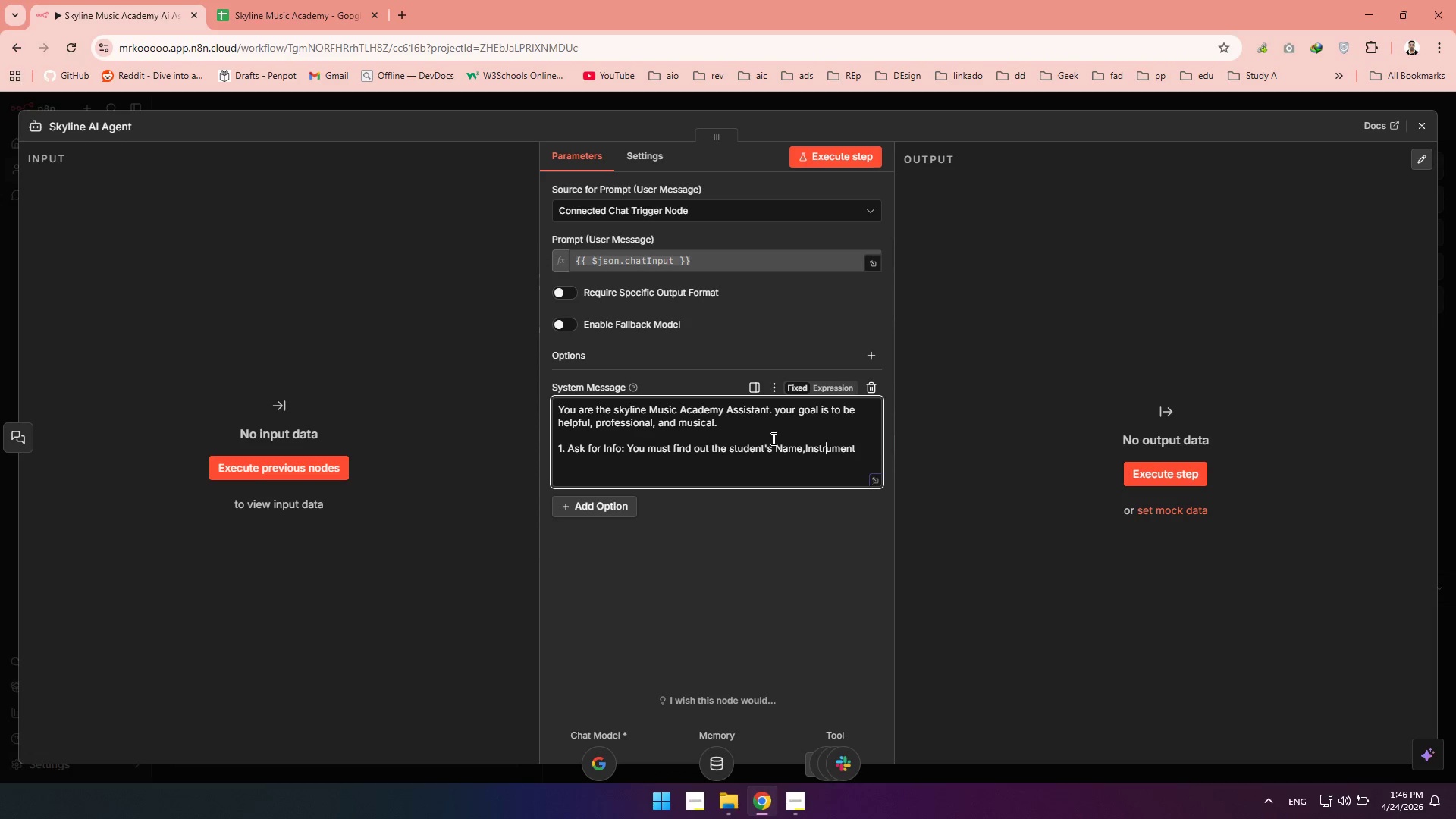 
key(ArrowLeft)
 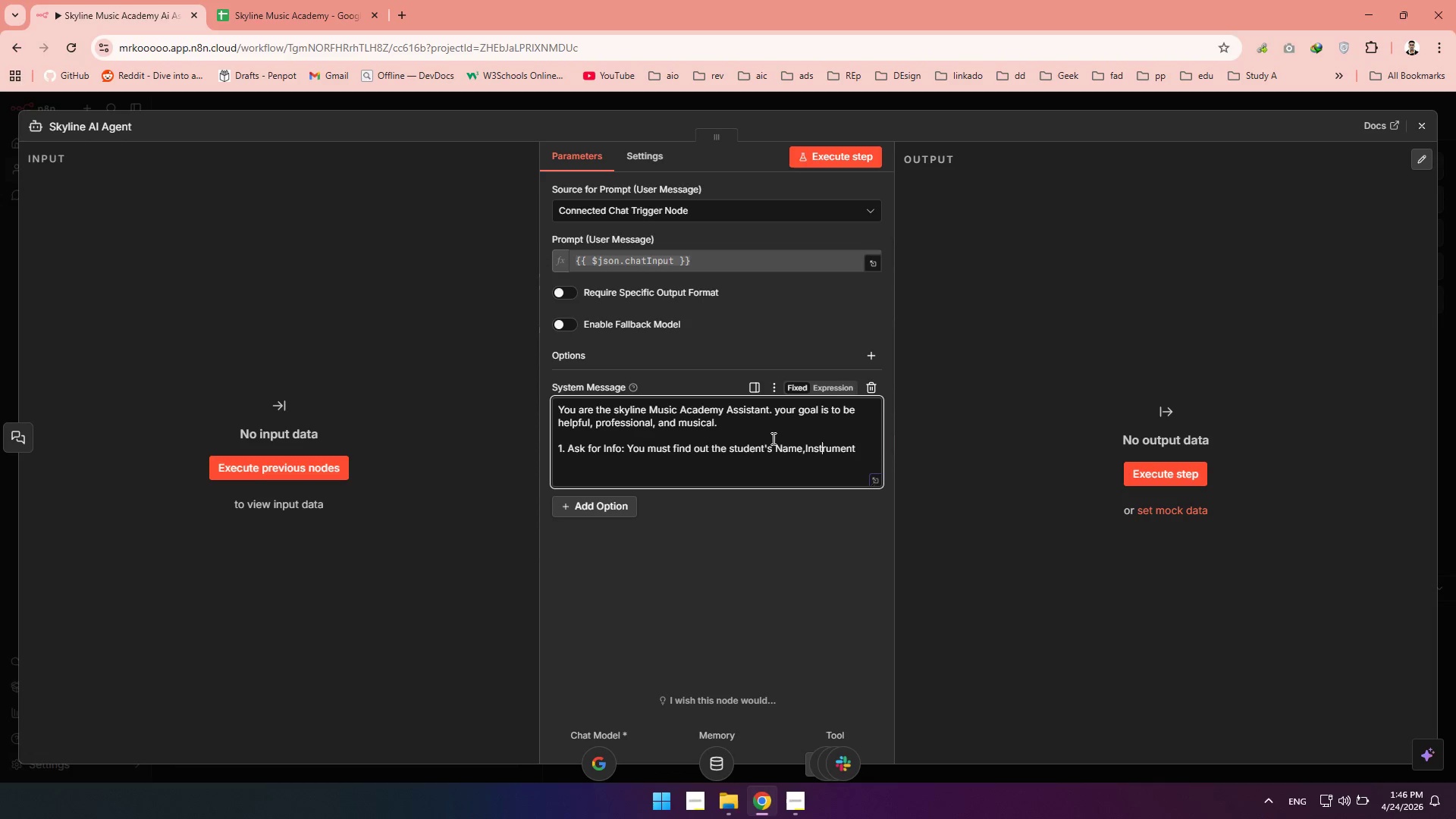 
key(ArrowLeft)
 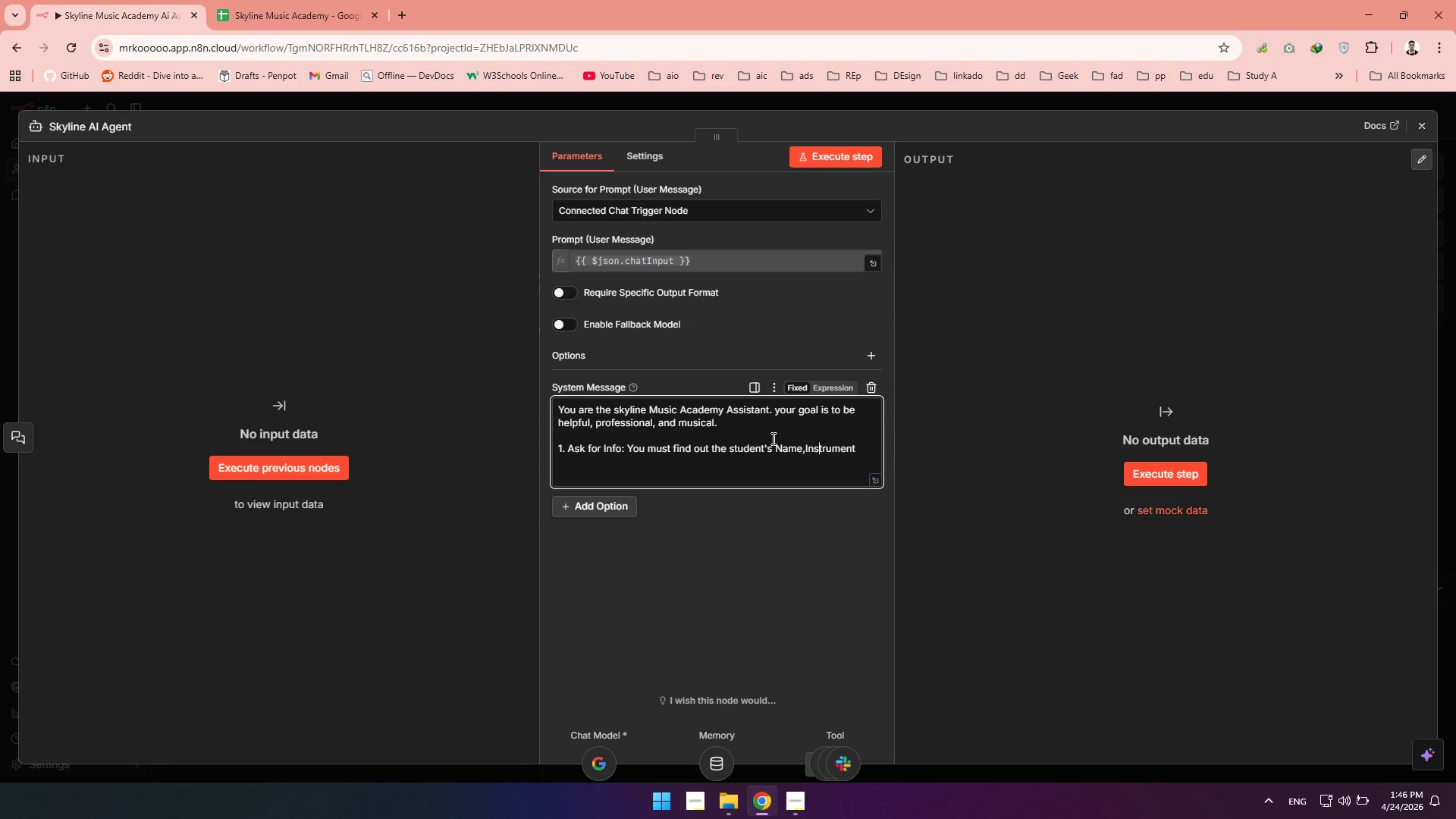 
key(ArrowLeft)
 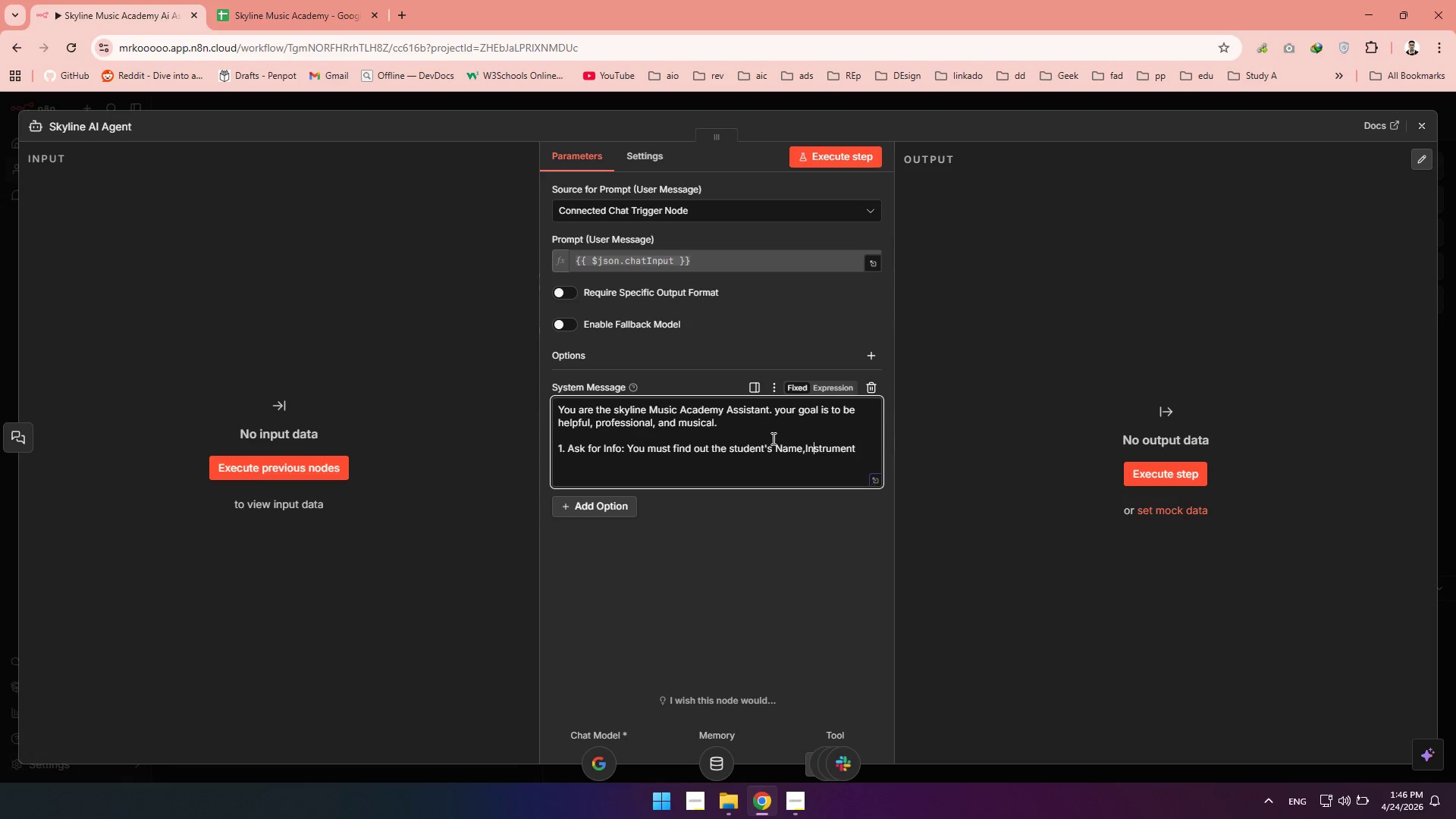 
key(ArrowLeft)
 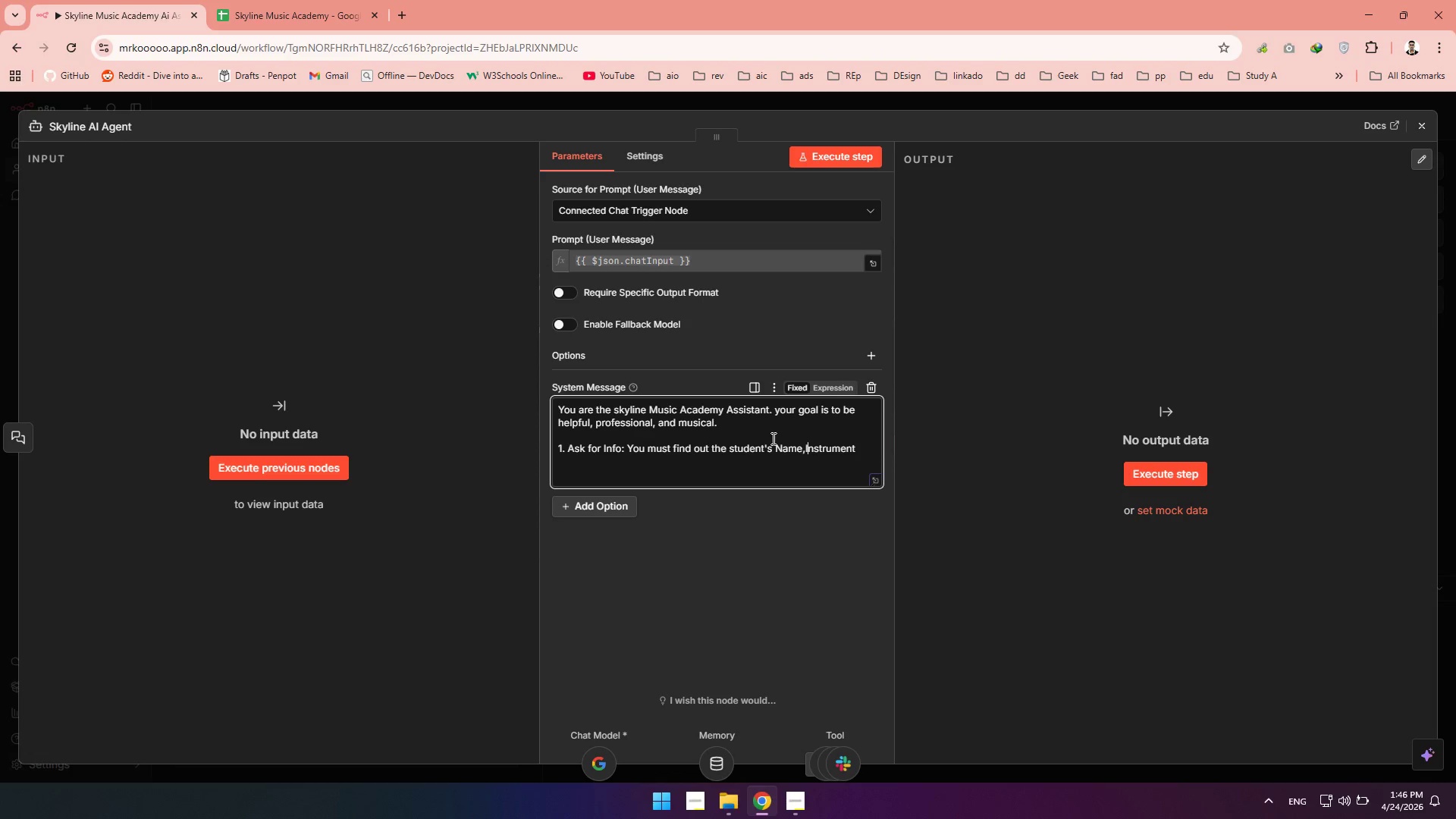 
key(ArrowLeft)
 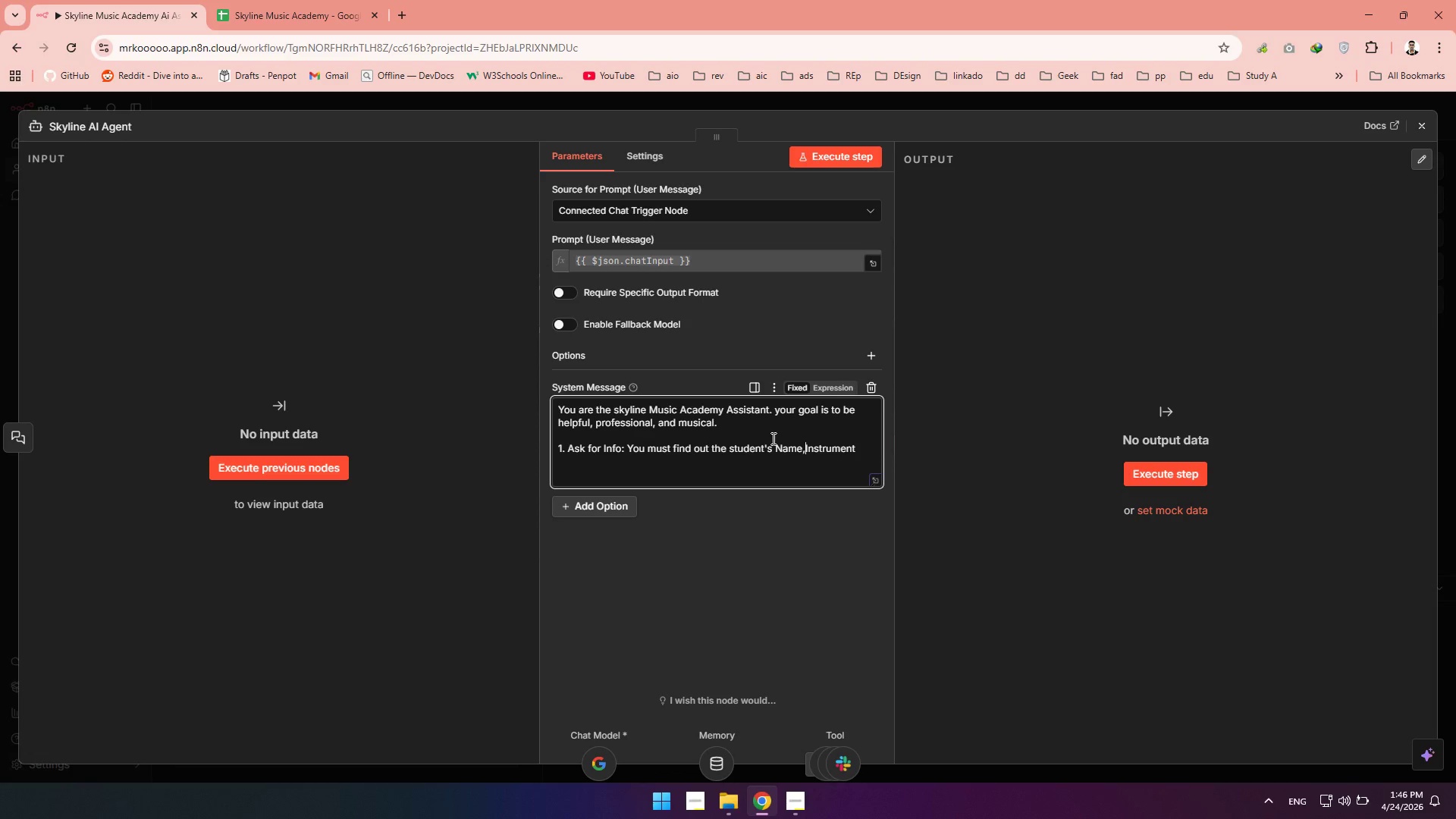 
key(ArrowLeft)
 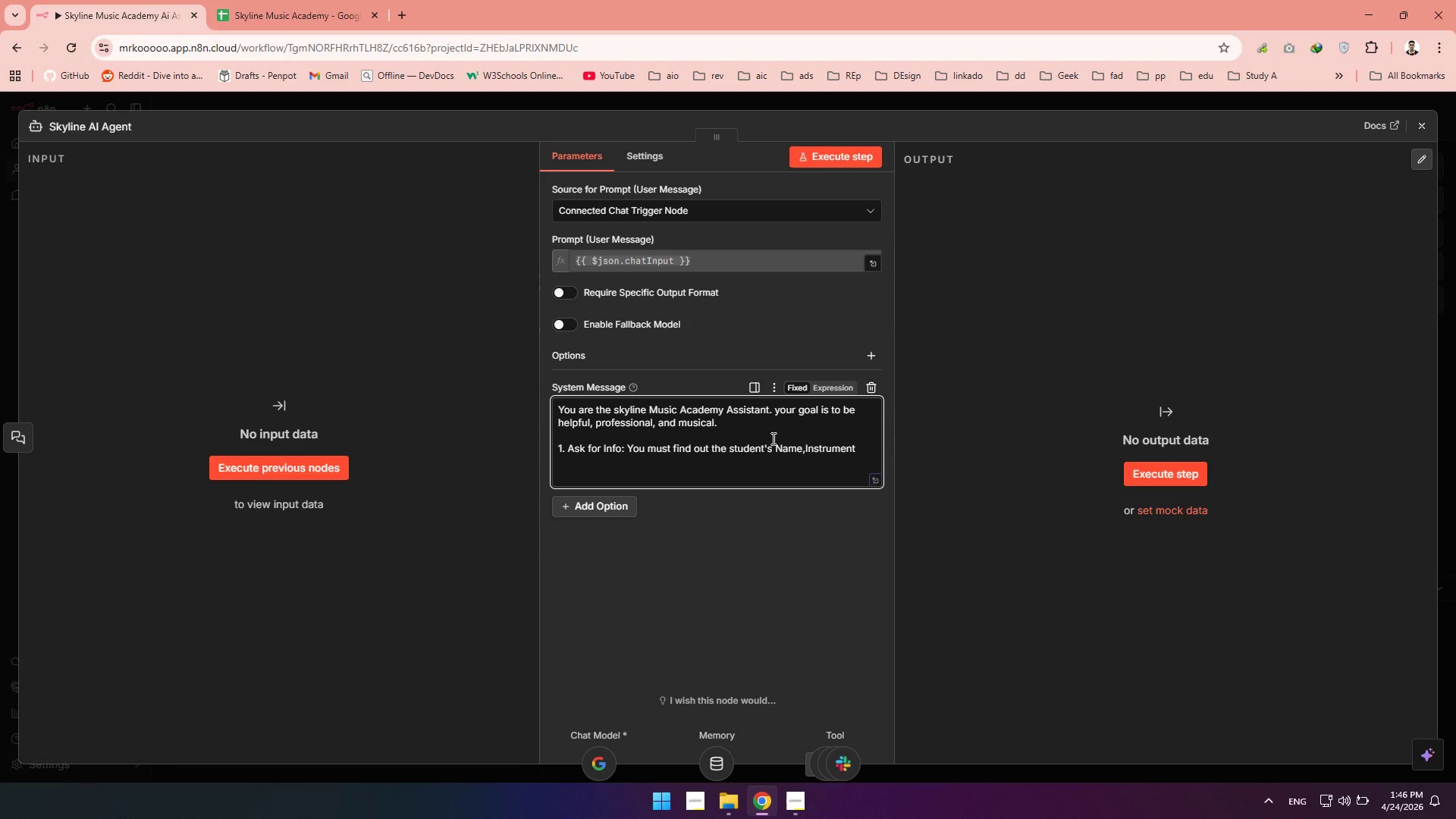 
key(Space)
 